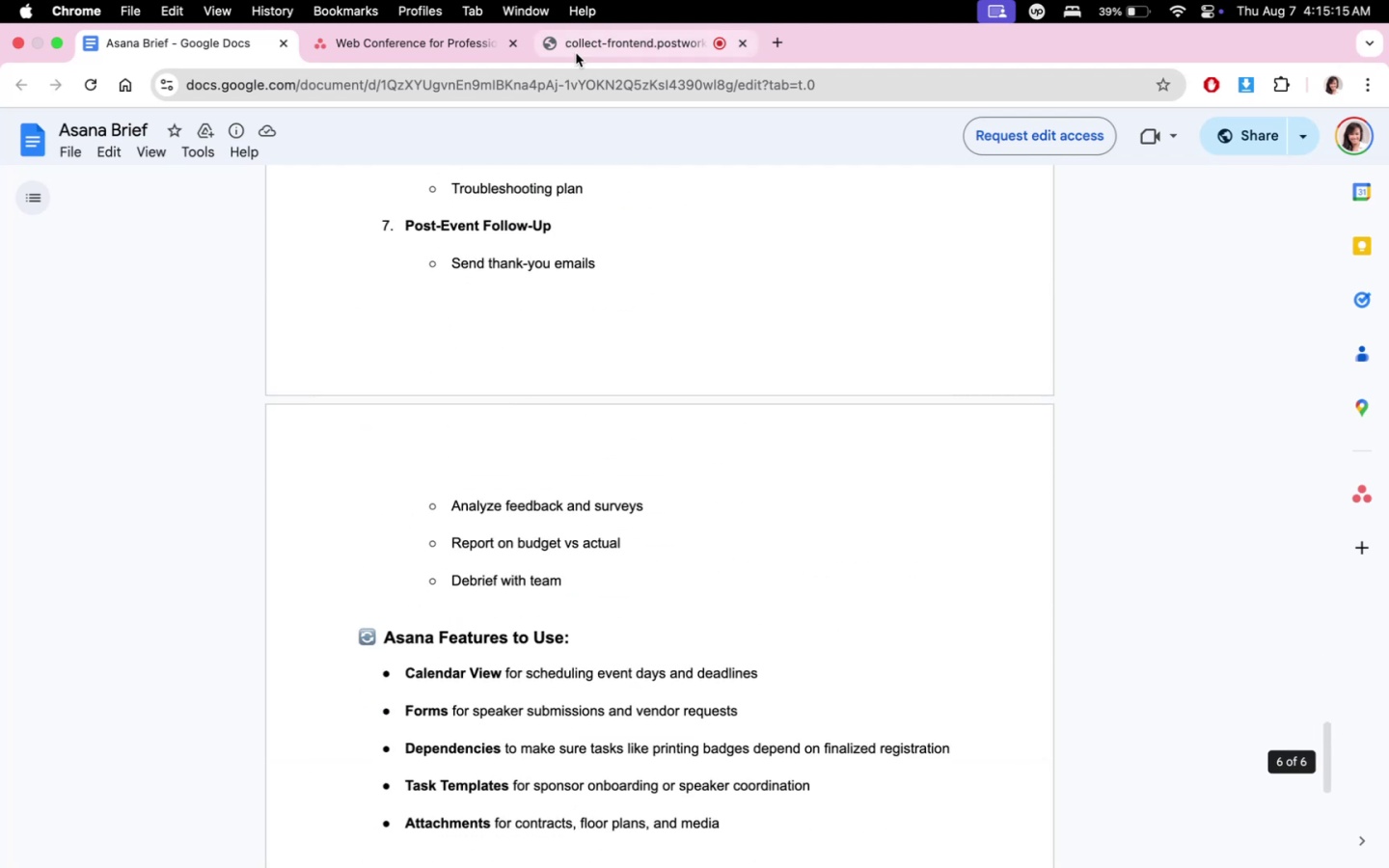 
left_click([448, 38])
 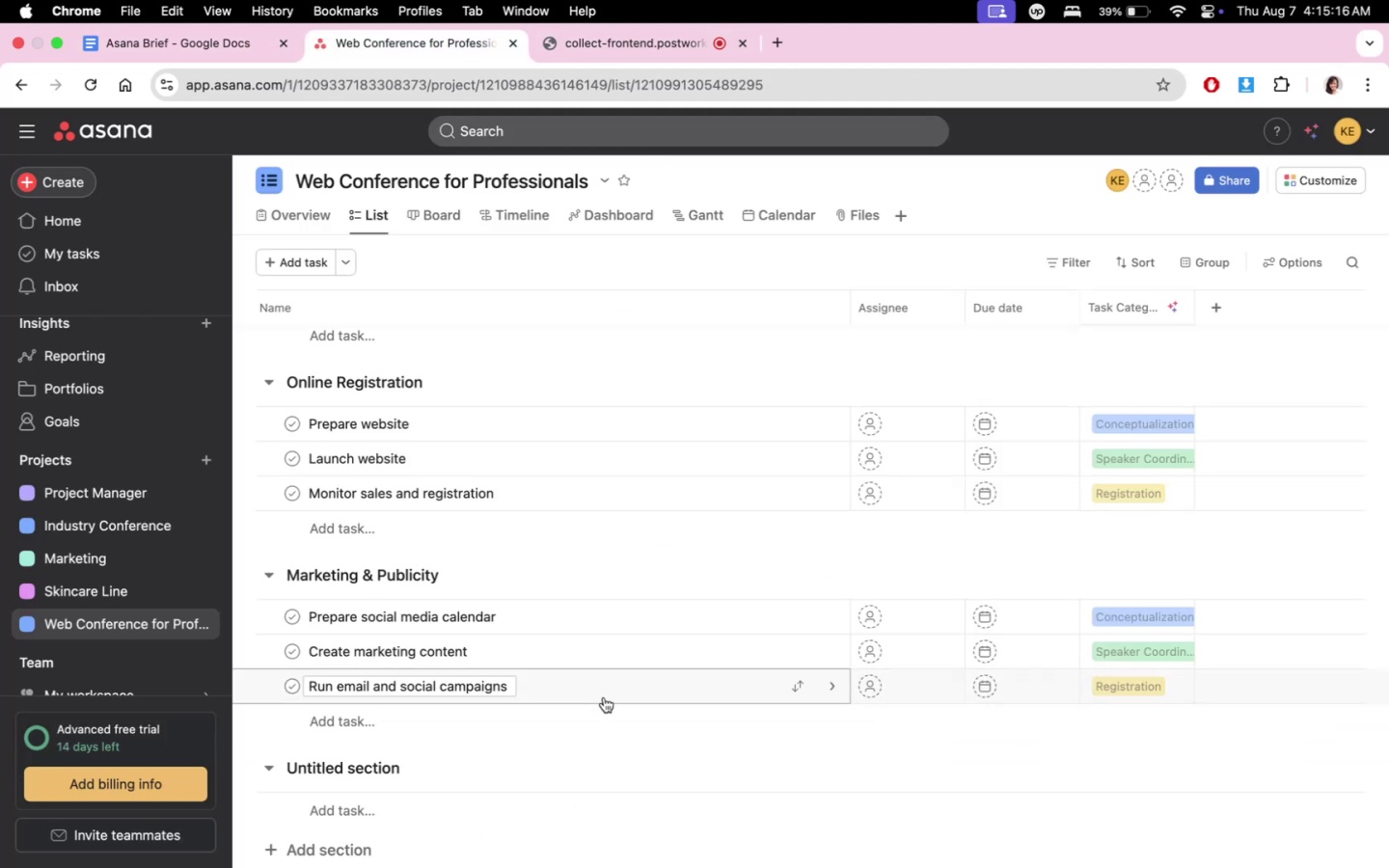 
scroll: coordinate [564, 819], scroll_direction: down, amount: 15.0
 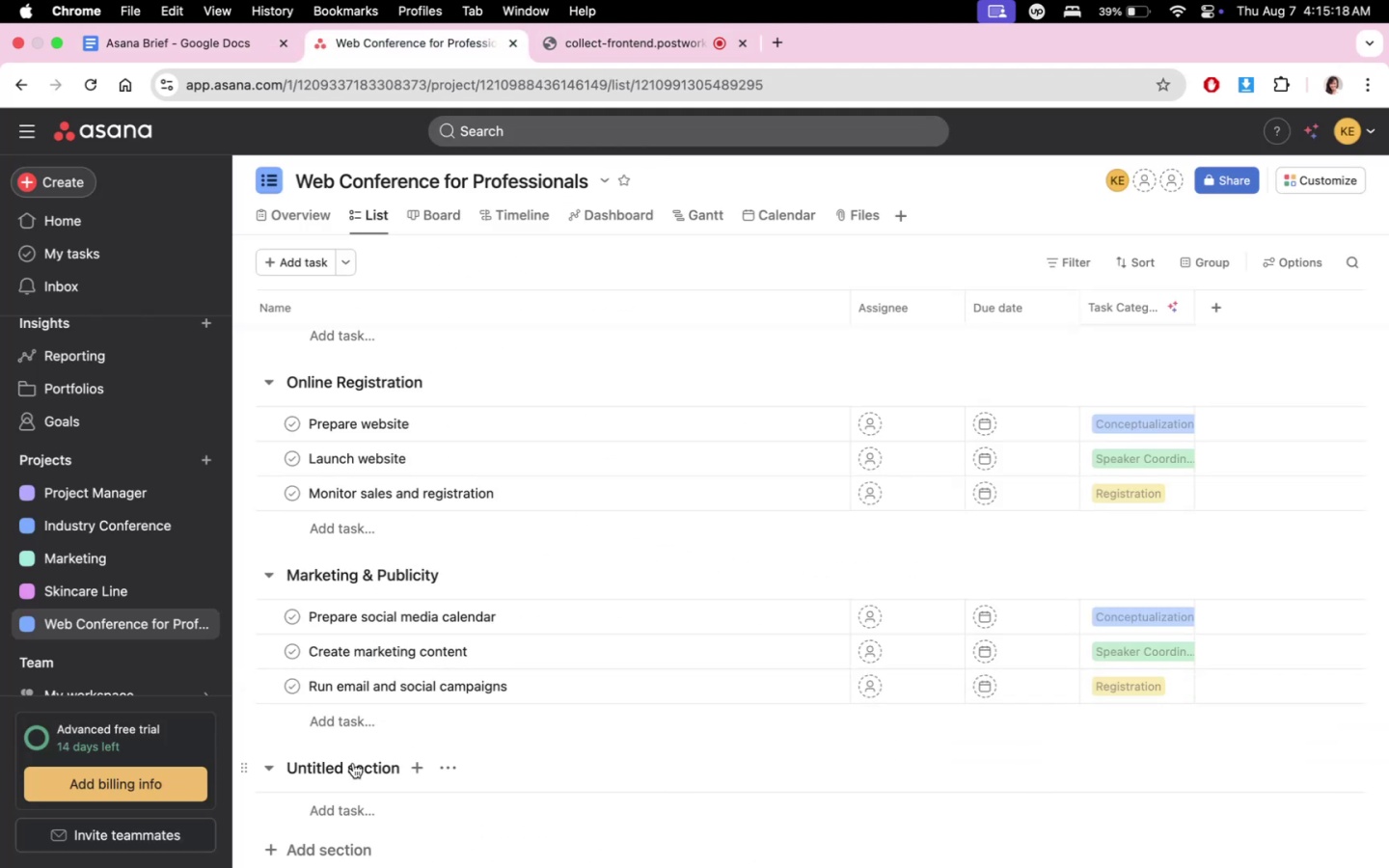 
double_click([353, 763])
 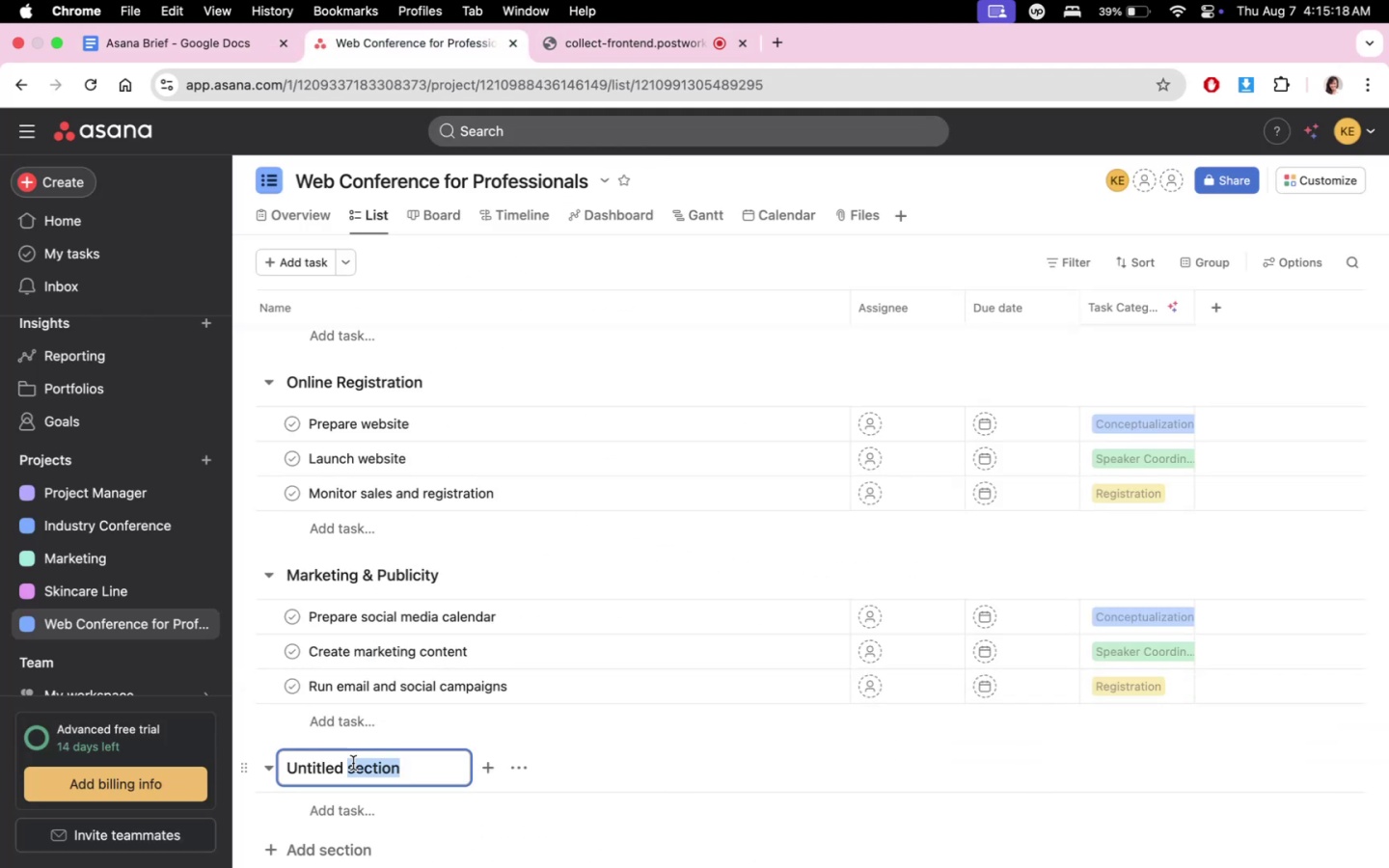 
triple_click([353, 763])
 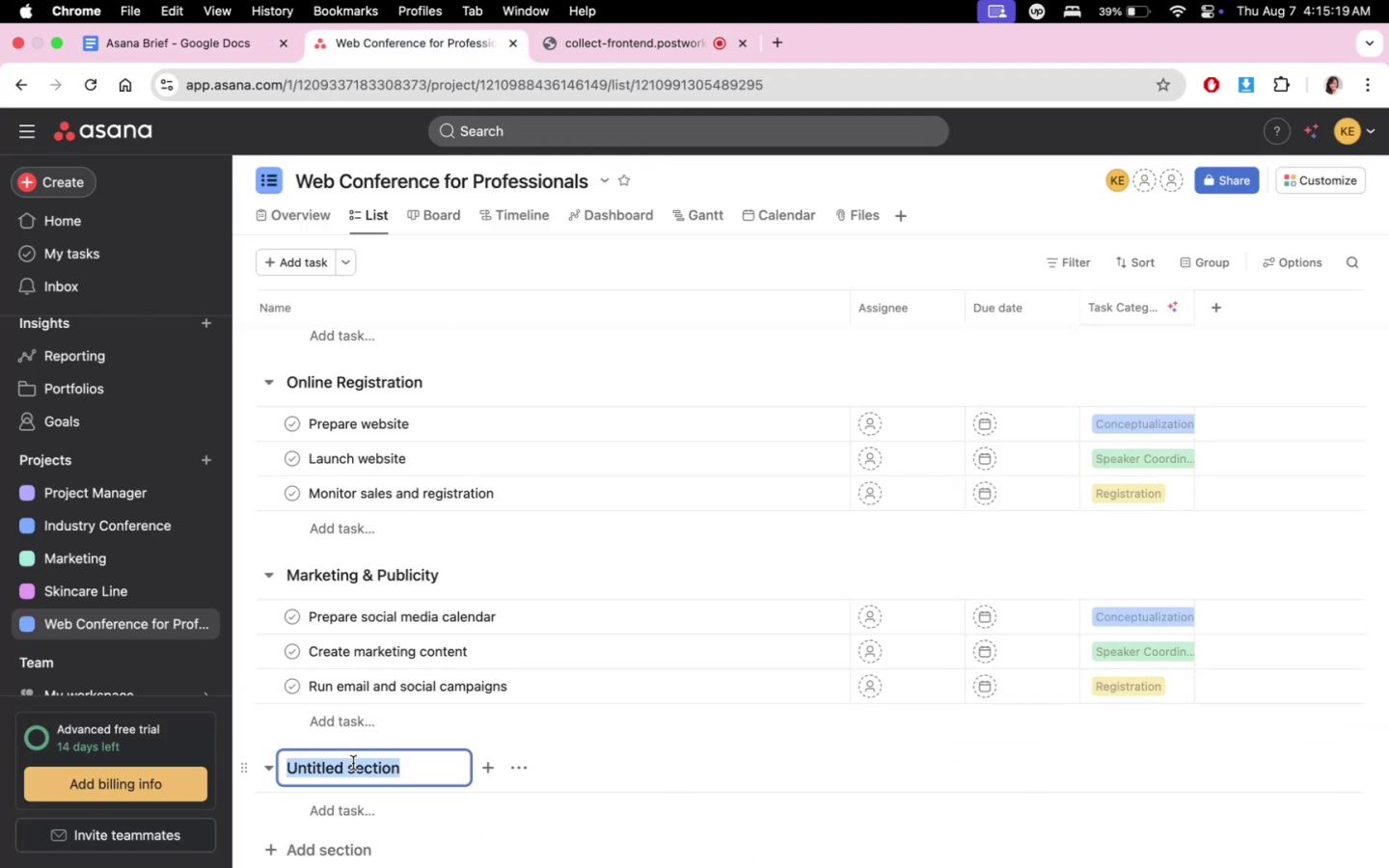 
type(Technical NEe)
key(Backspace)
key(Backspace)
type(ed)
key(Backspace)
key(Backspace)
key(Backspace)
 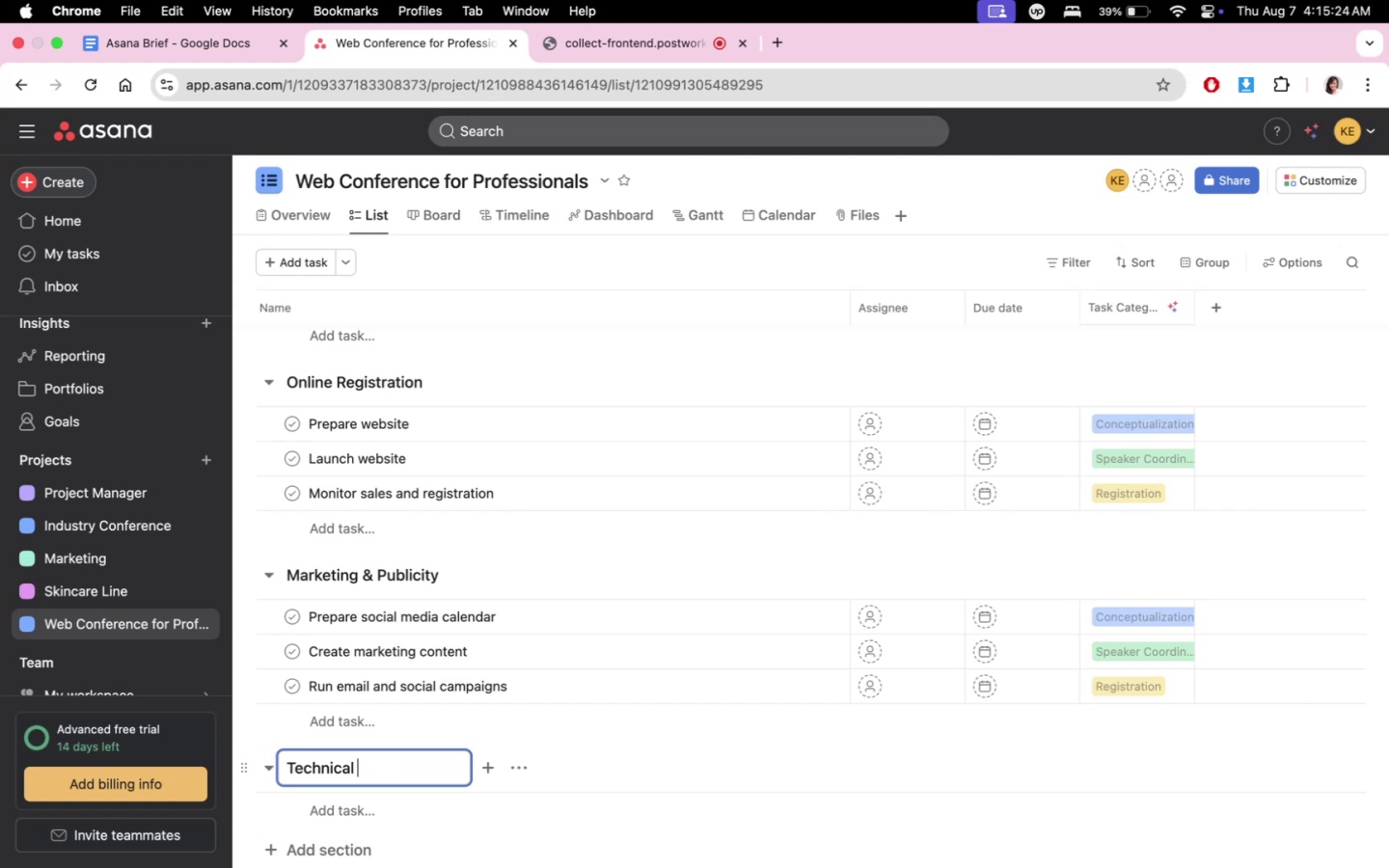 
hold_key(key=ShiftLeft, duration=1.02)
 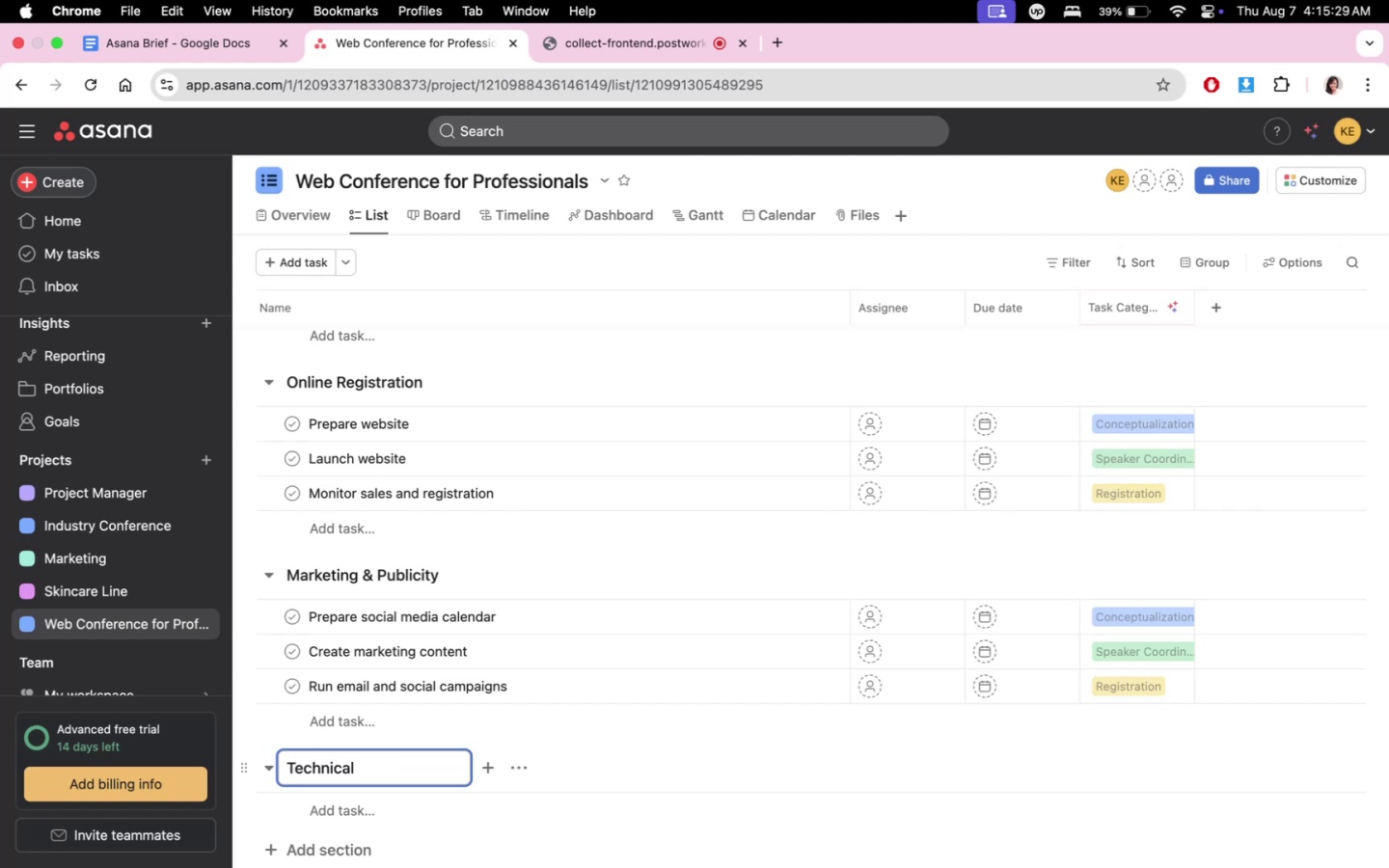 
type(Pe)
key(Backspace)
type(r)
key(Backspace)
key(Backspace)
type(Prepaar)
key(Backspace)
key(Backspace)
type(ration)
 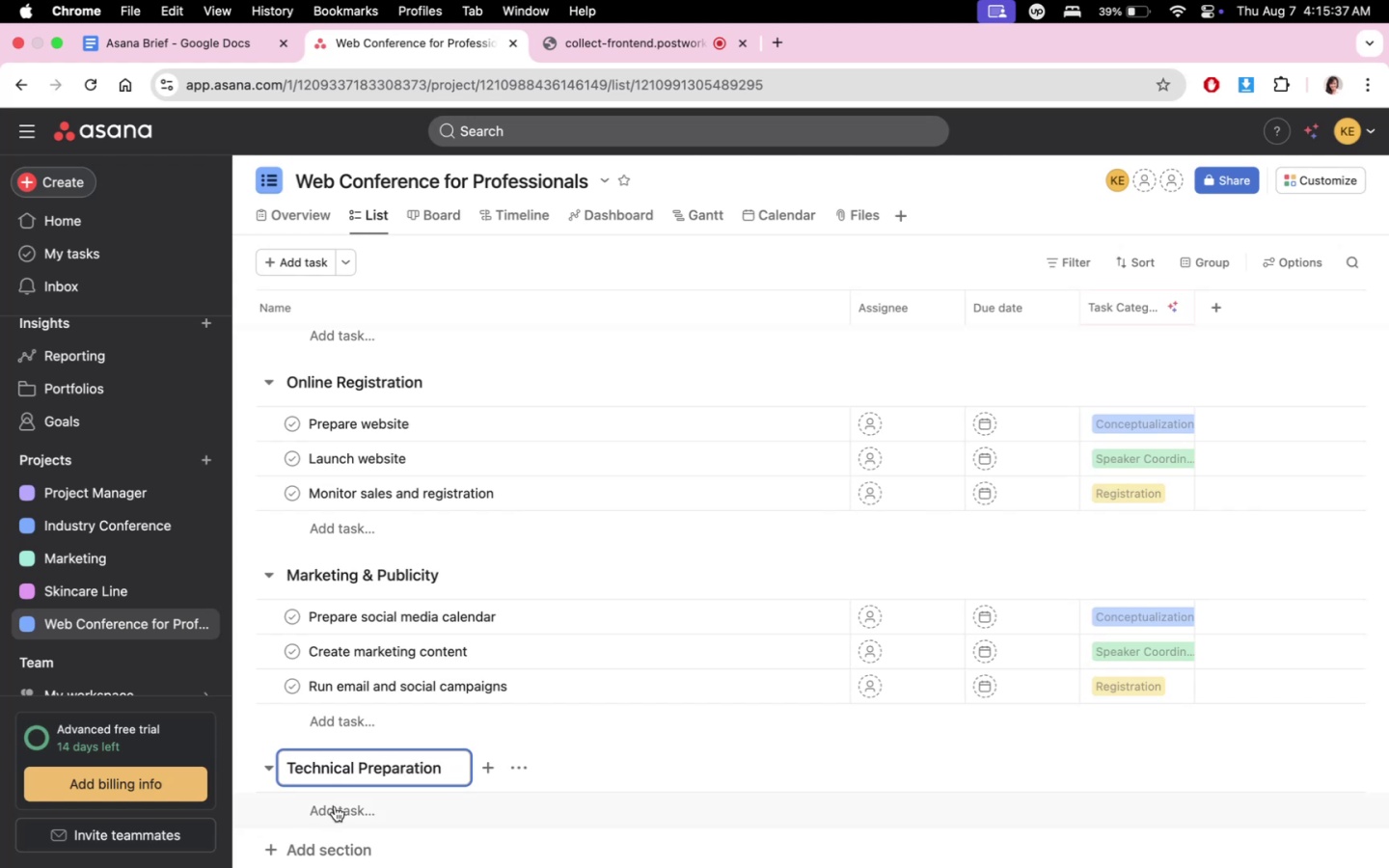 
left_click([335, 806])
 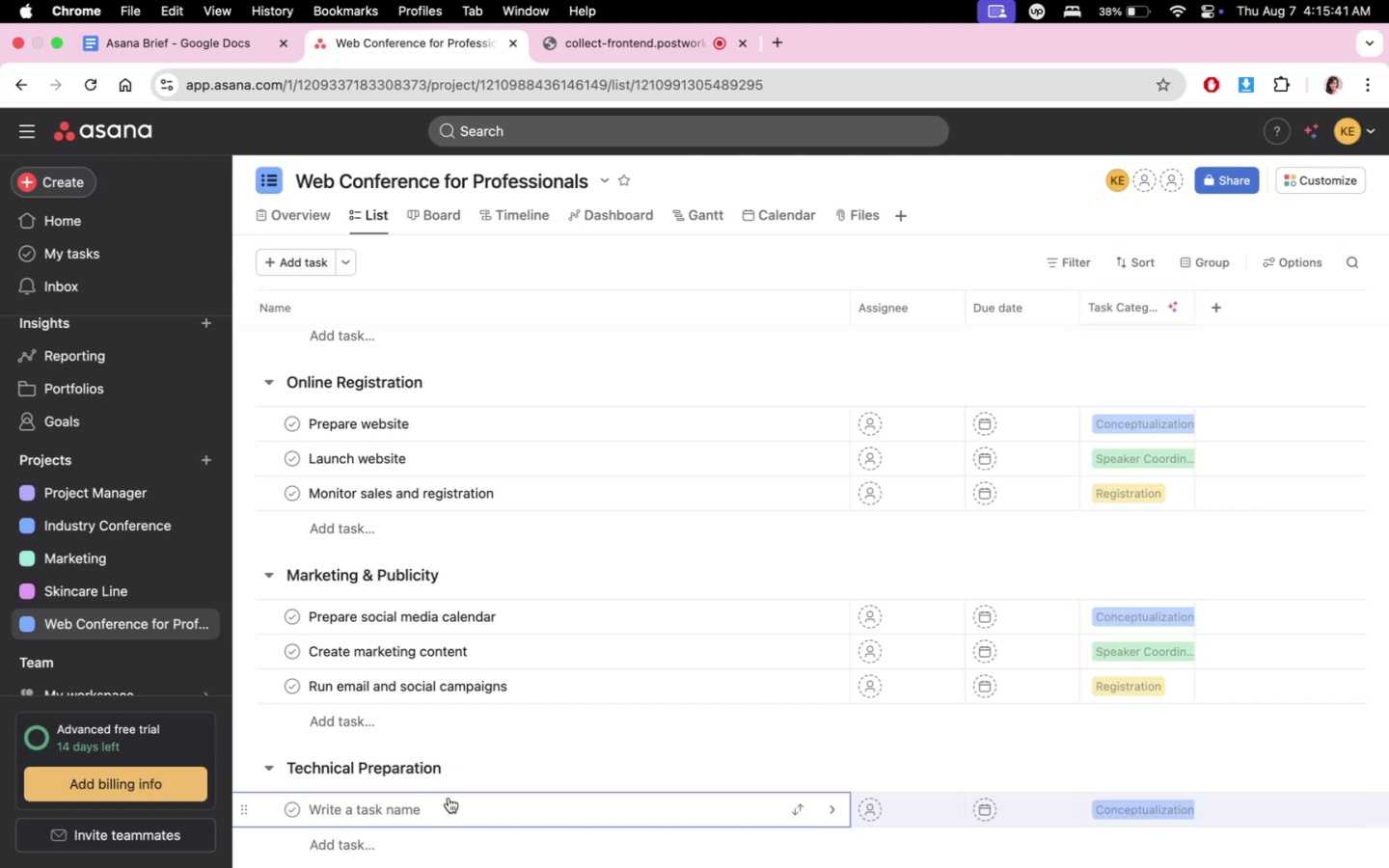 
wait(8.9)
 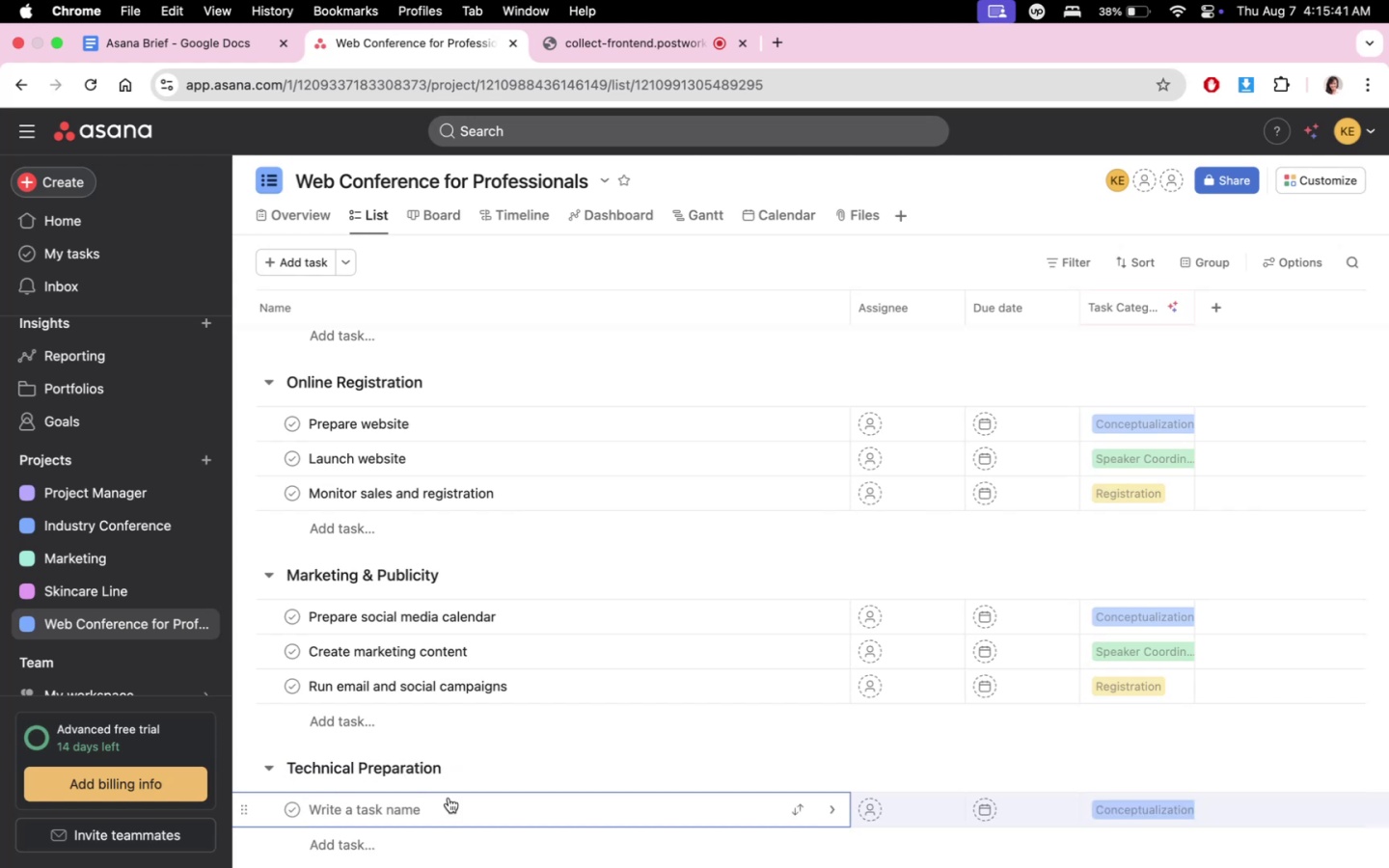 
scroll: coordinate [632, 501], scroll_direction: up, amount: 14.0
 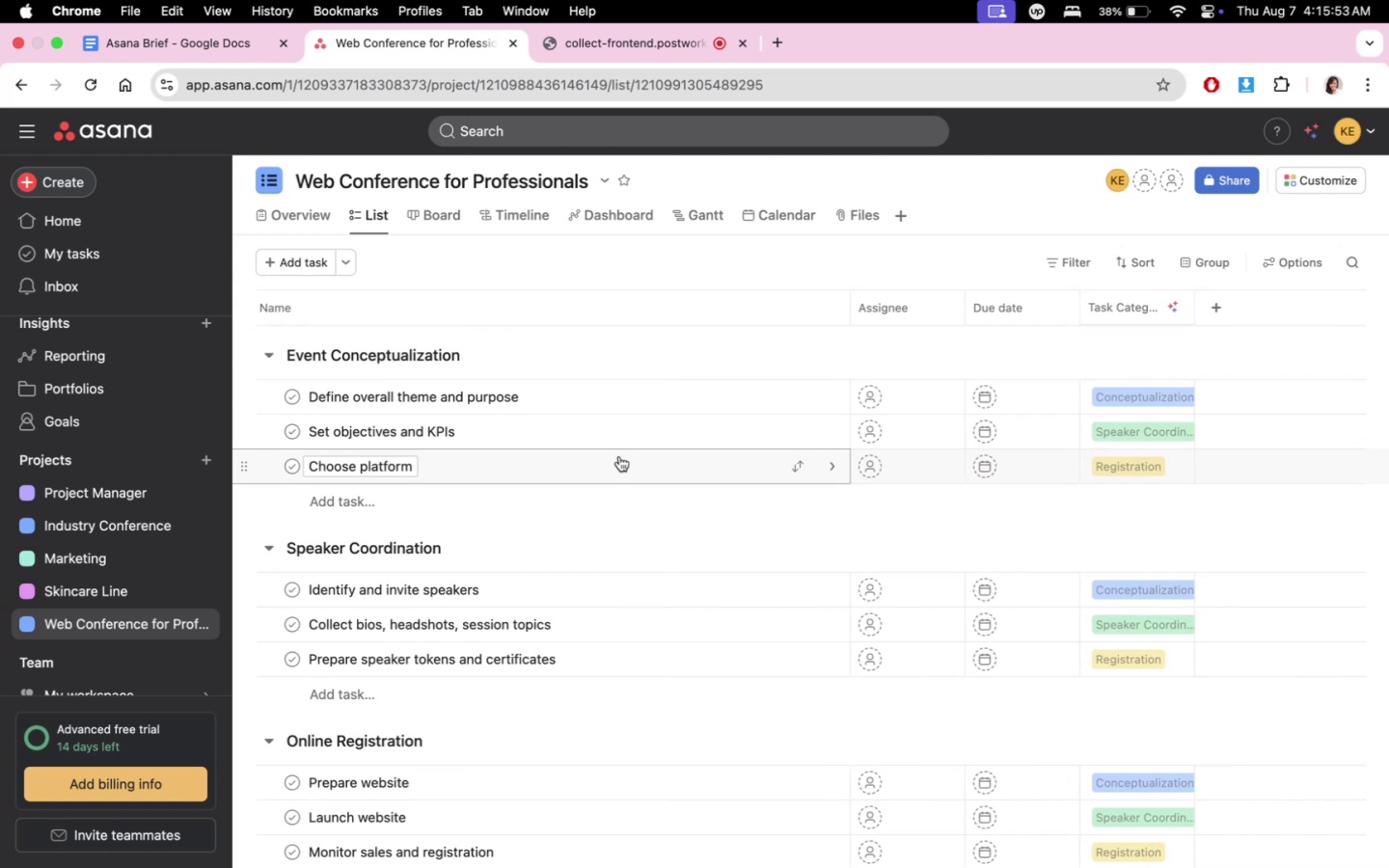 
wait(7.9)
 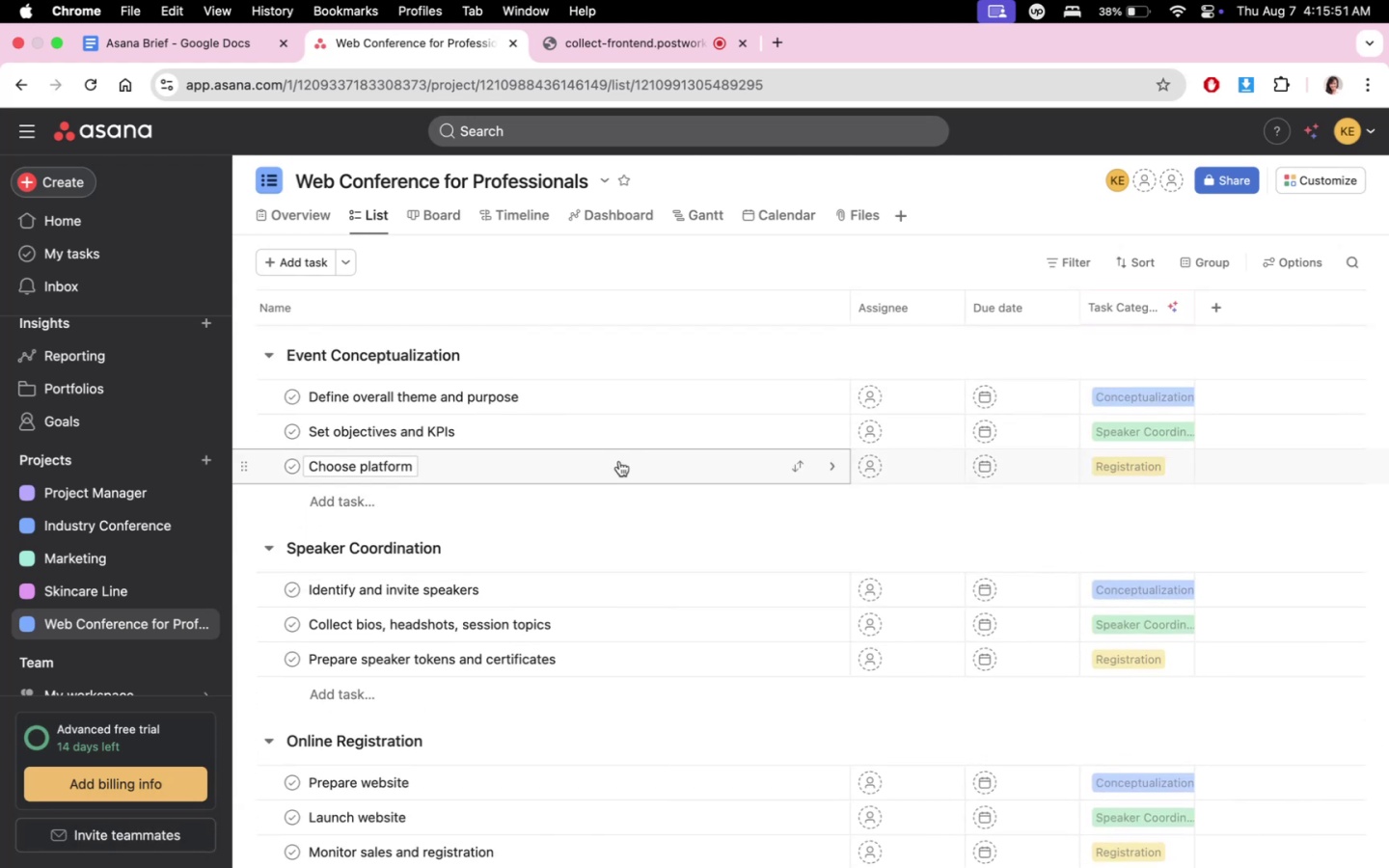 
left_click([619, 456])
 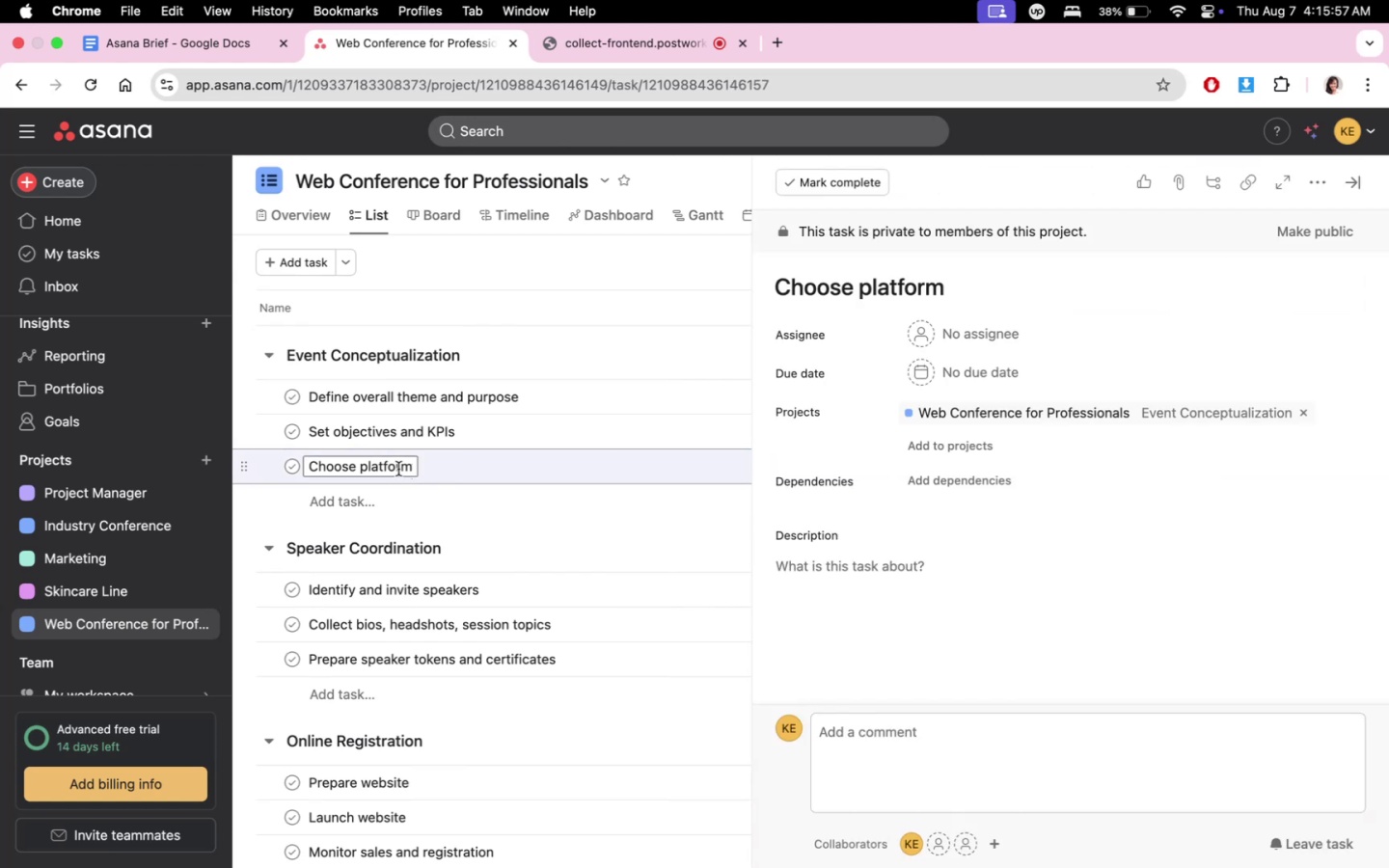 
double_click([398, 469])
 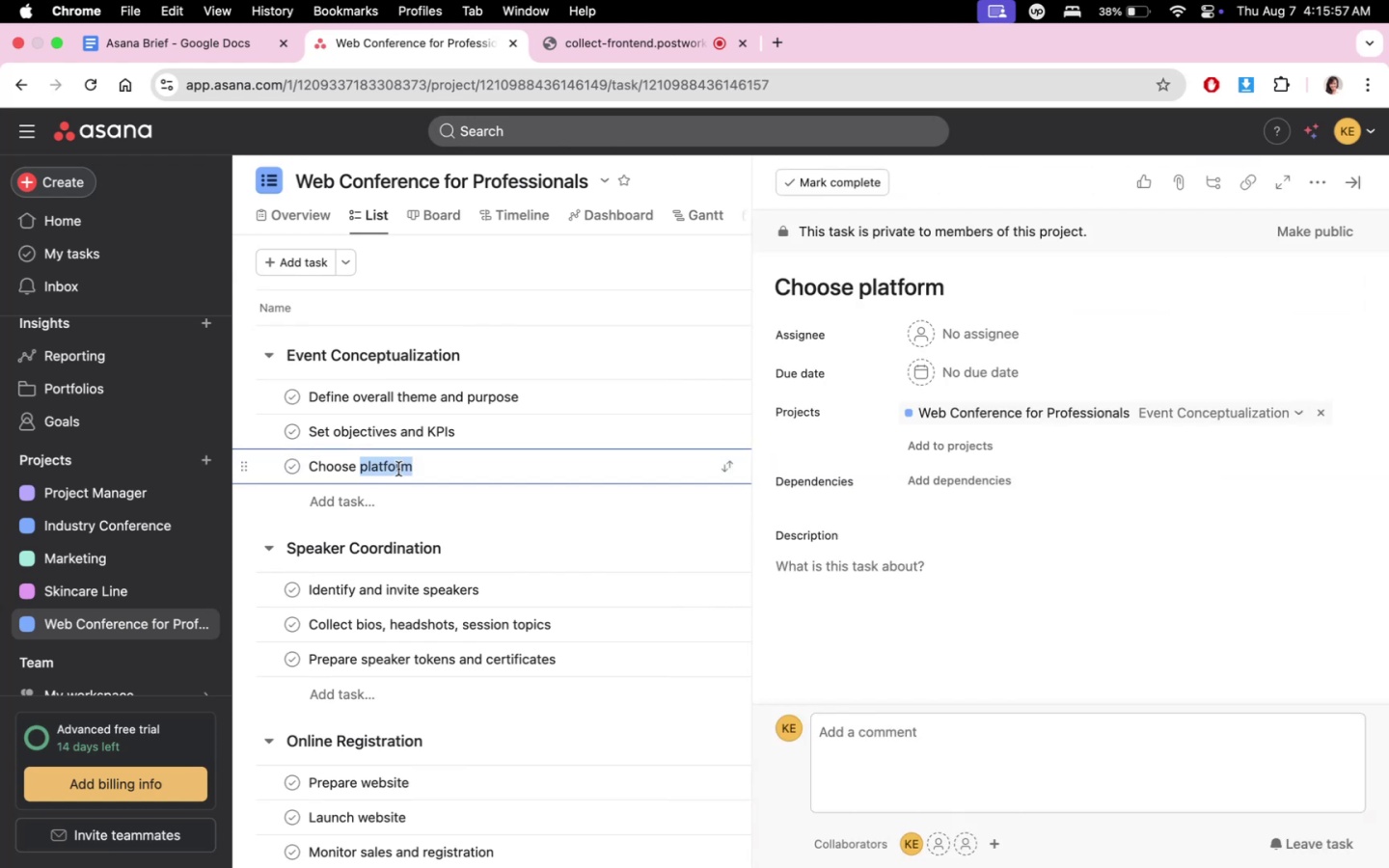 
triple_click([398, 469])
 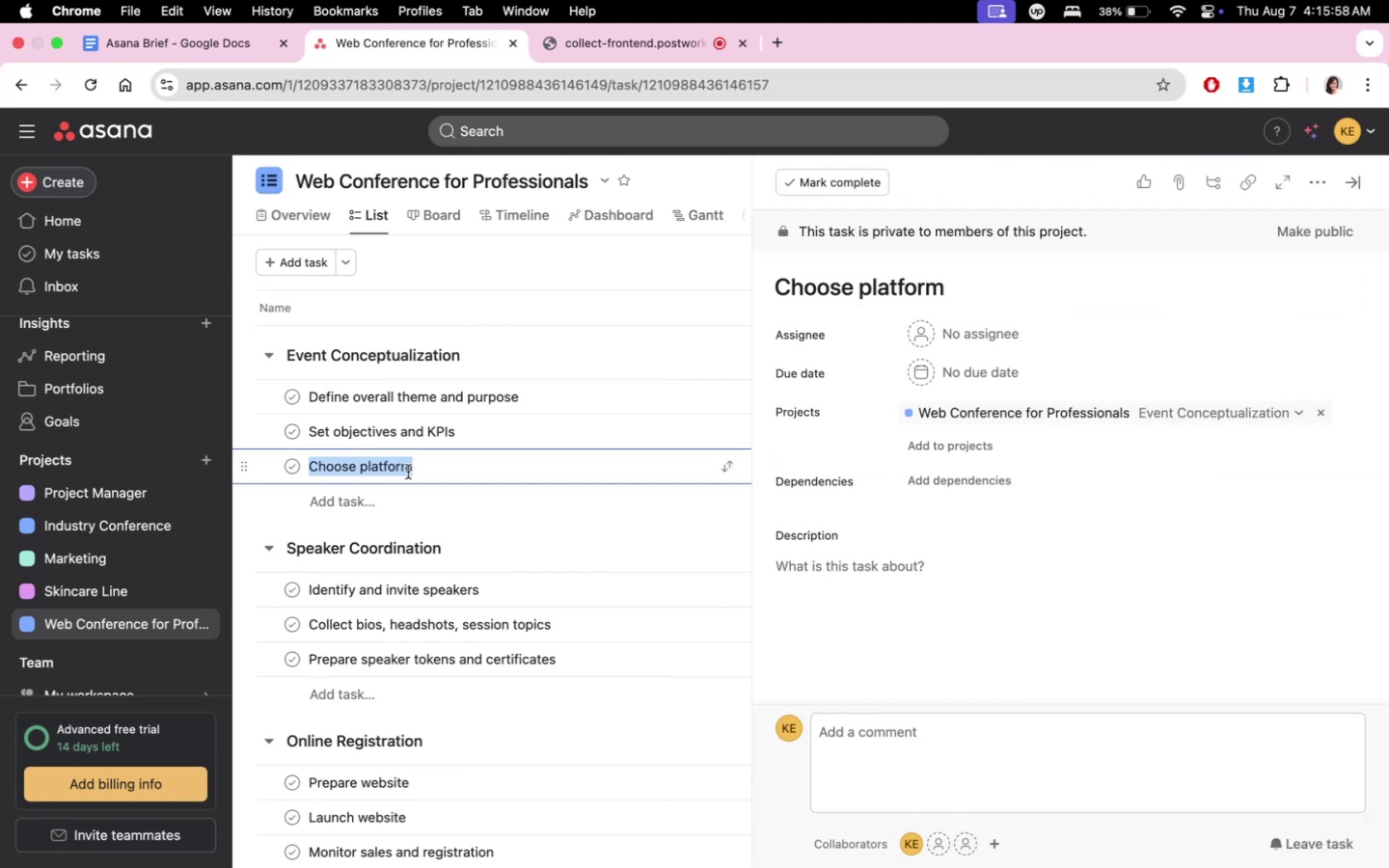 
triple_click([410, 471])
 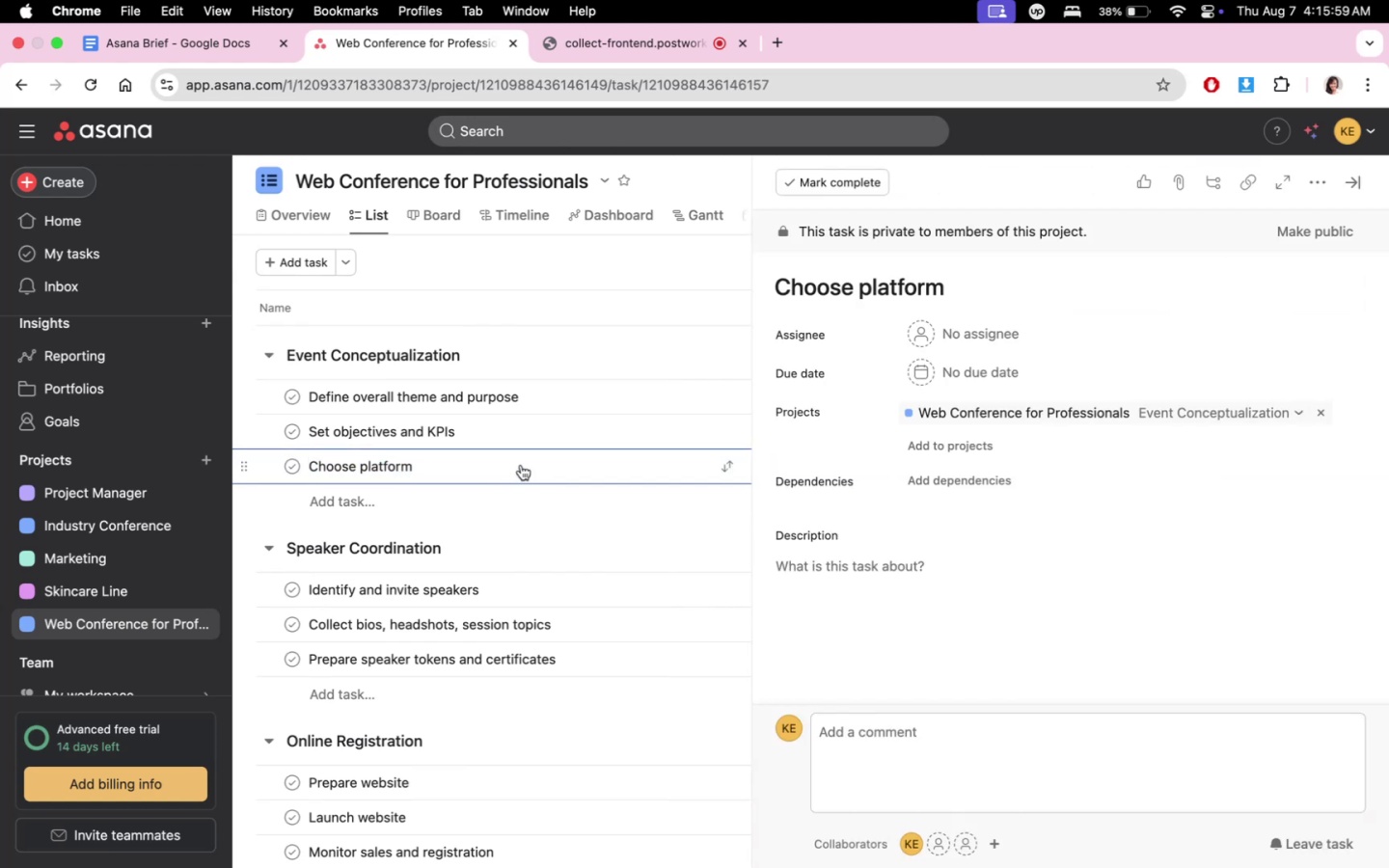 
type( and finalize een)
key(Backspace)
key(Backspace)
type(vent details)
 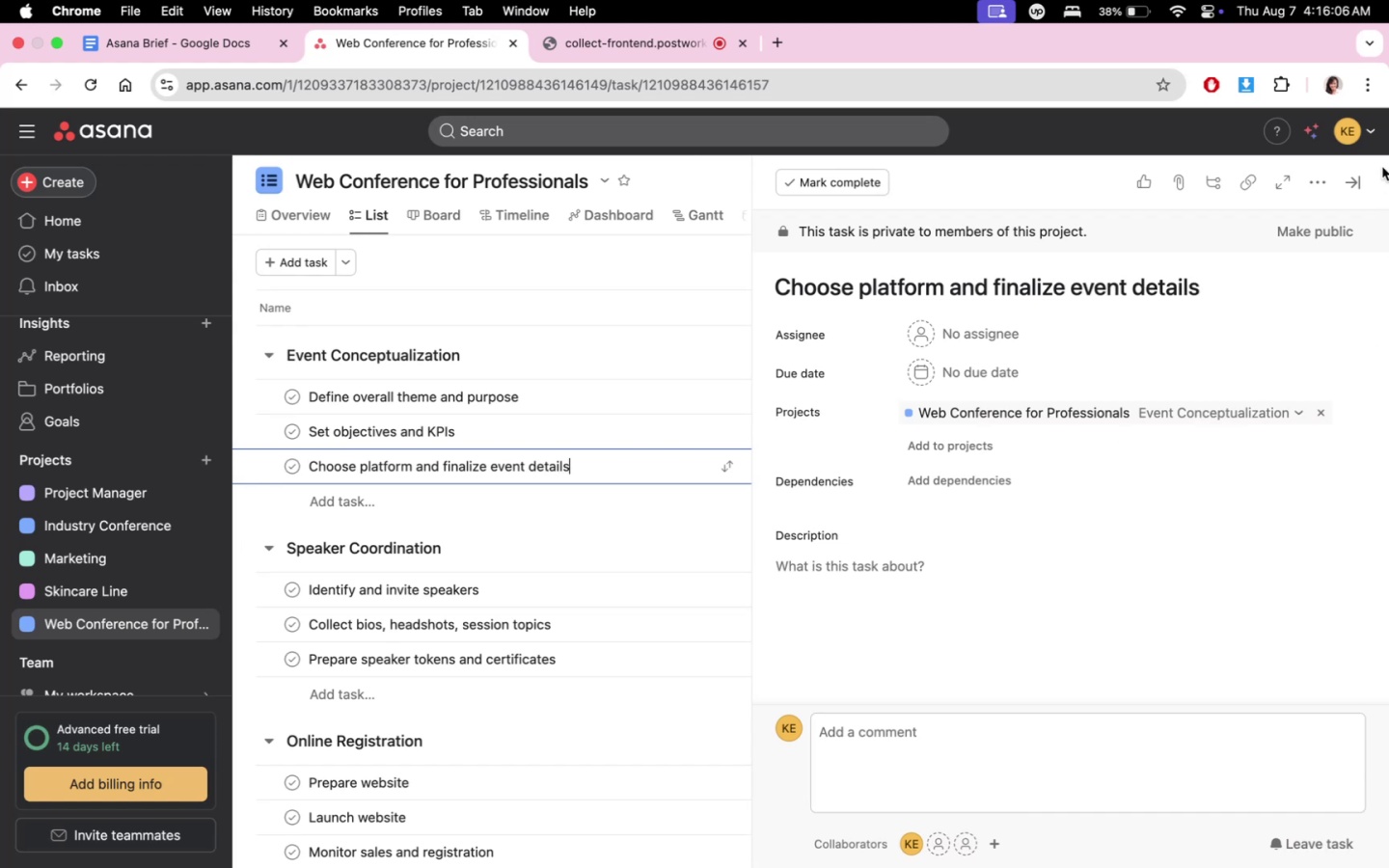 
left_click([1349, 177])
 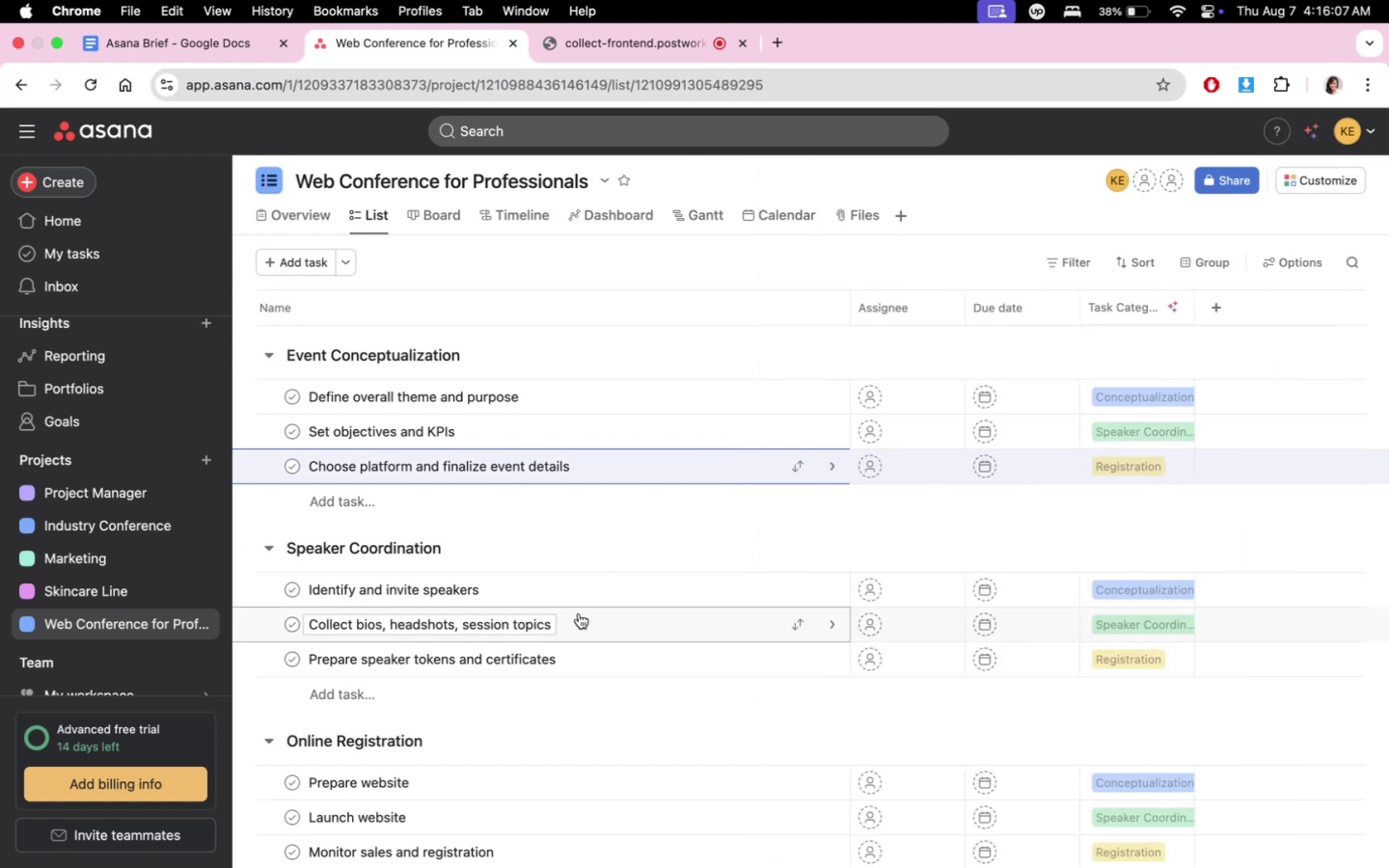 
scroll: coordinate [558, 658], scroll_direction: down, amount: 7.0
 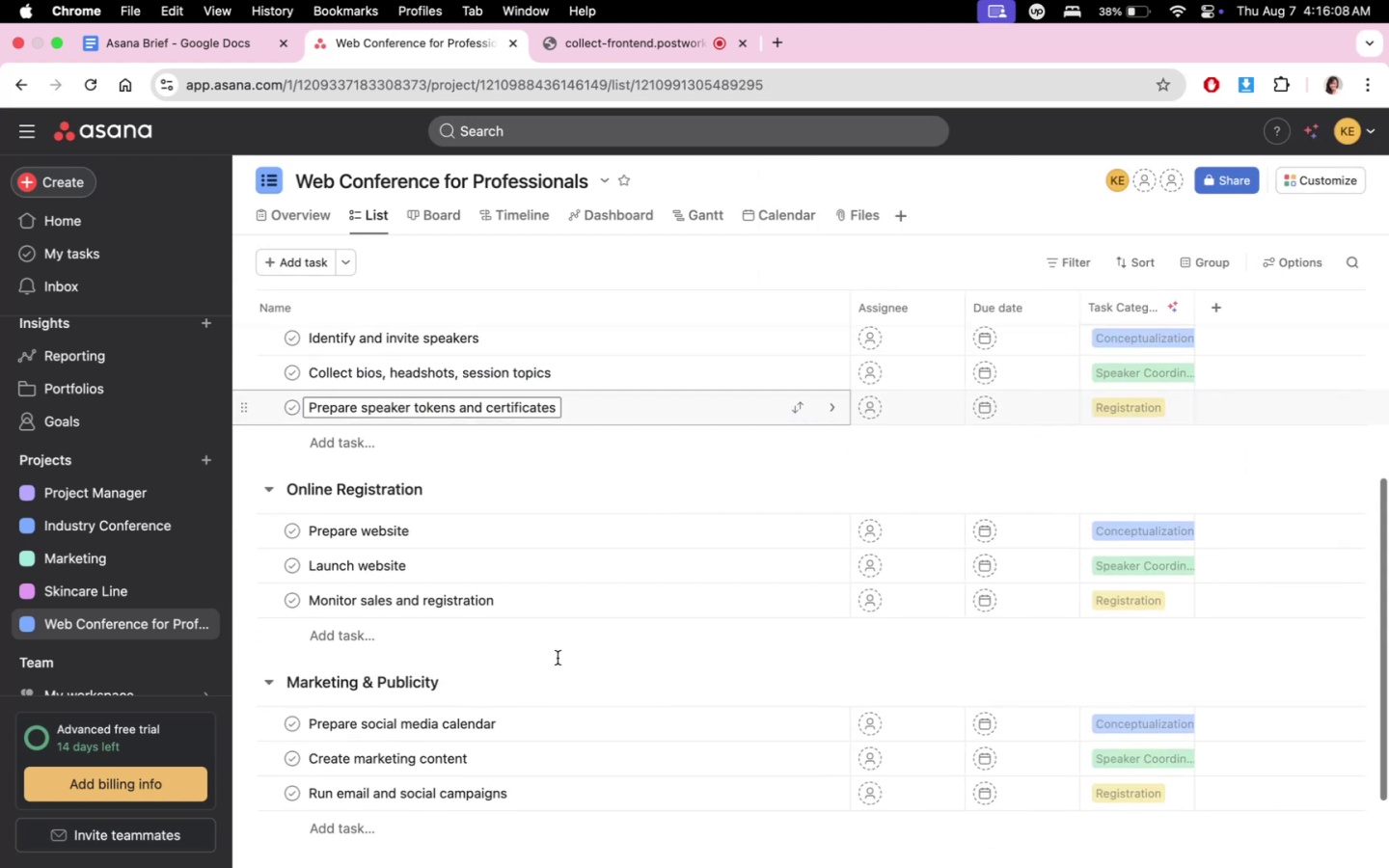 
scroll: coordinate [558, 658], scroll_direction: up, amount: 1.0
 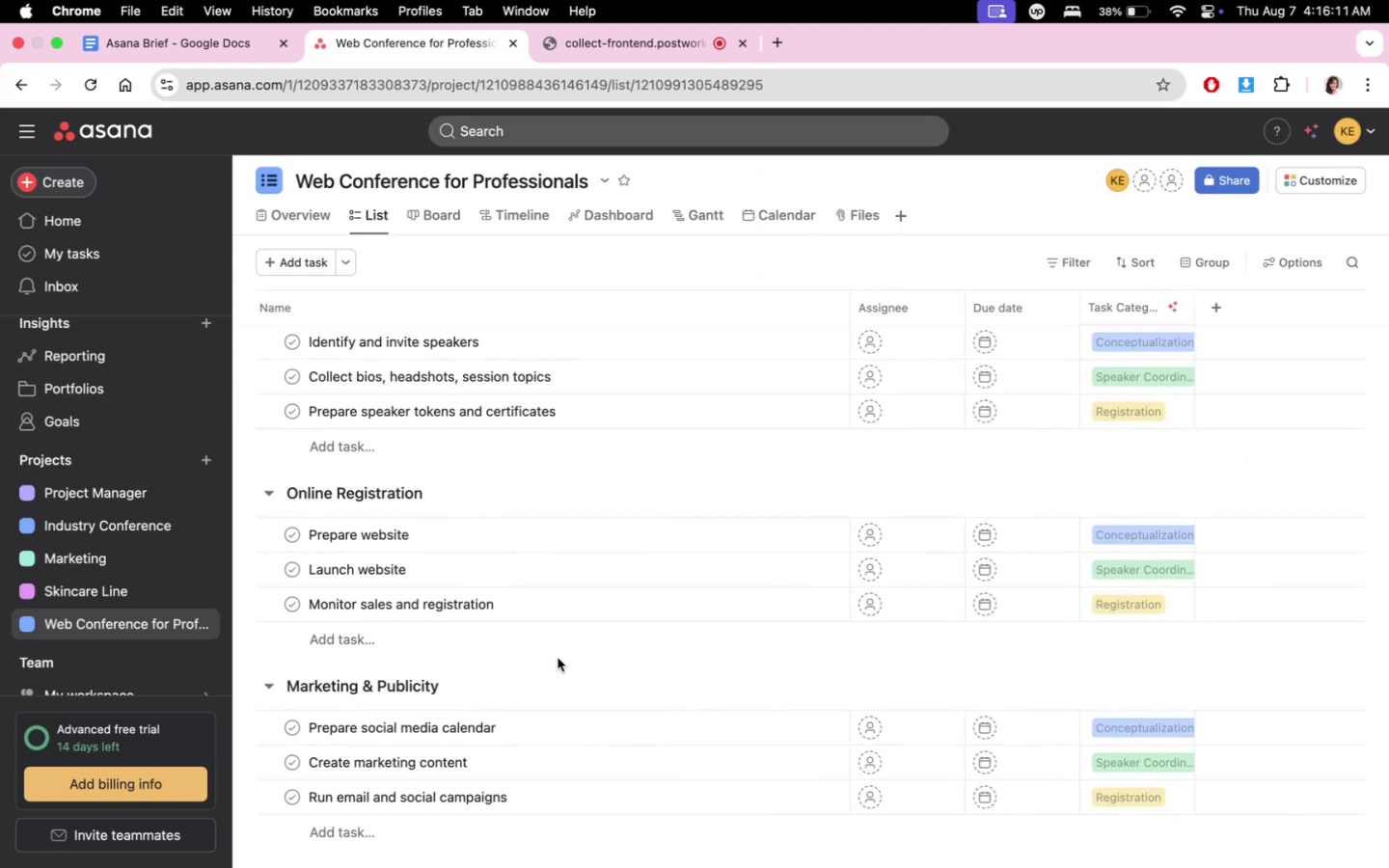 
wait(5.11)
 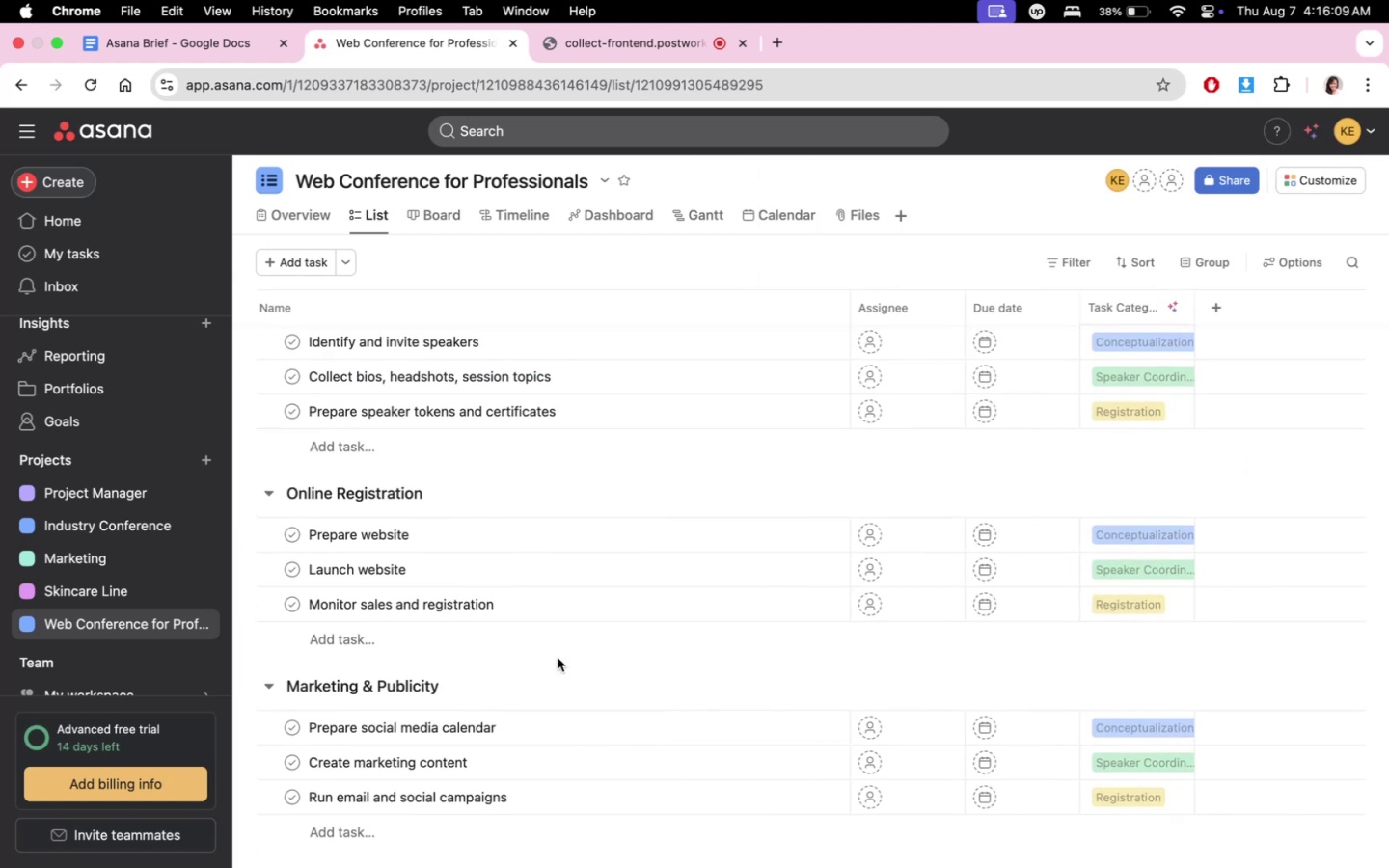 
scroll: coordinate [546, 661], scroll_direction: up, amount: 4.0
 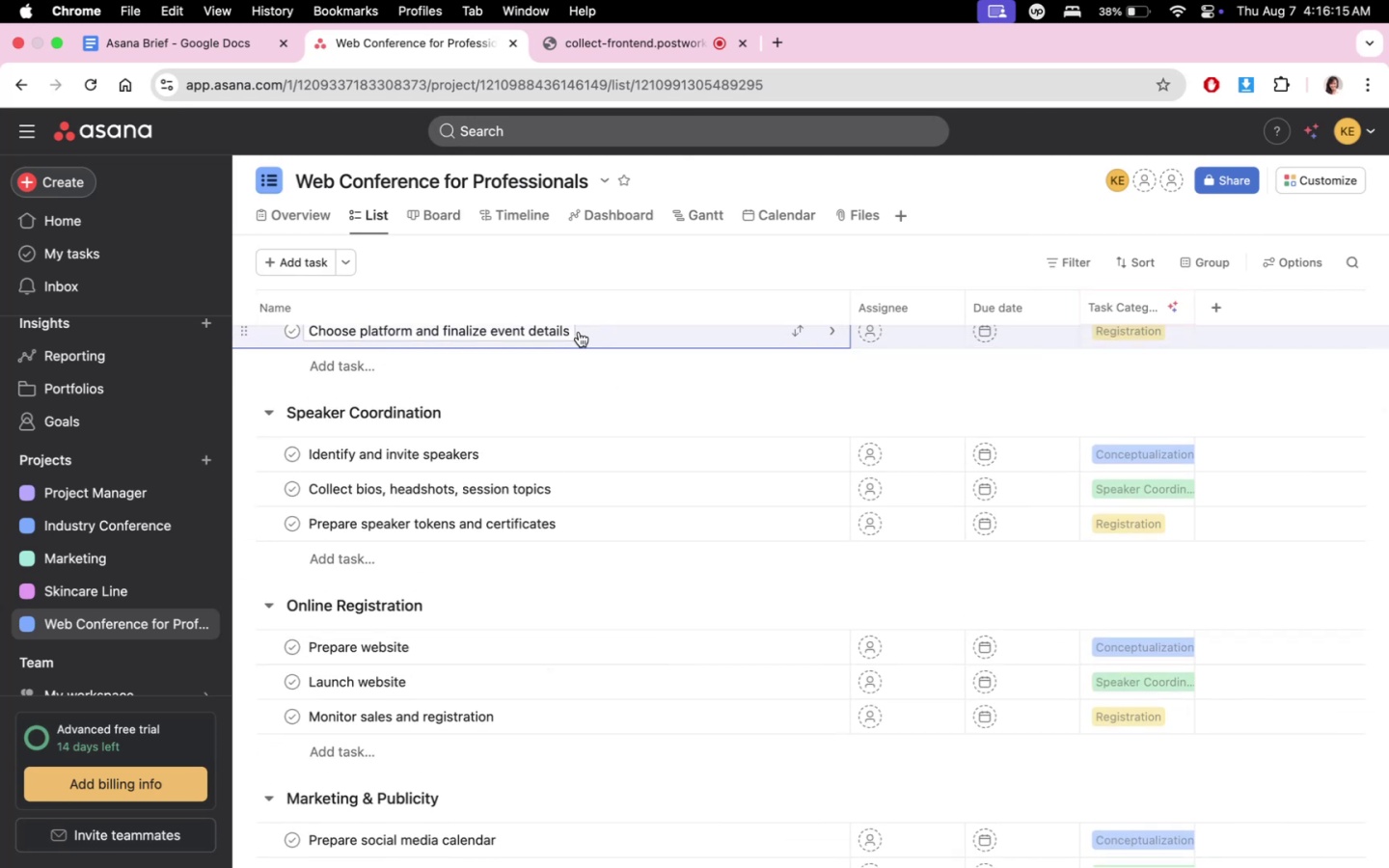 
left_click([560, 335])
 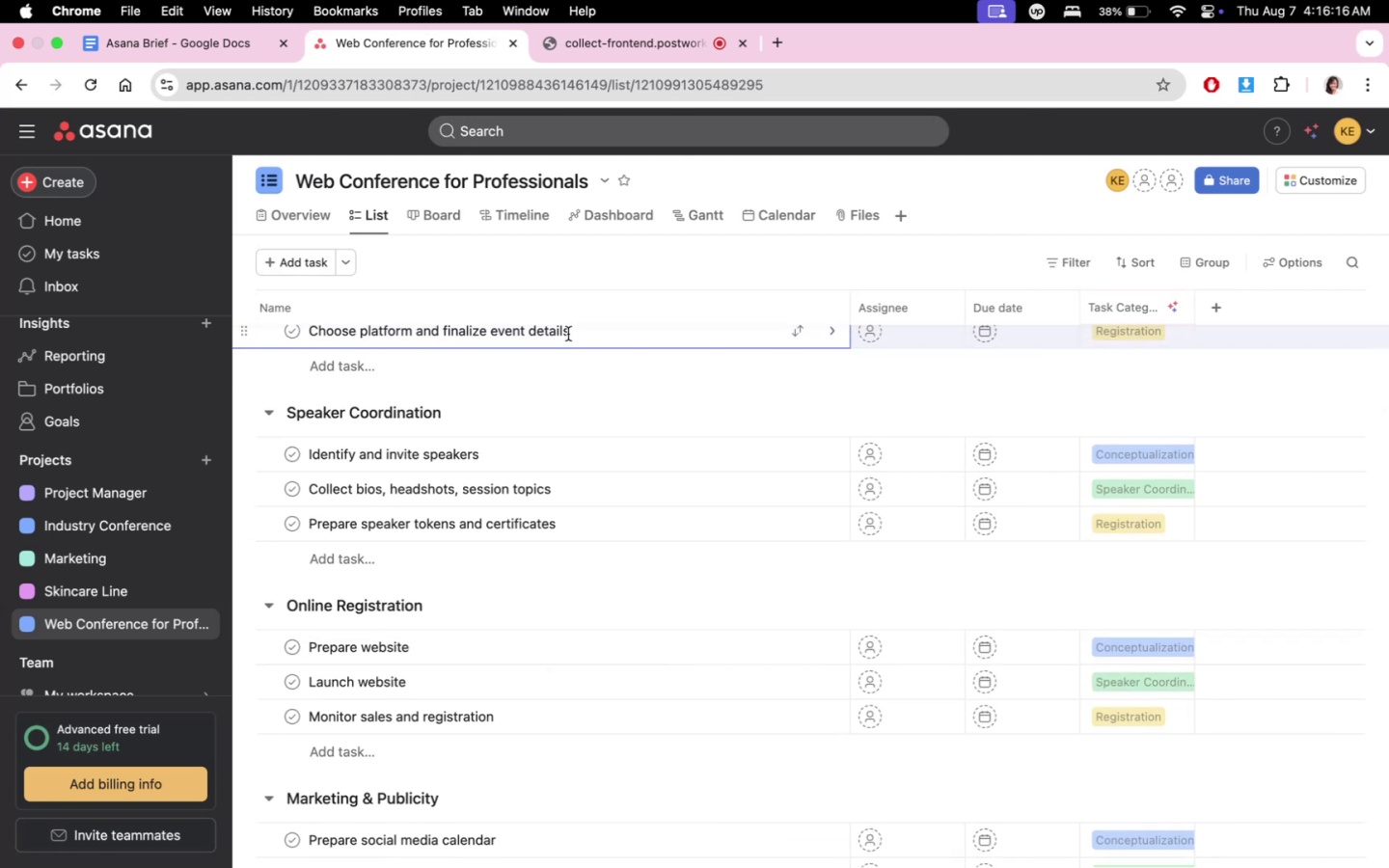 
double_click([569, 334])
 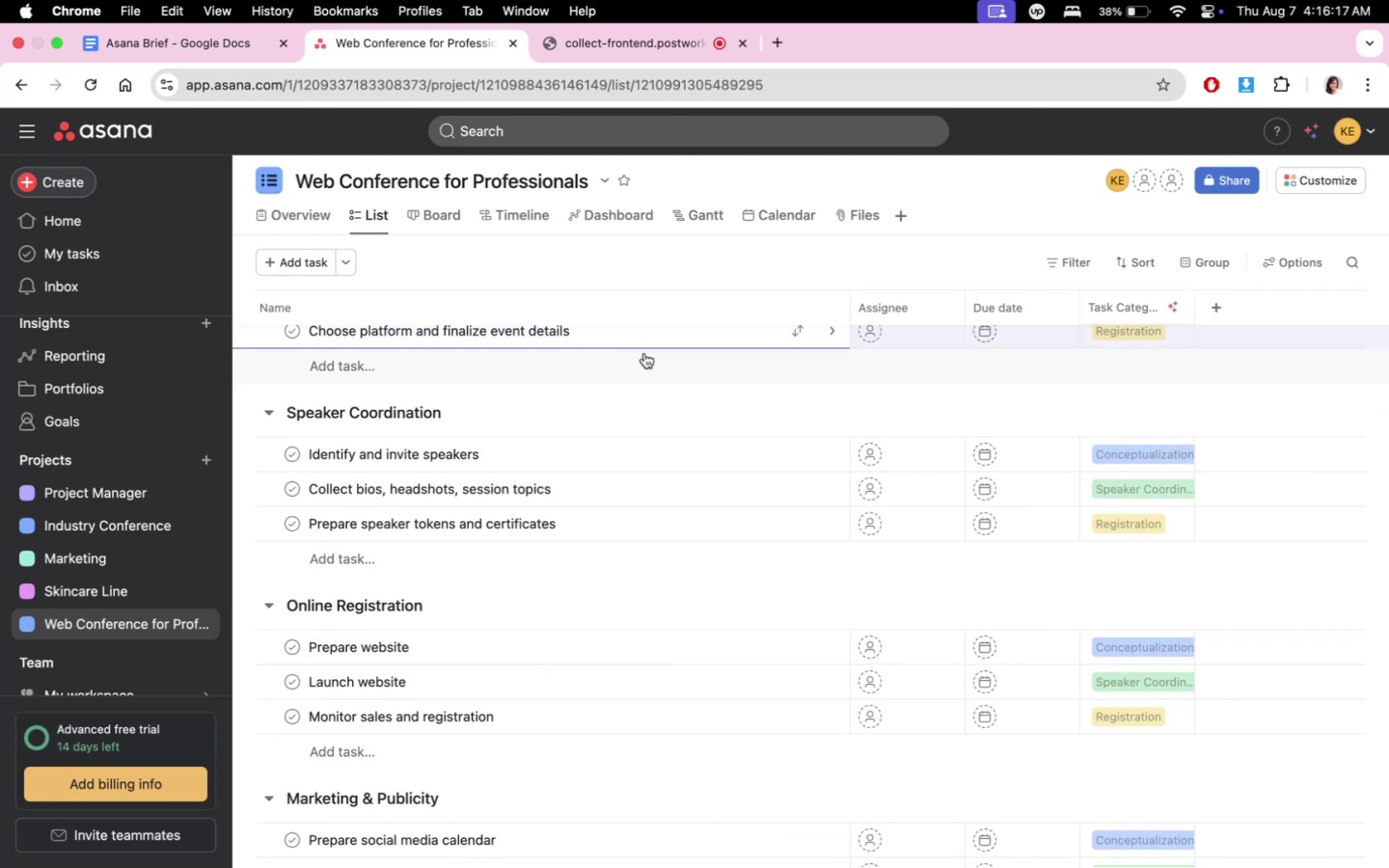 
type( (date/time))
 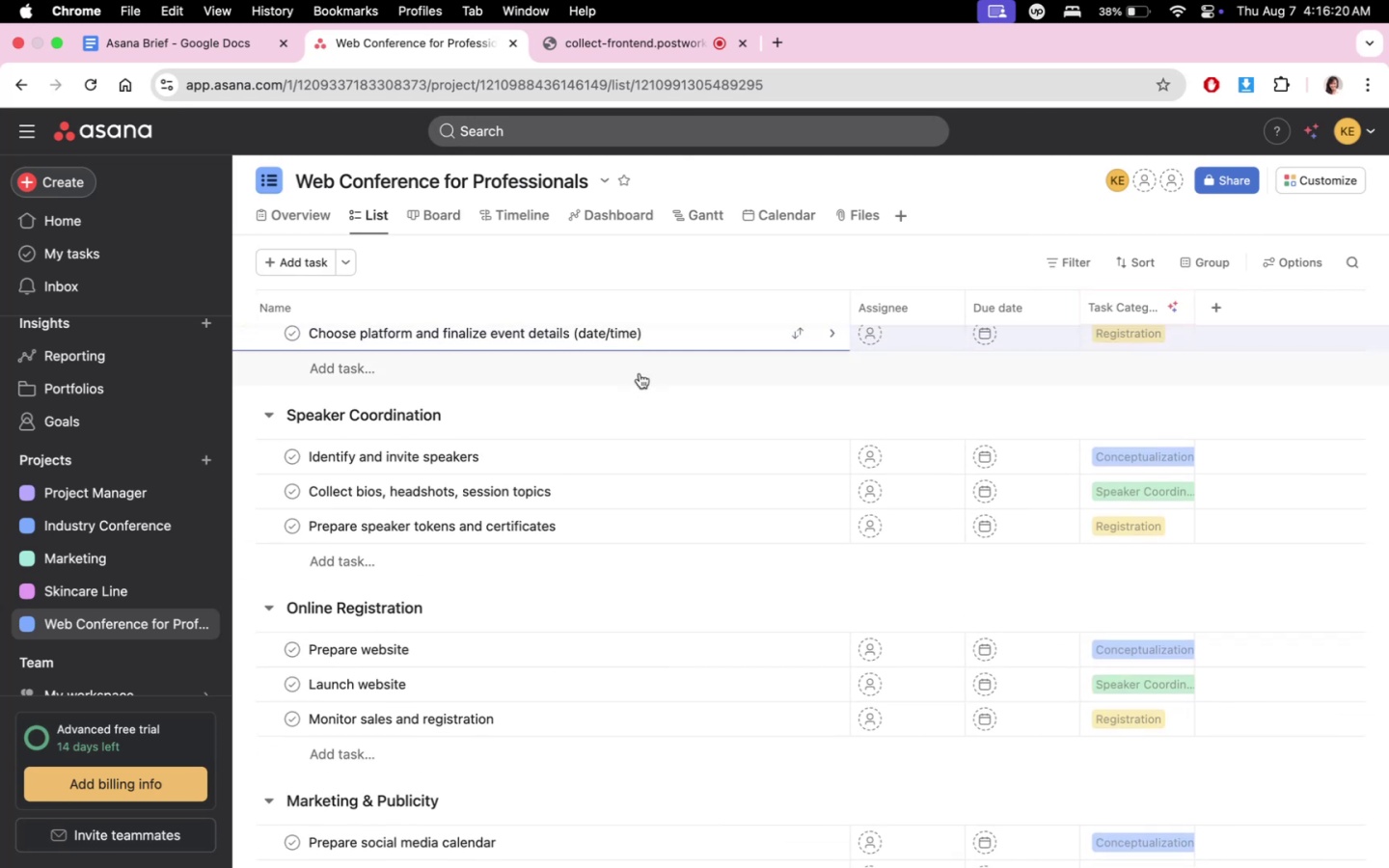 
left_click([618, 411])
 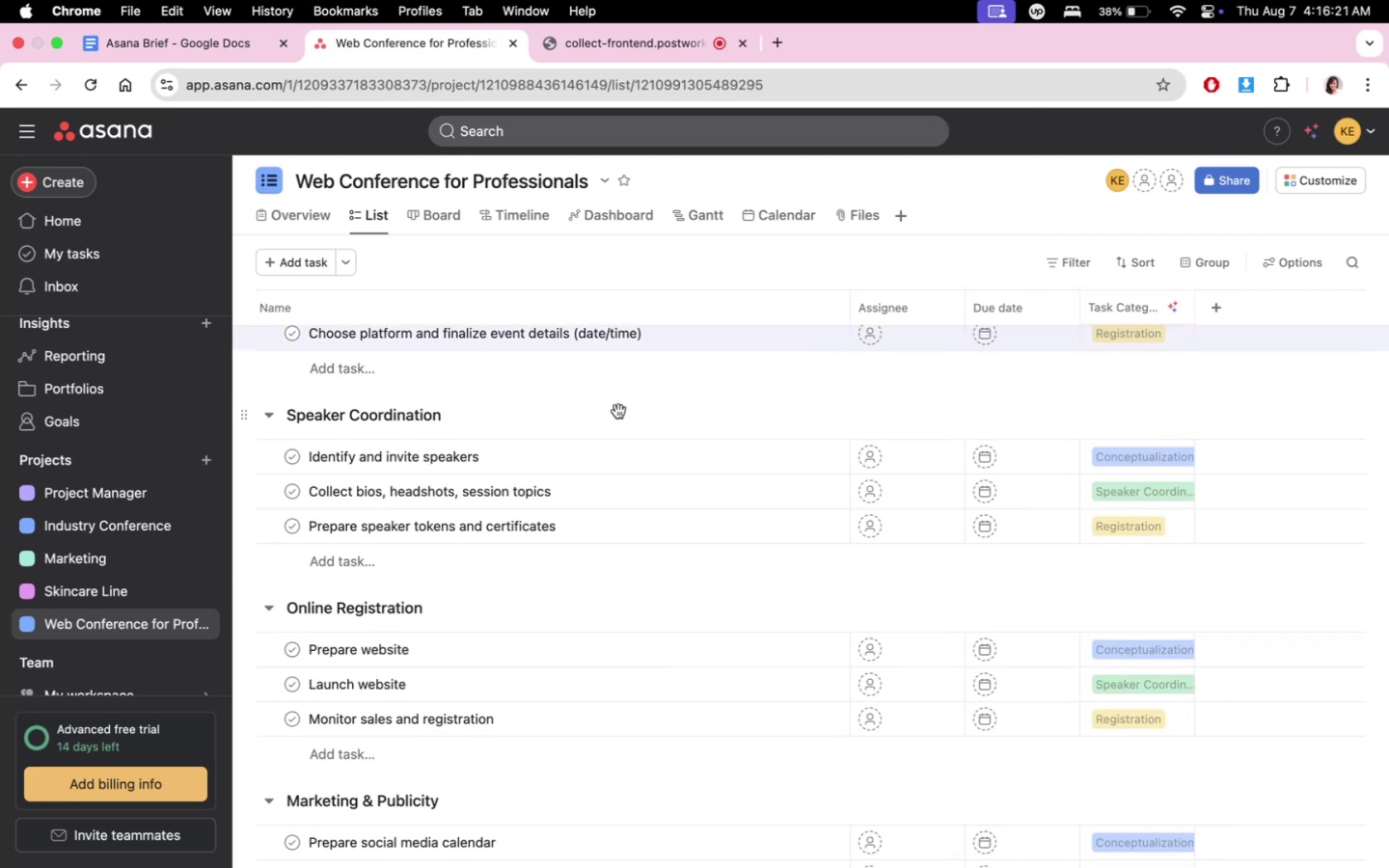 
mouse_move([621, 460])
 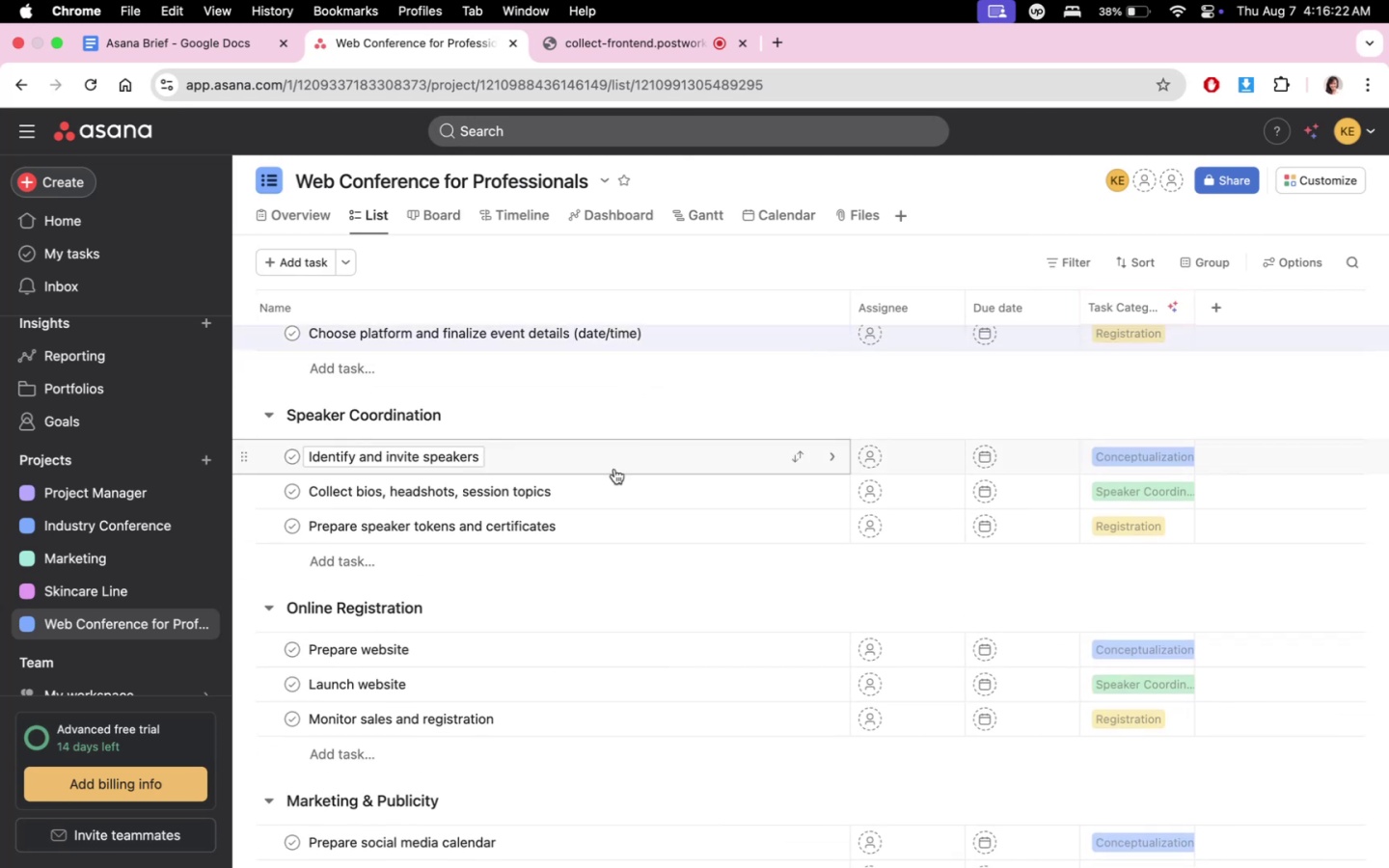 
scroll: coordinate [599, 652], scroll_direction: down, amount: 16.0
 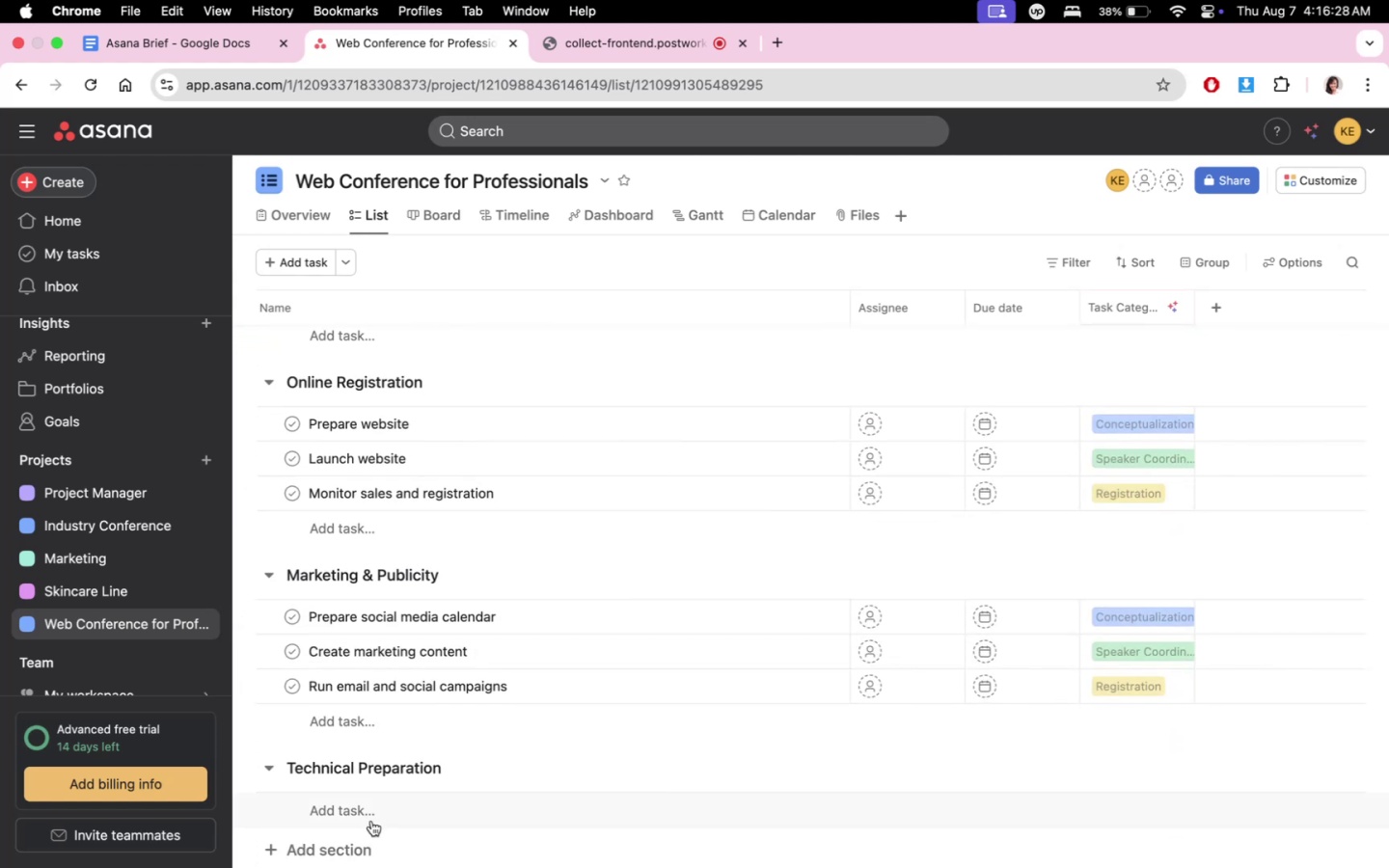 
left_click([370, 816])
 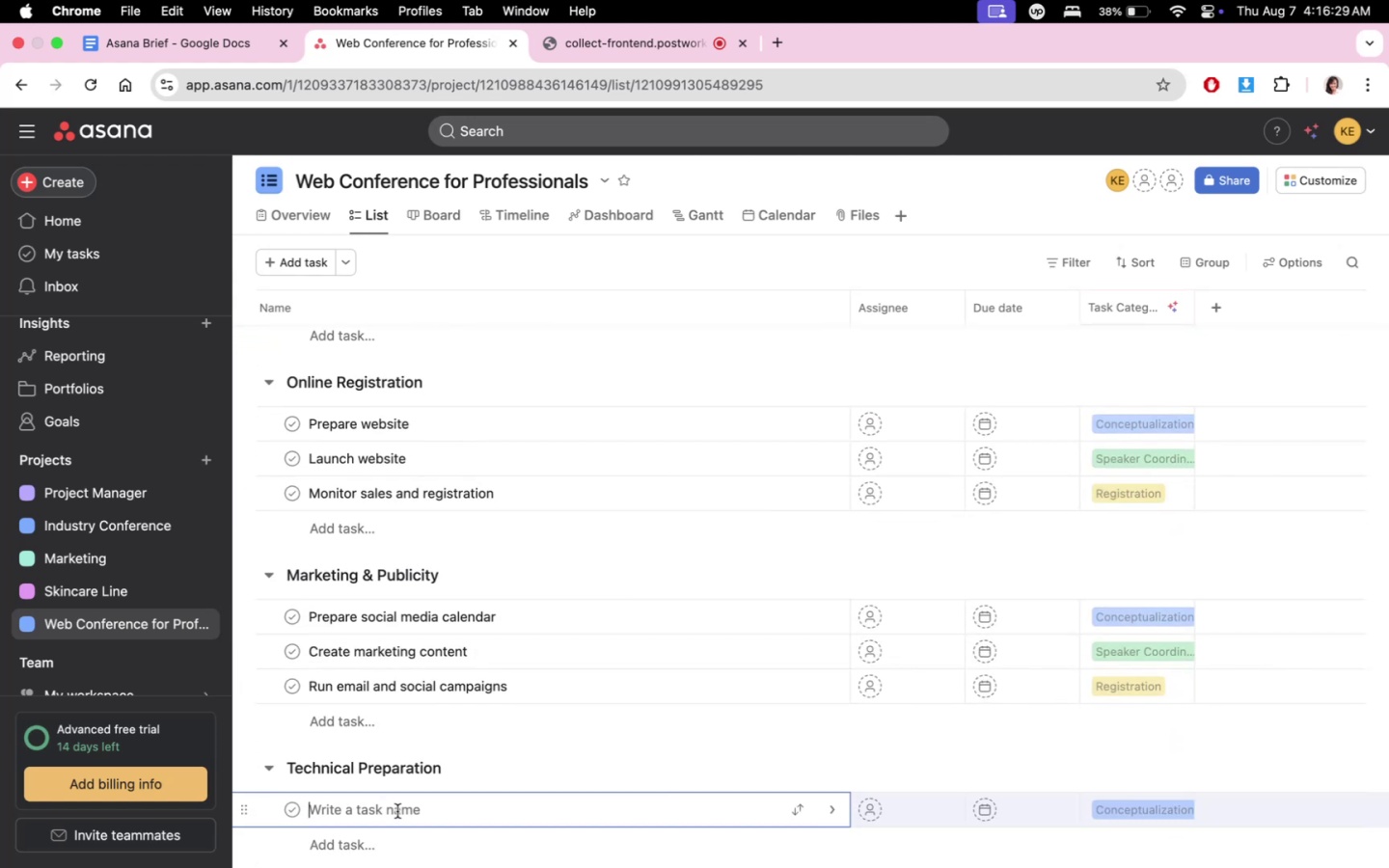 
type(Prepare content andm)
key(Backspace)
type( materials)
 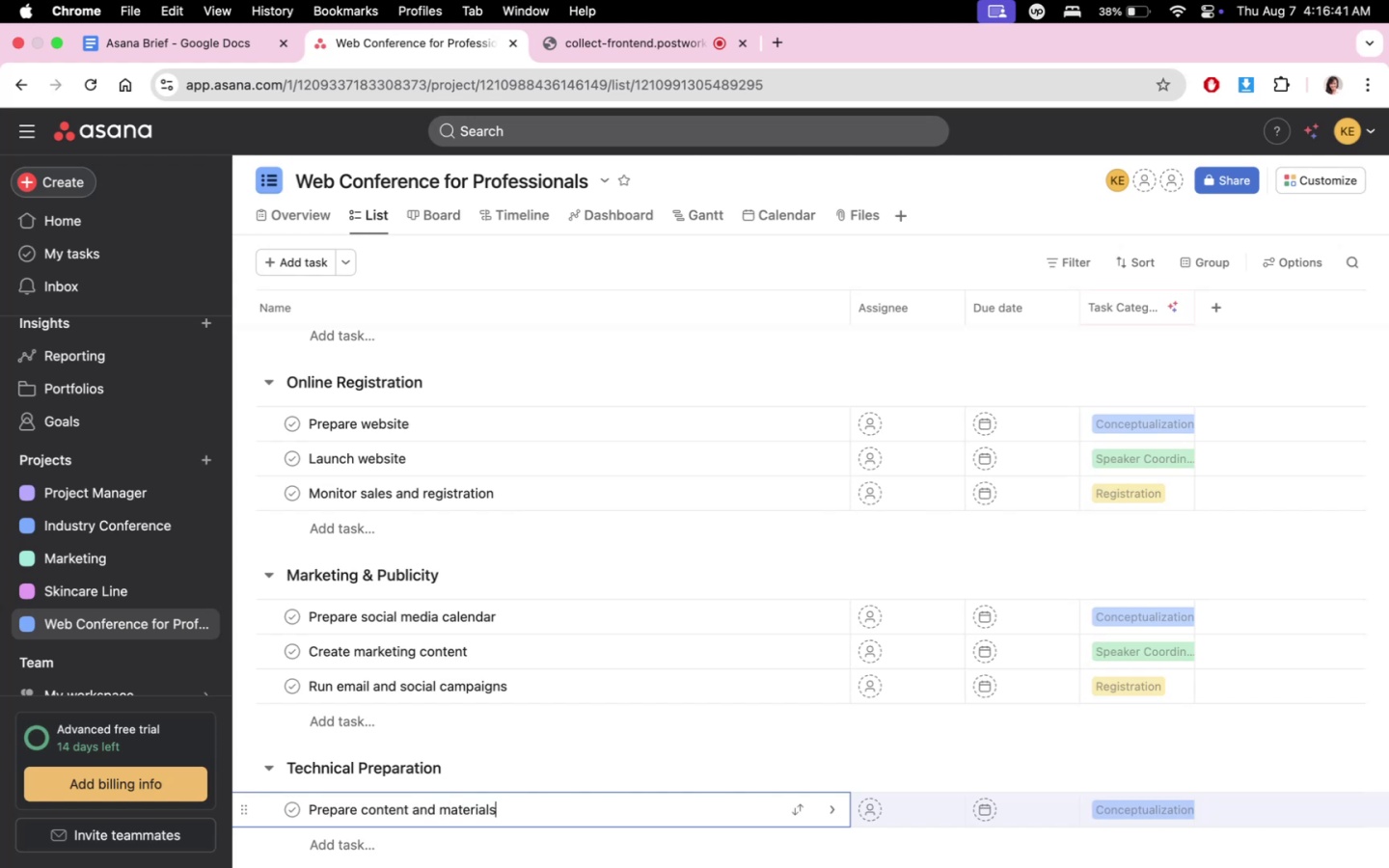 
wait(6.83)
 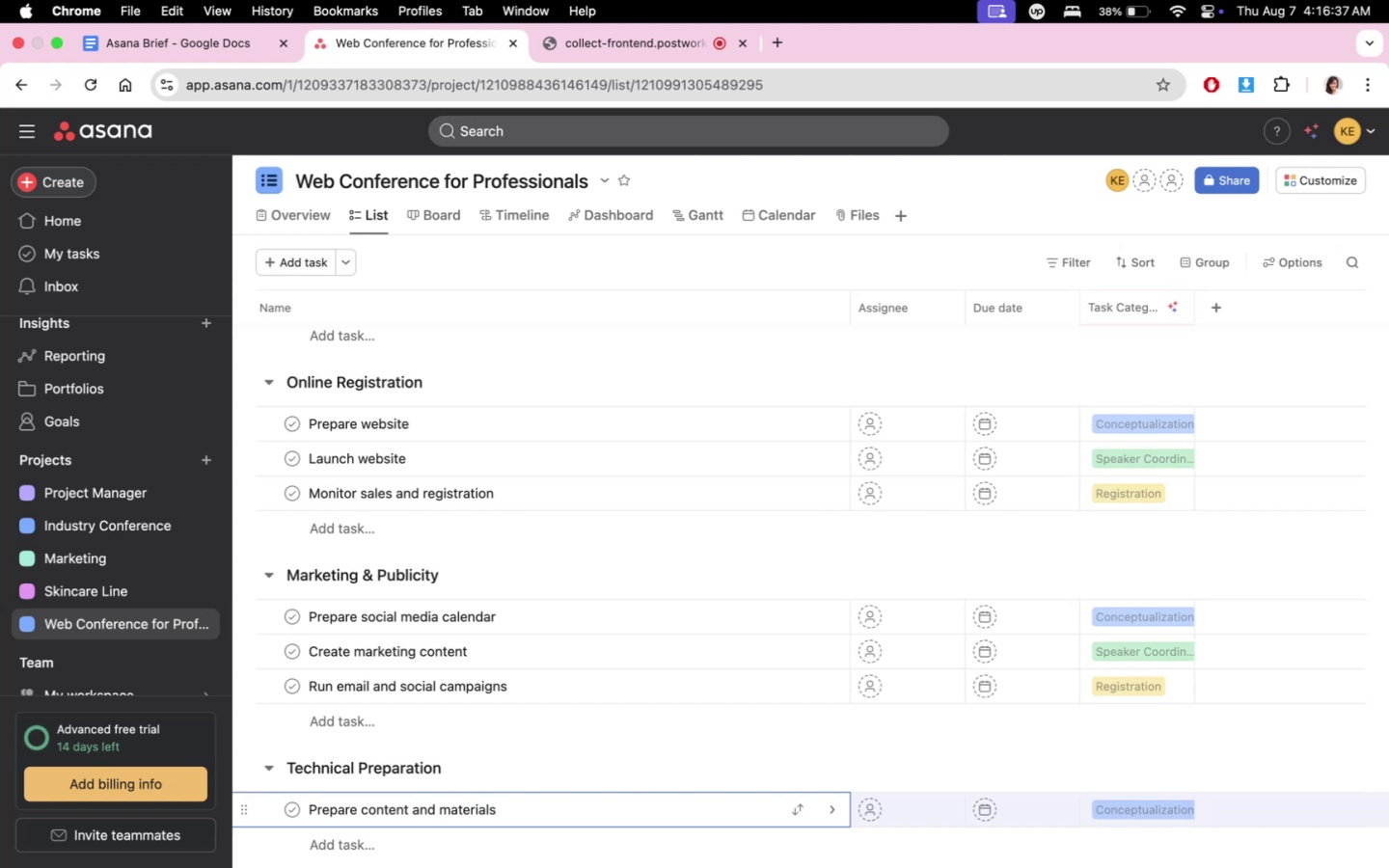 
key(Space)
 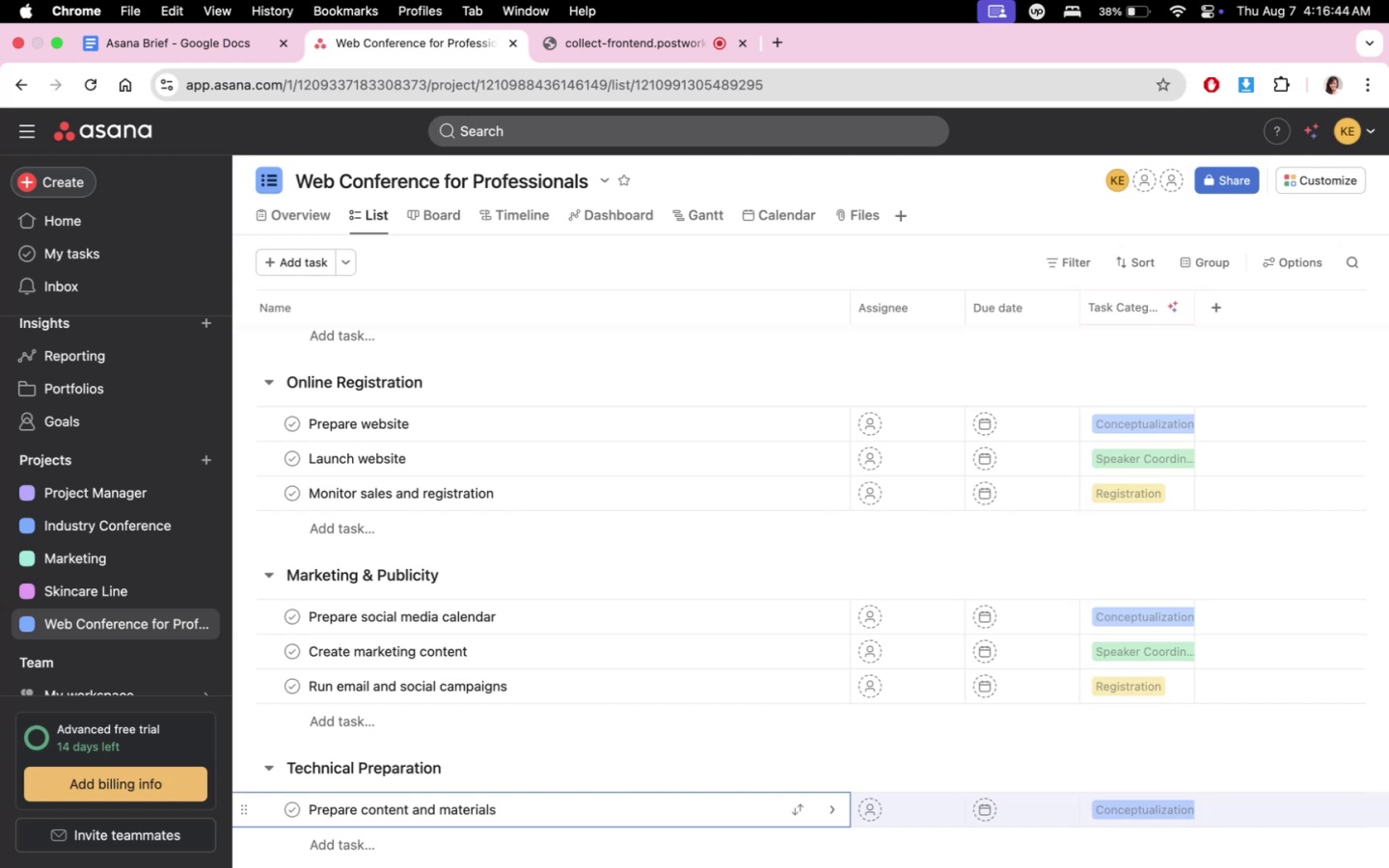 
hold_key(key=ShiftLeft, duration=2.09)
 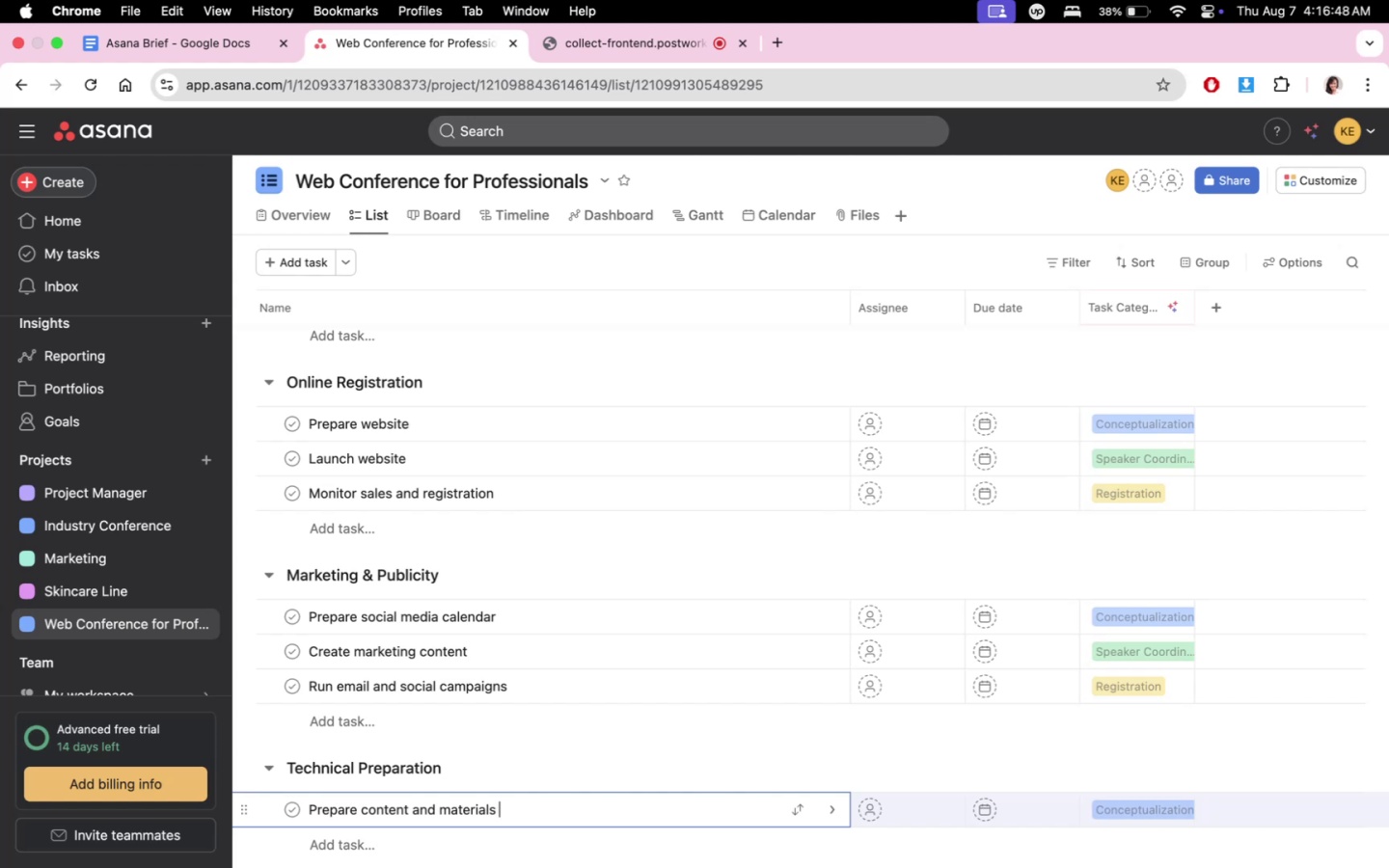 
type((presentation slides, vie)
key(Backspace)
type(deos, etc0)
key(Backspace)
type())
 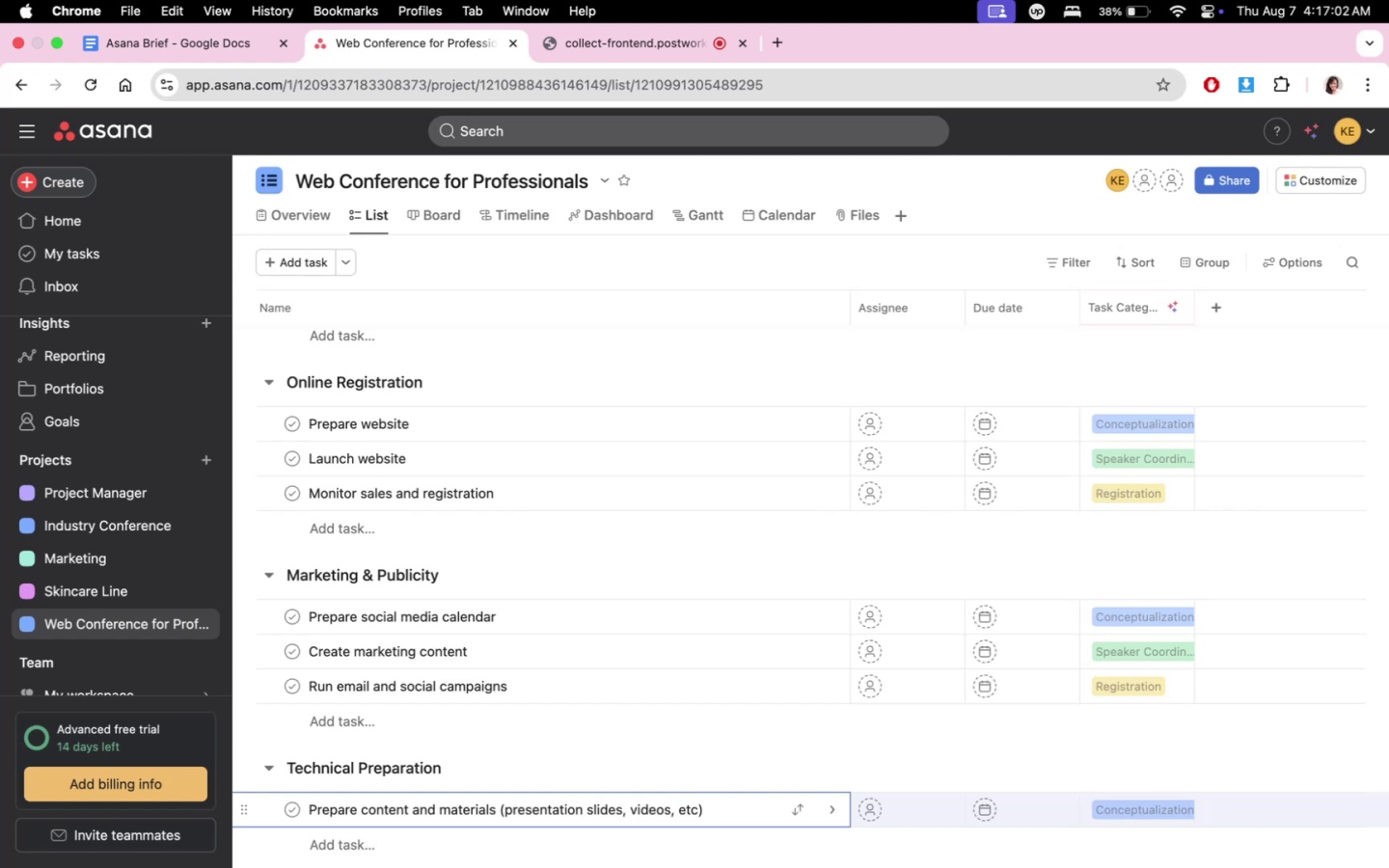 
key(Enter)
 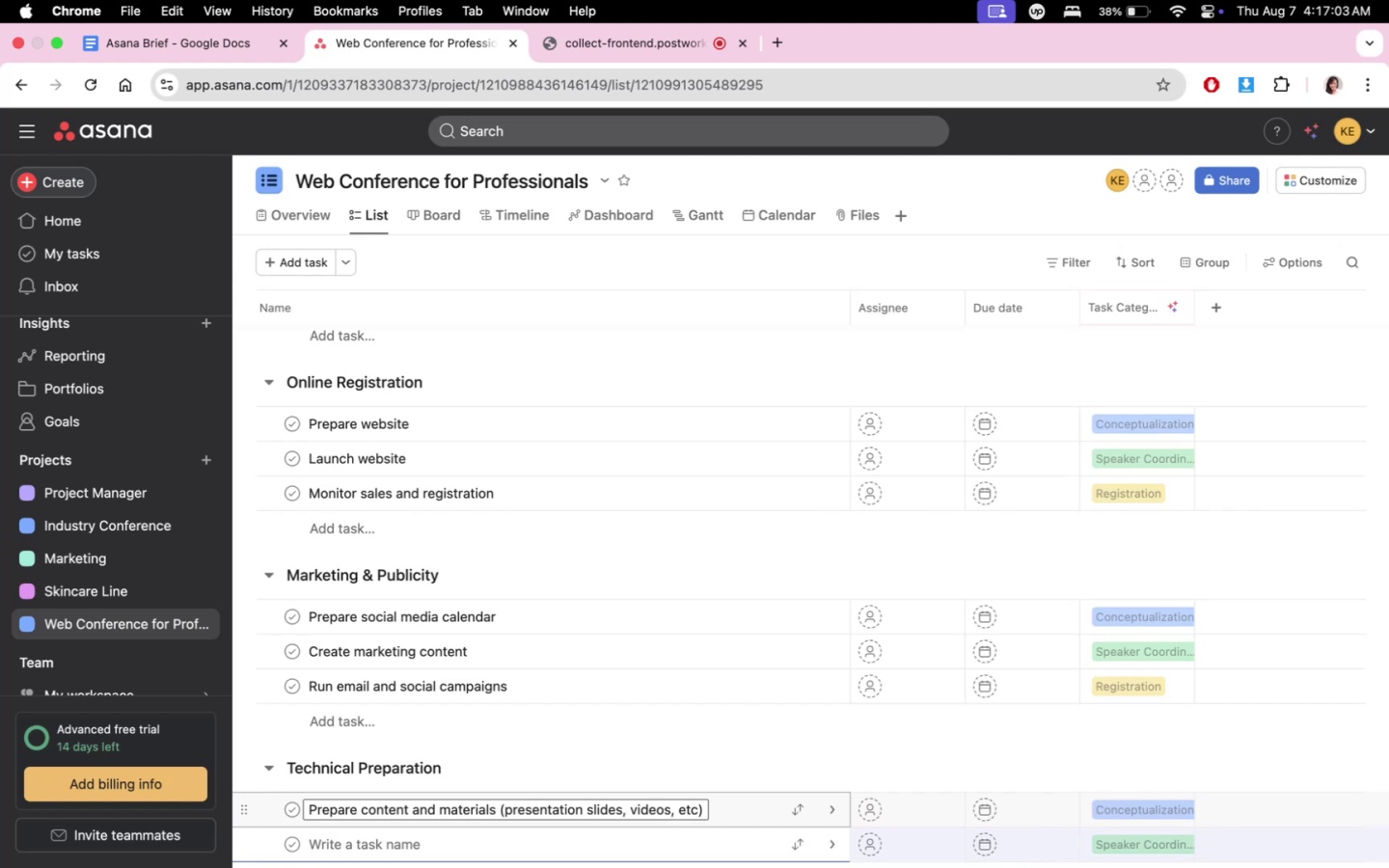 
left_click([397, 811])
 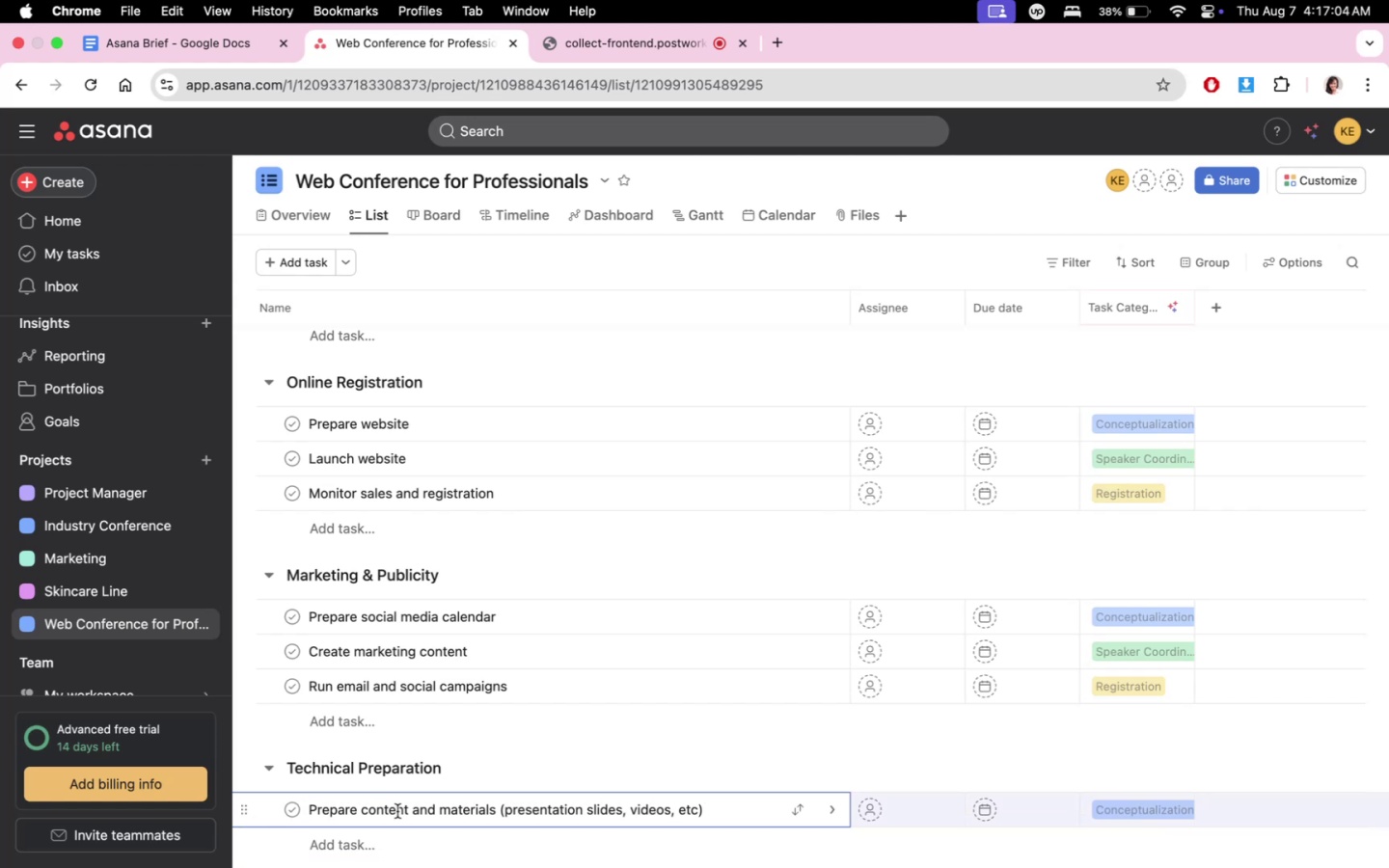 
scroll: coordinate [442, 811], scroll_direction: down, amount: 6.0
 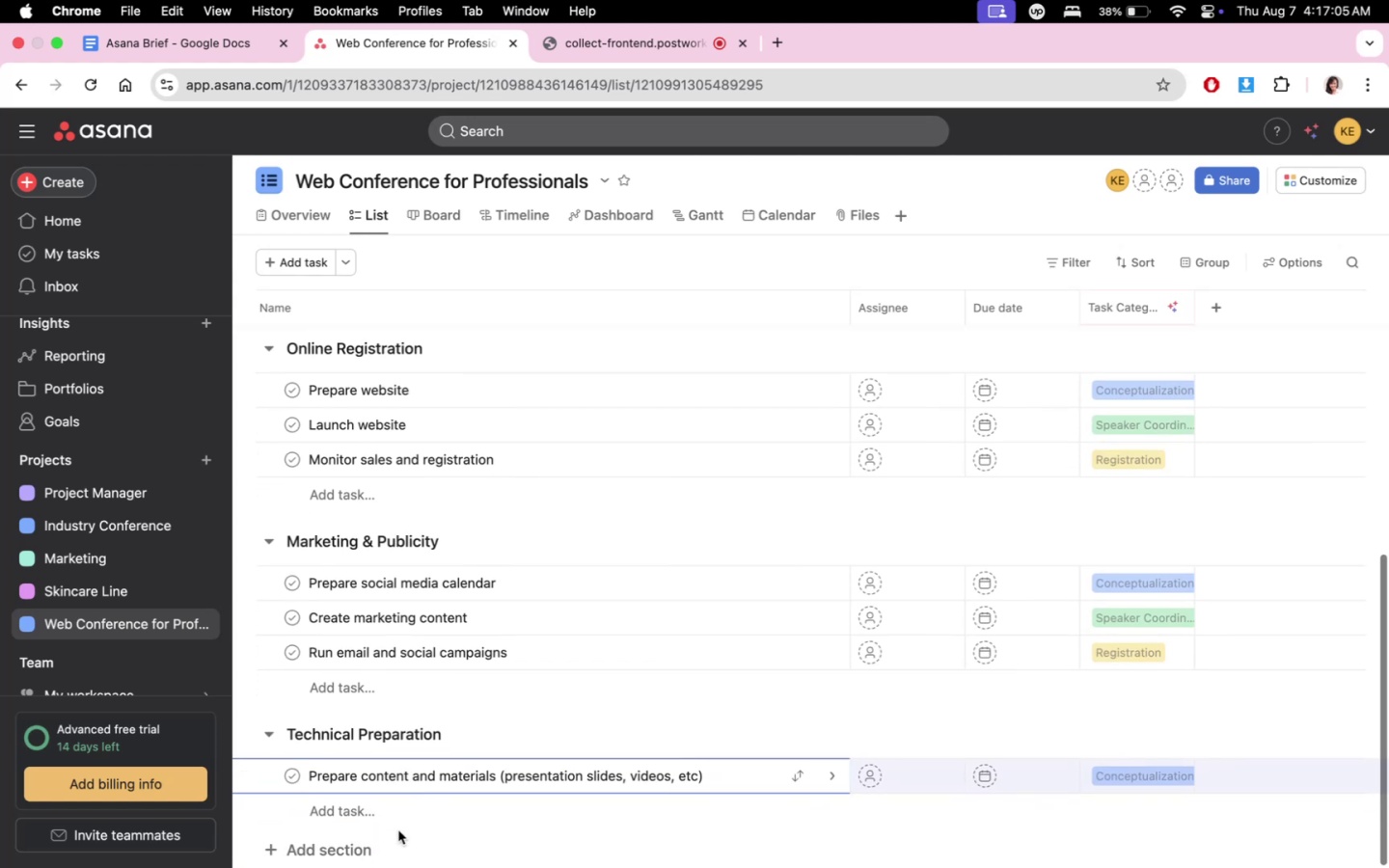 
left_click([397, 806])
 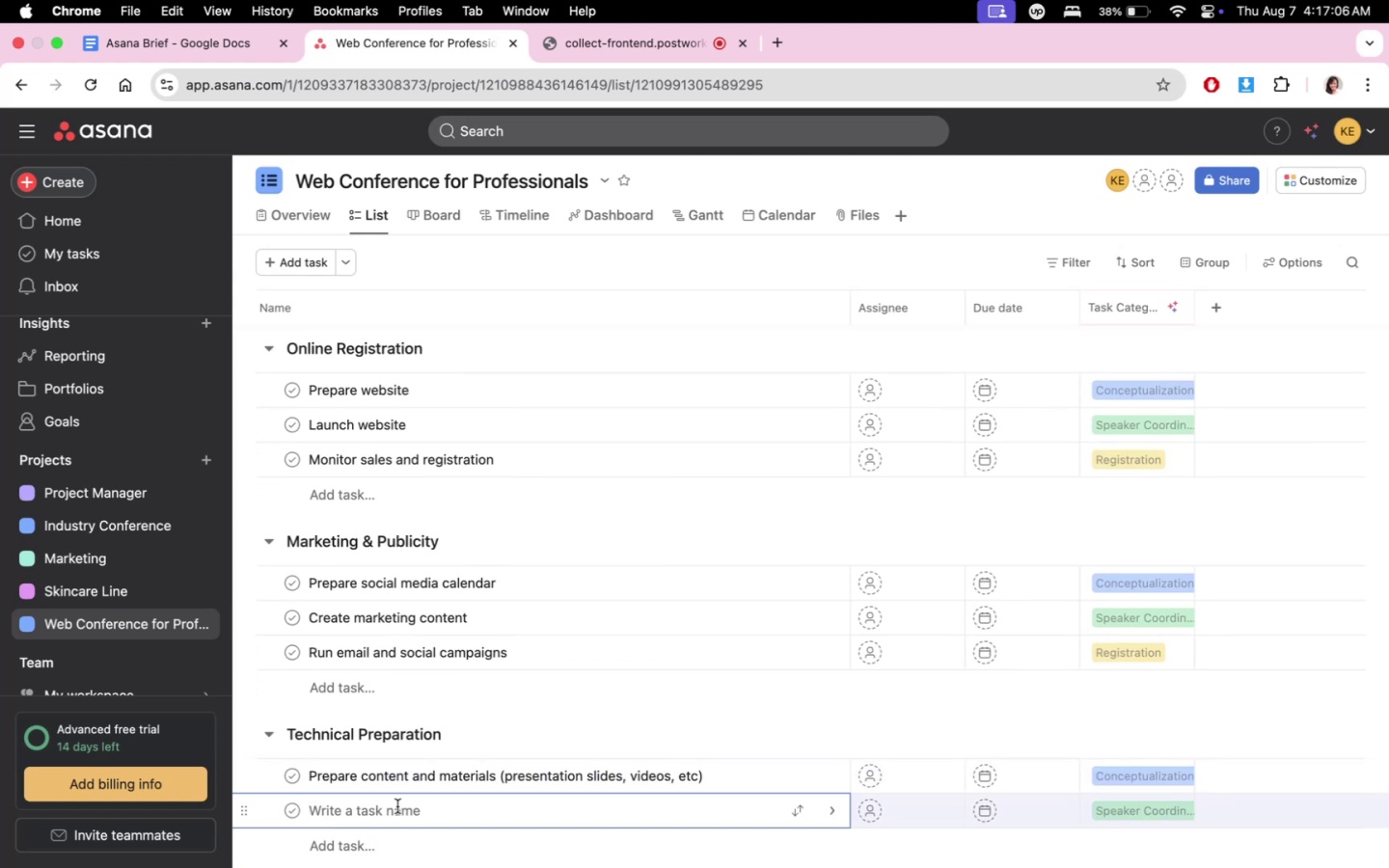 
type(Test tech and dry run)
 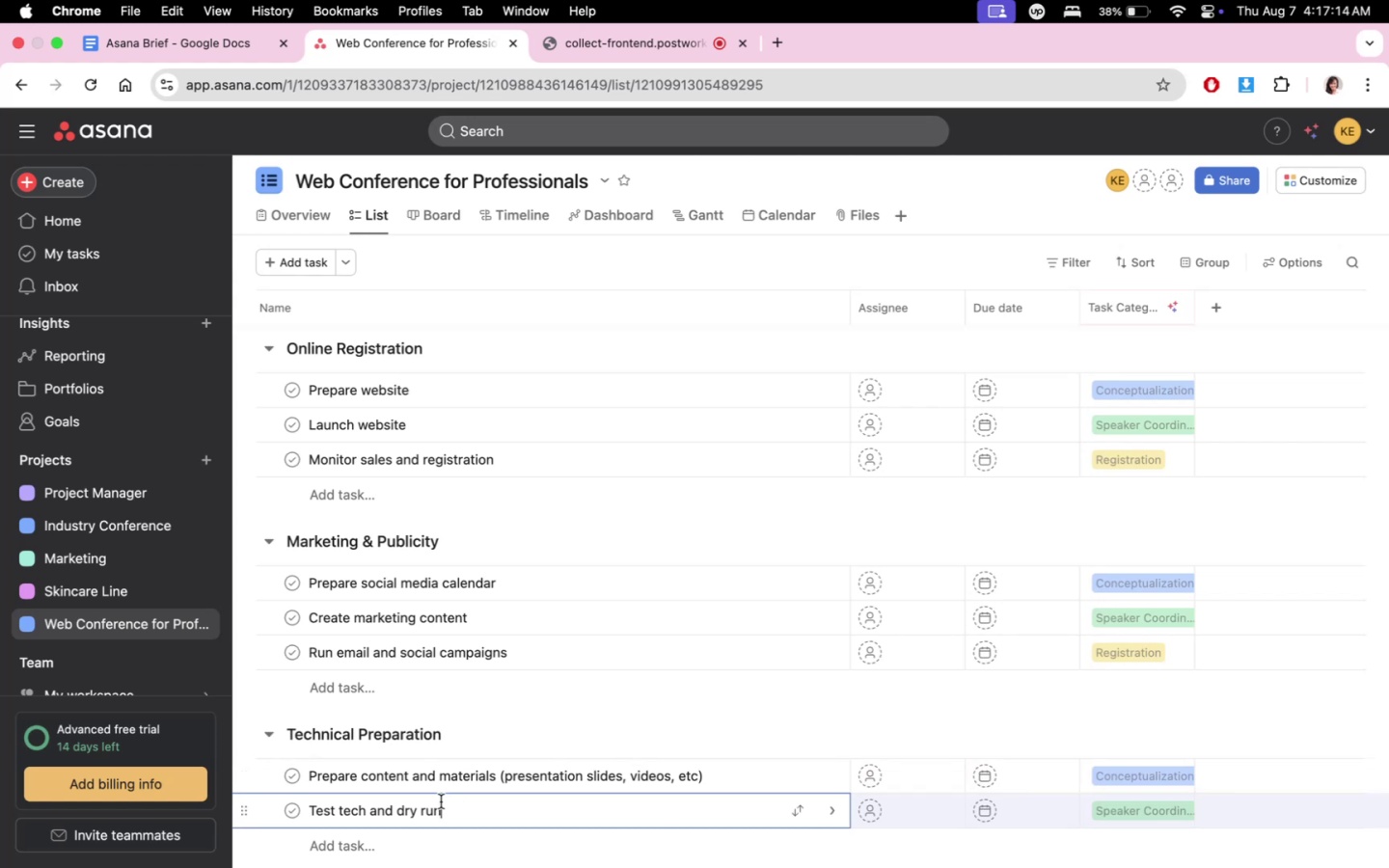 
wait(5.48)
 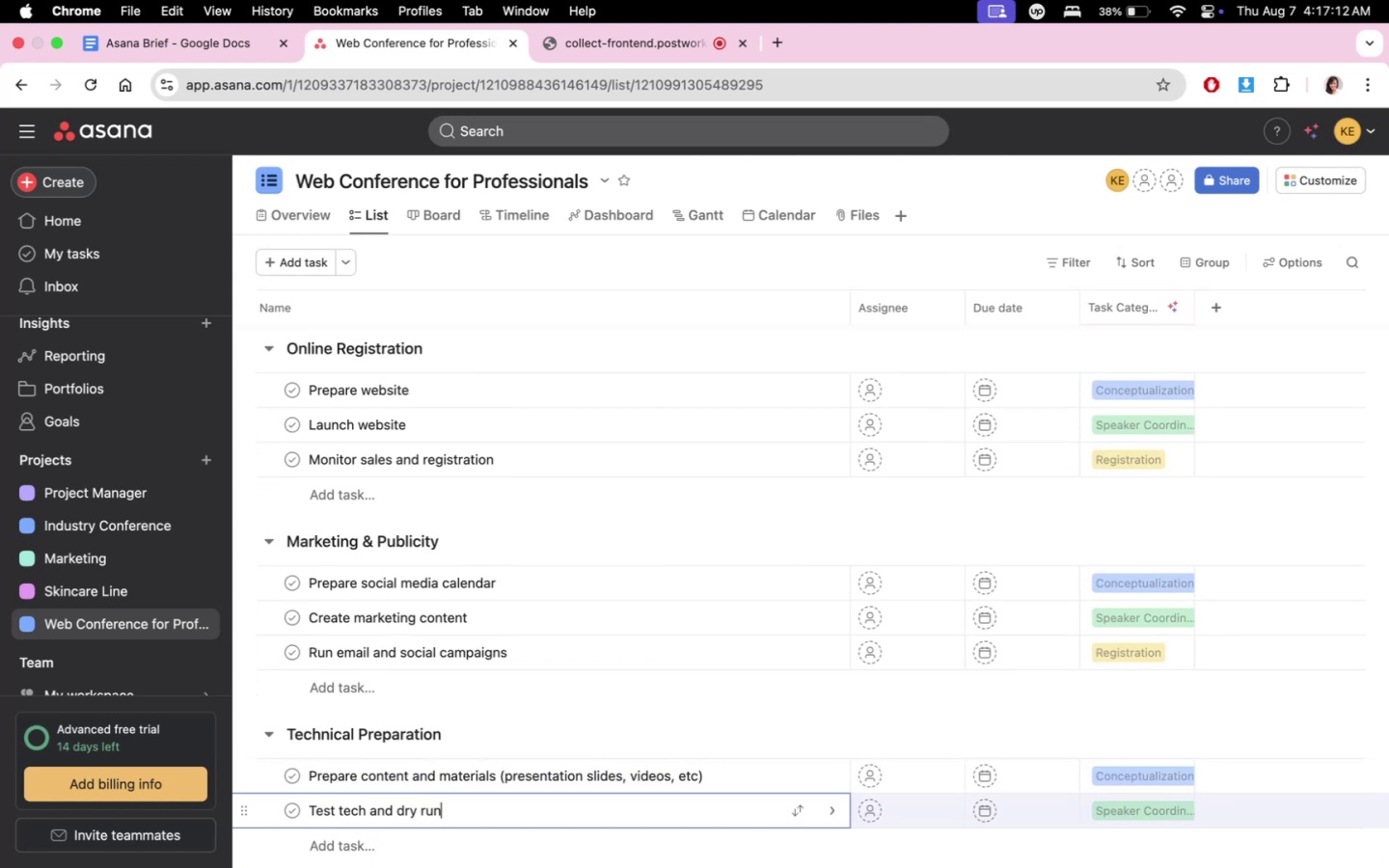 
scroll: coordinate [427, 836], scroll_direction: down, amount: 4.0
 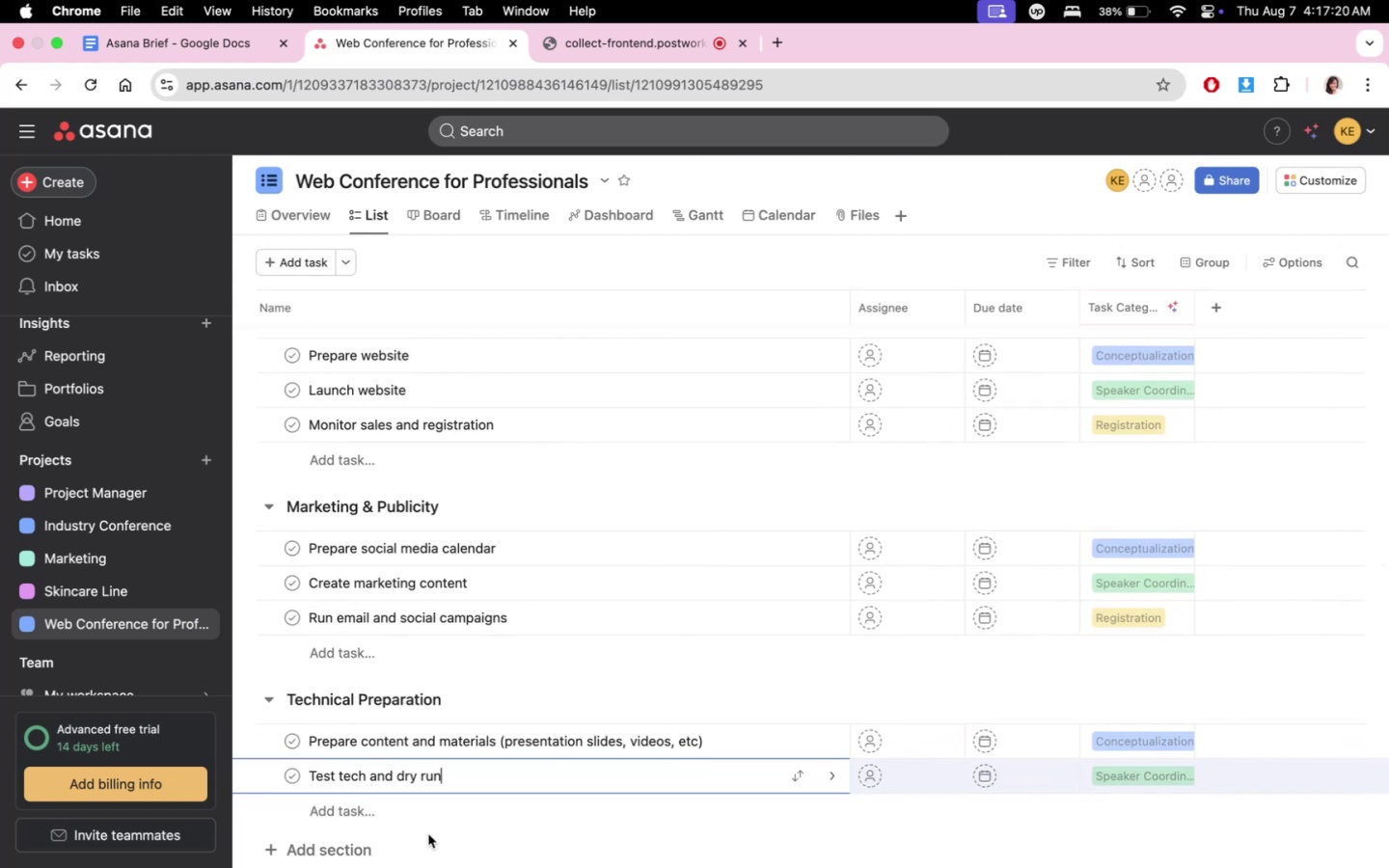 
scroll: coordinate [432, 831], scroll_direction: up, amount: 2.0
 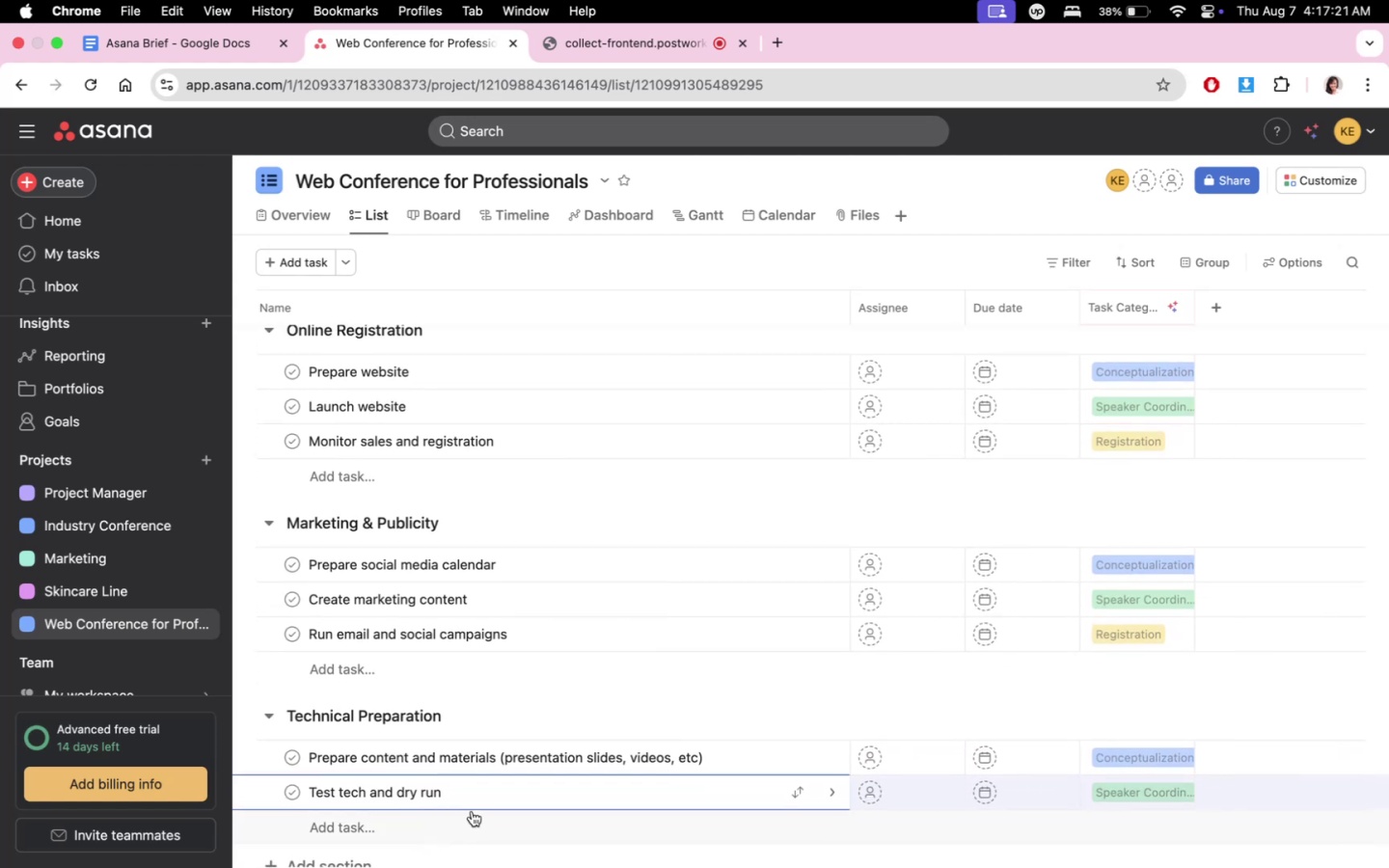 
left_click([463, 820])
 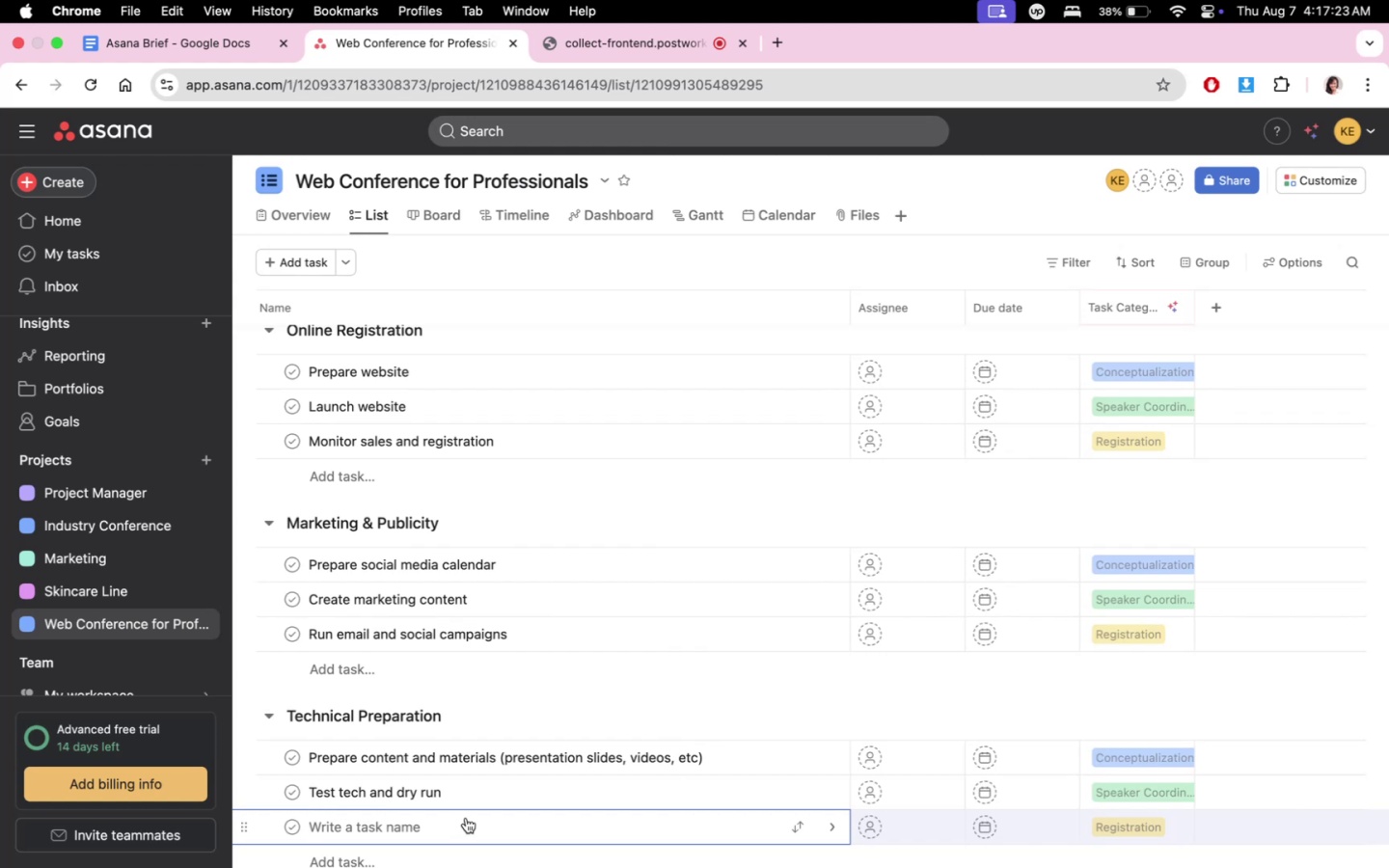 
scroll: coordinate [474, 824], scroll_direction: down, amount: 6.0
 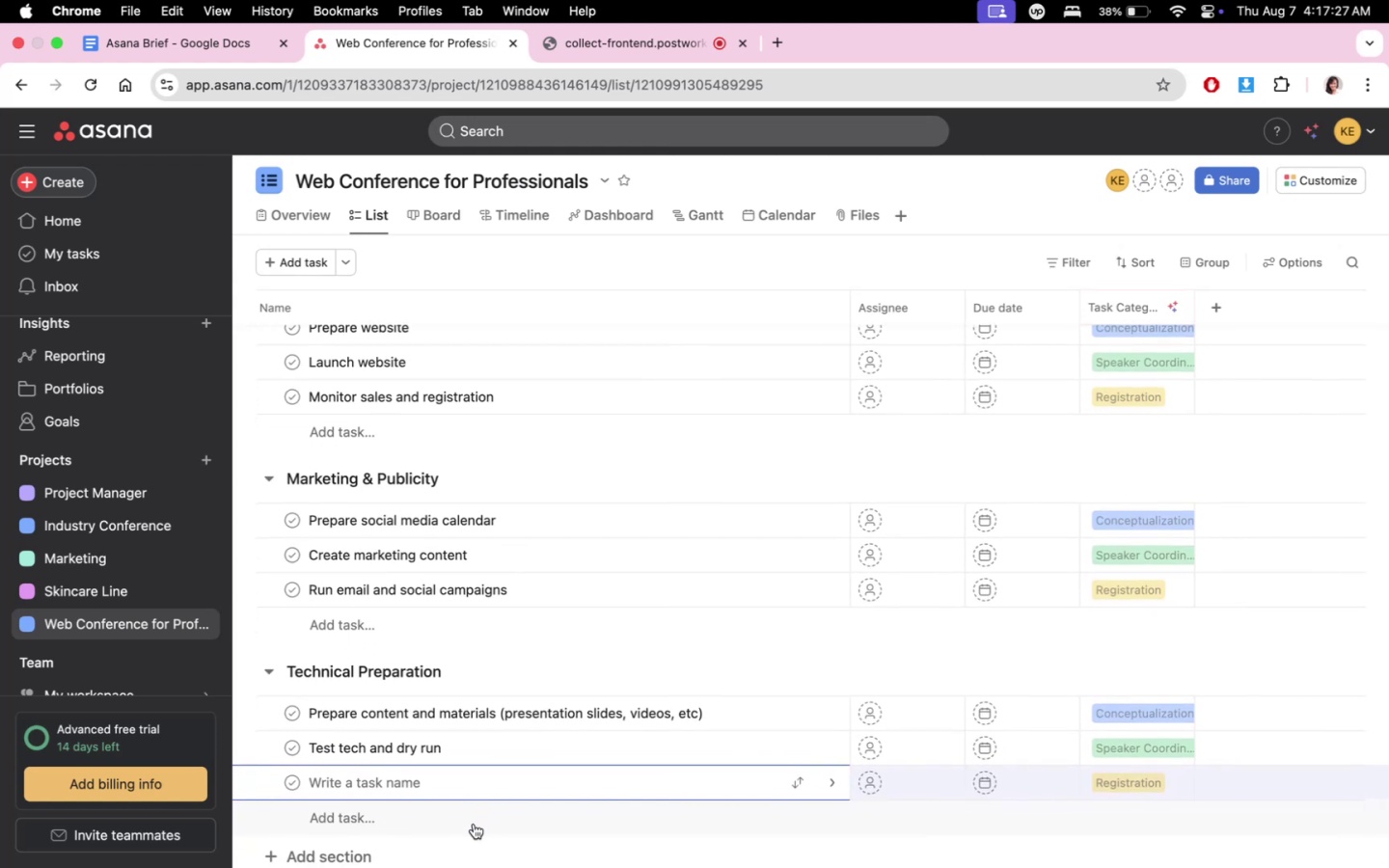 
scroll: coordinate [474, 824], scroll_direction: up, amount: 2.0
 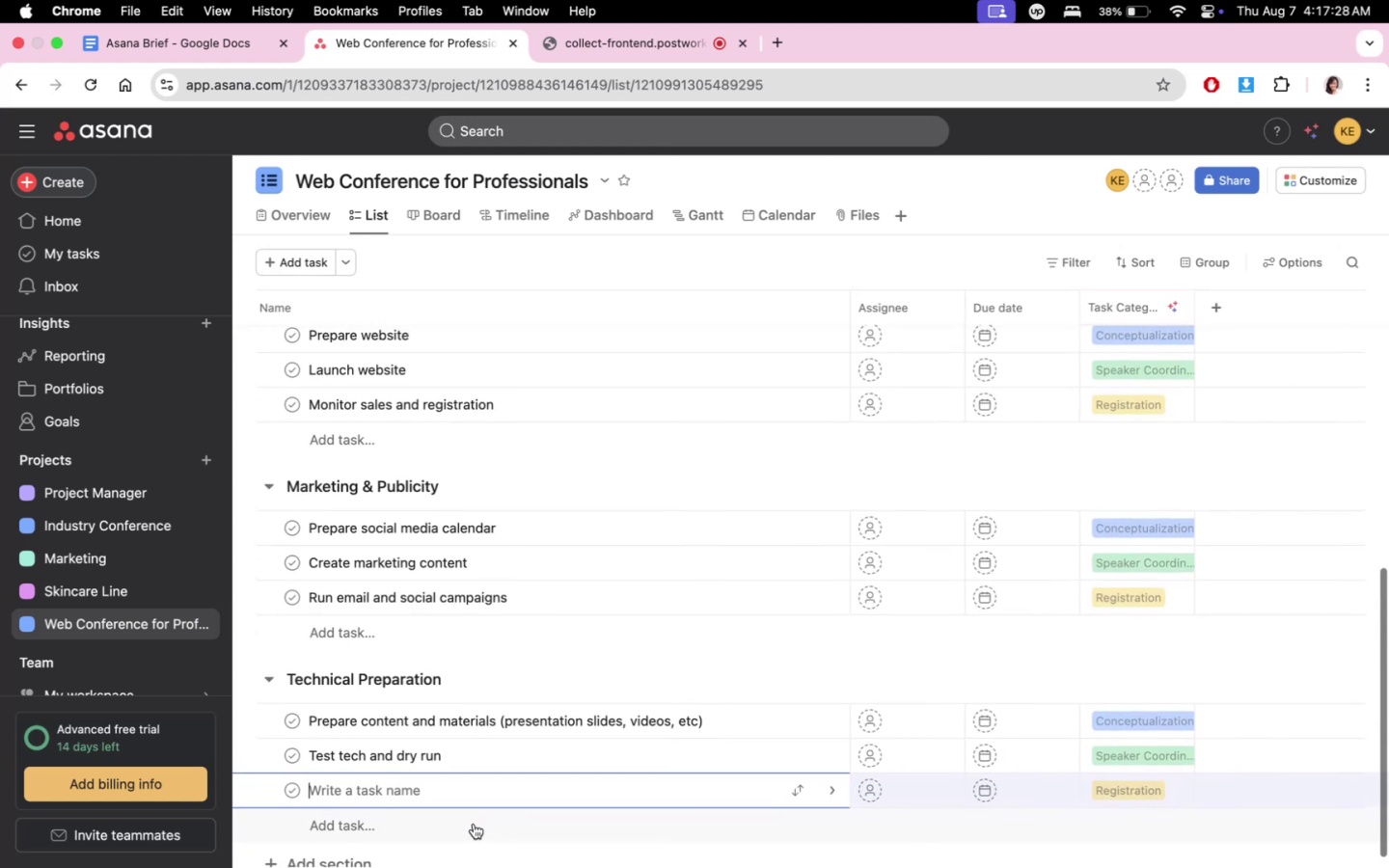 
scroll: coordinate [474, 824], scroll_direction: down, amount: 5.0
 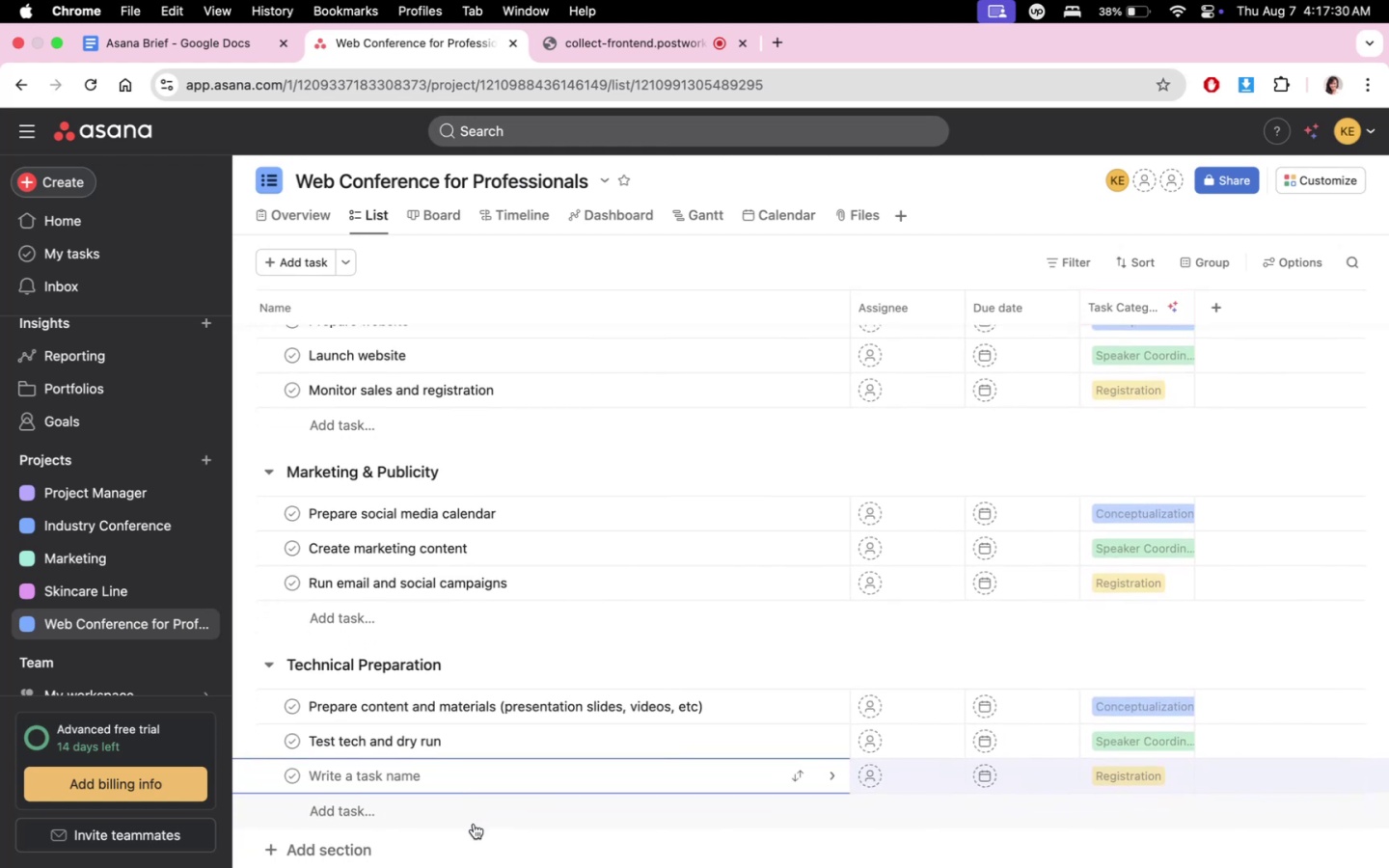 
scroll: coordinate [474, 824], scroll_direction: up, amount: 2.0
 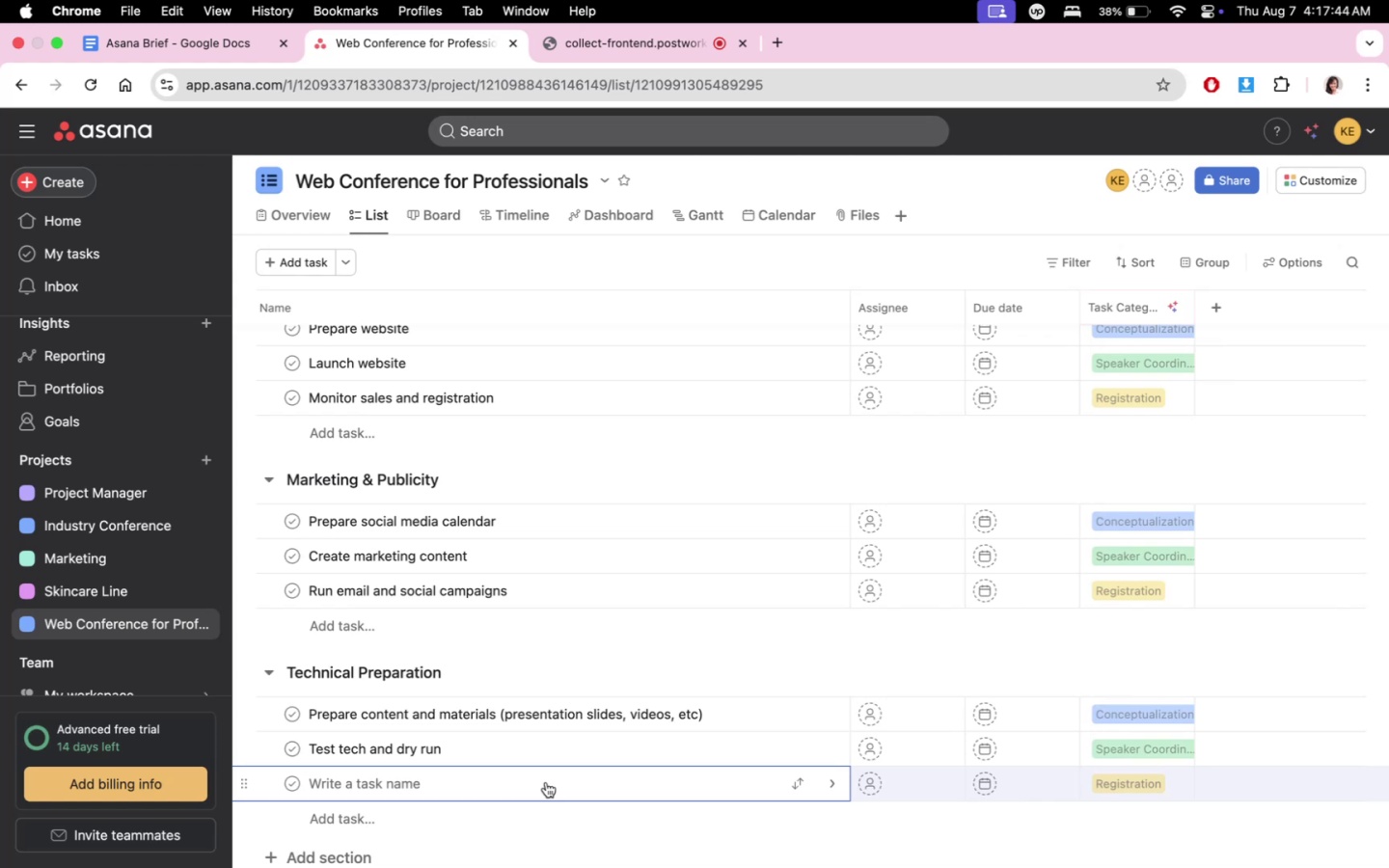 
wait(23.81)
 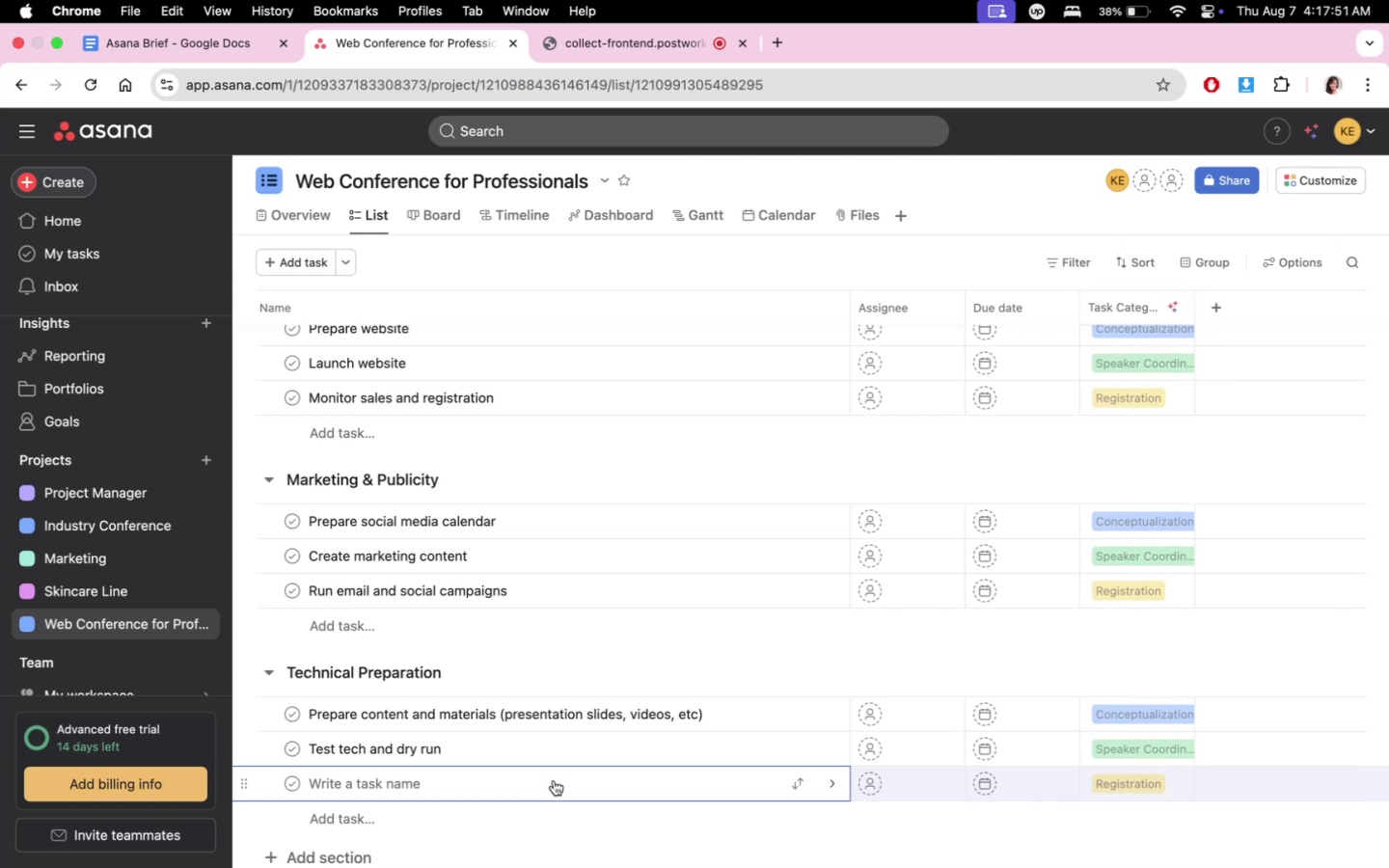 
type(F)
key(Backspace)
type(Assign )
 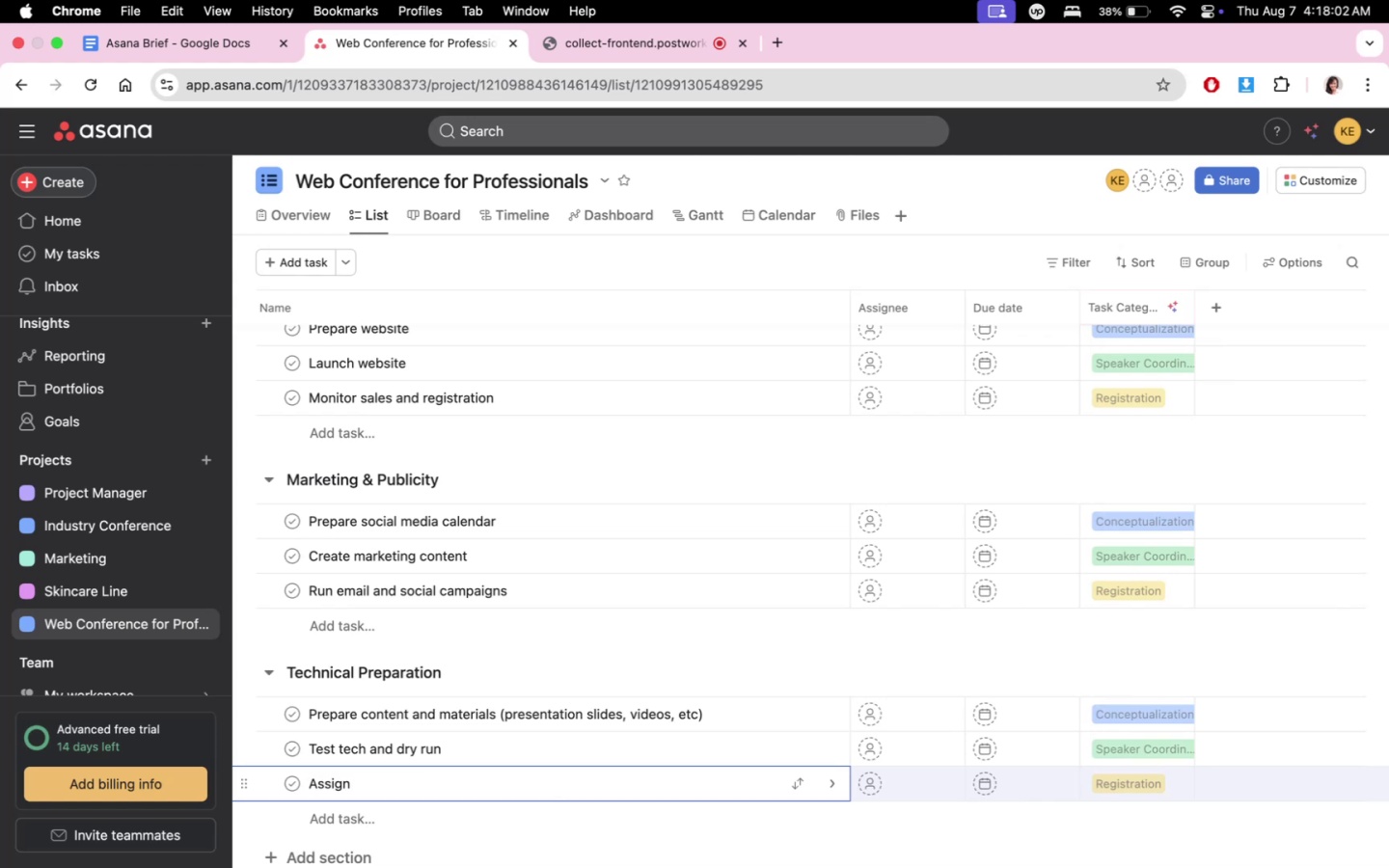 
type(tech )
key(Backspace)
key(Backspace)
key(Backspace)
key(Backspace)
key(Backspace)
key(Backspace)
key(Backspace)
key(Backspace)
key(Backspace)
key(Backspace)
key(Backspace)
key(Backspace)
 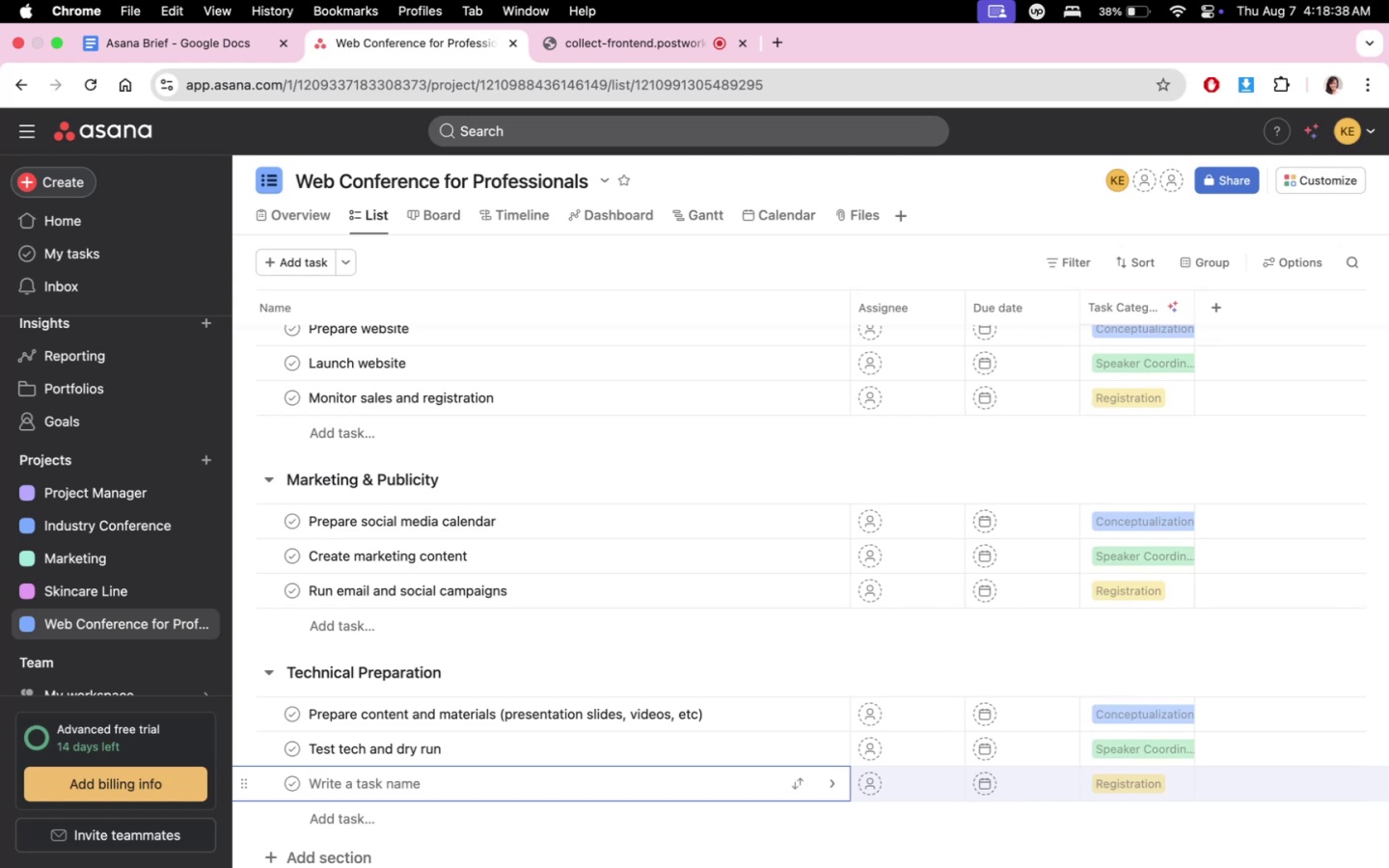 
wait(37.4)
 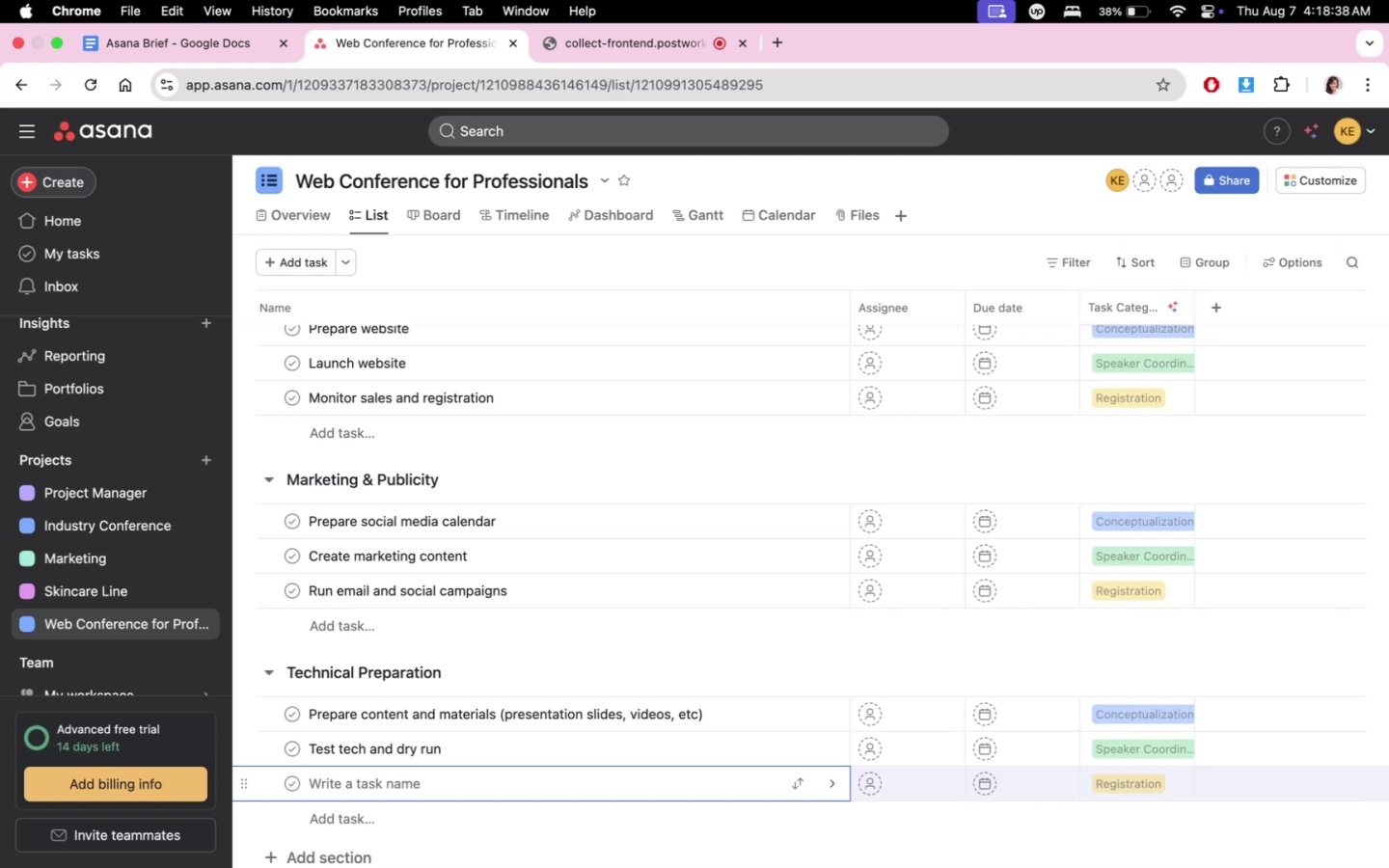 
mouse_move([640, 576])
 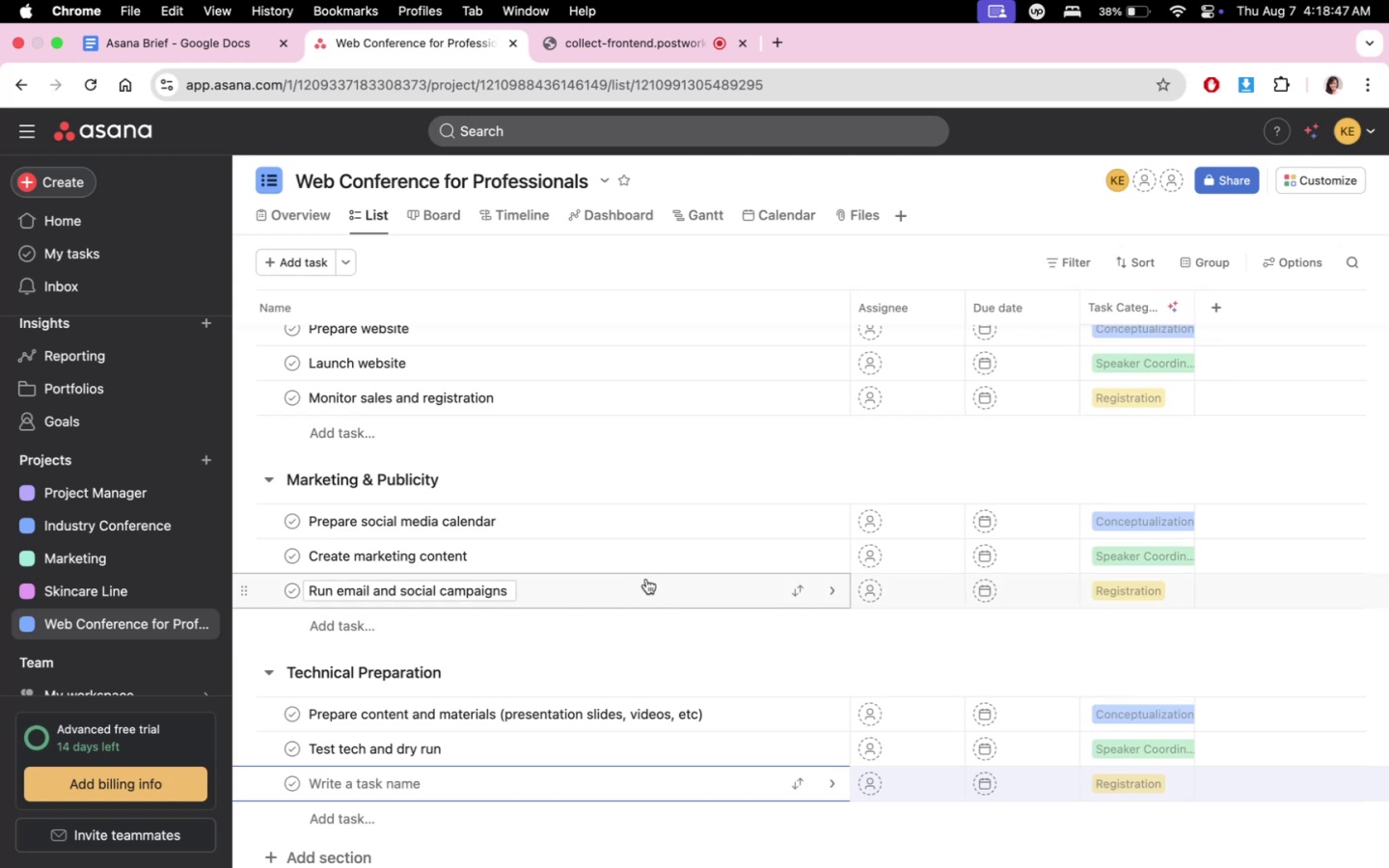 
left_click([219, 39])
 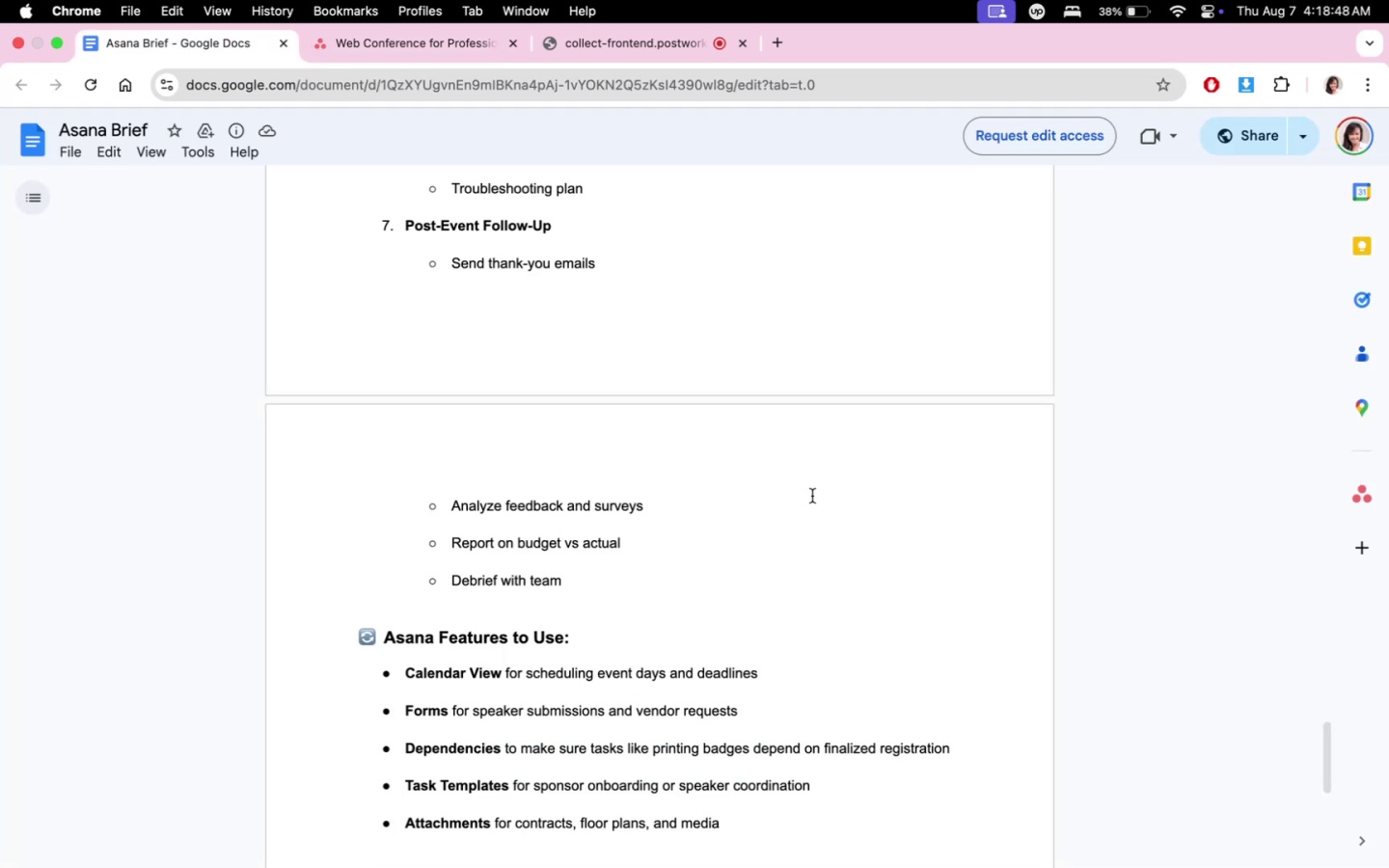 
scroll: coordinate [810, 586], scroll_direction: up, amount: 6.0
 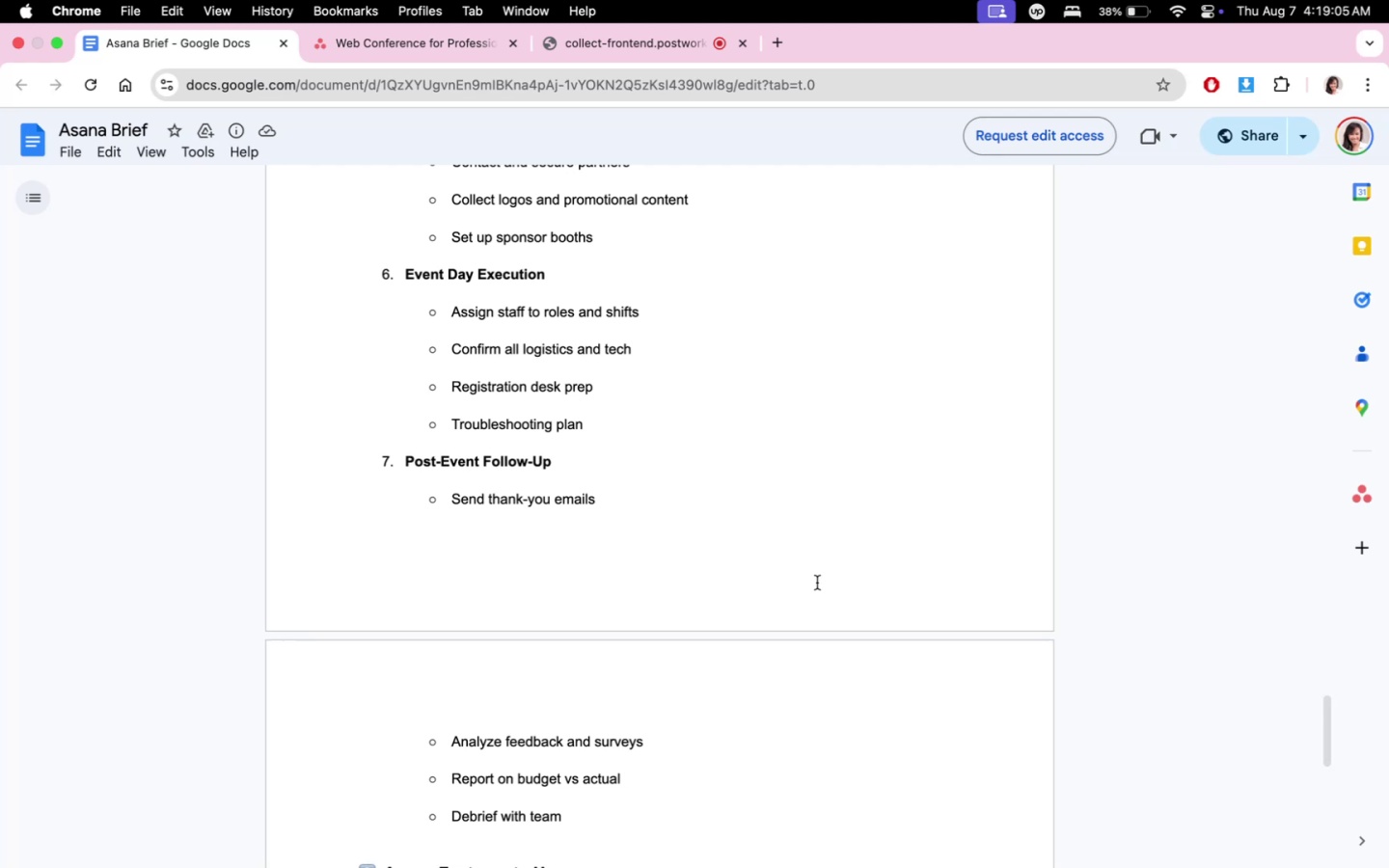 
wait(20.79)
 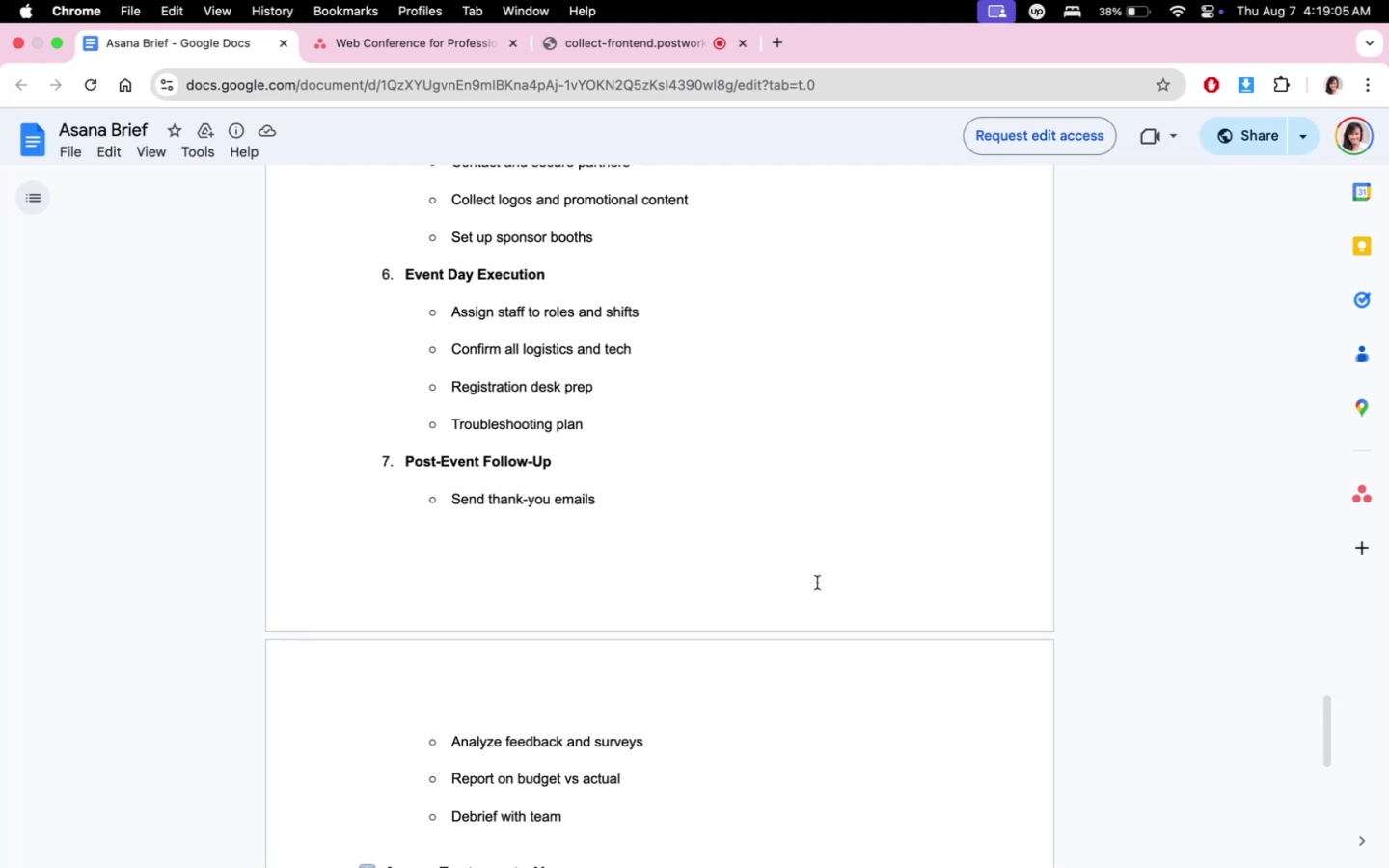 
left_click([386, 45])
 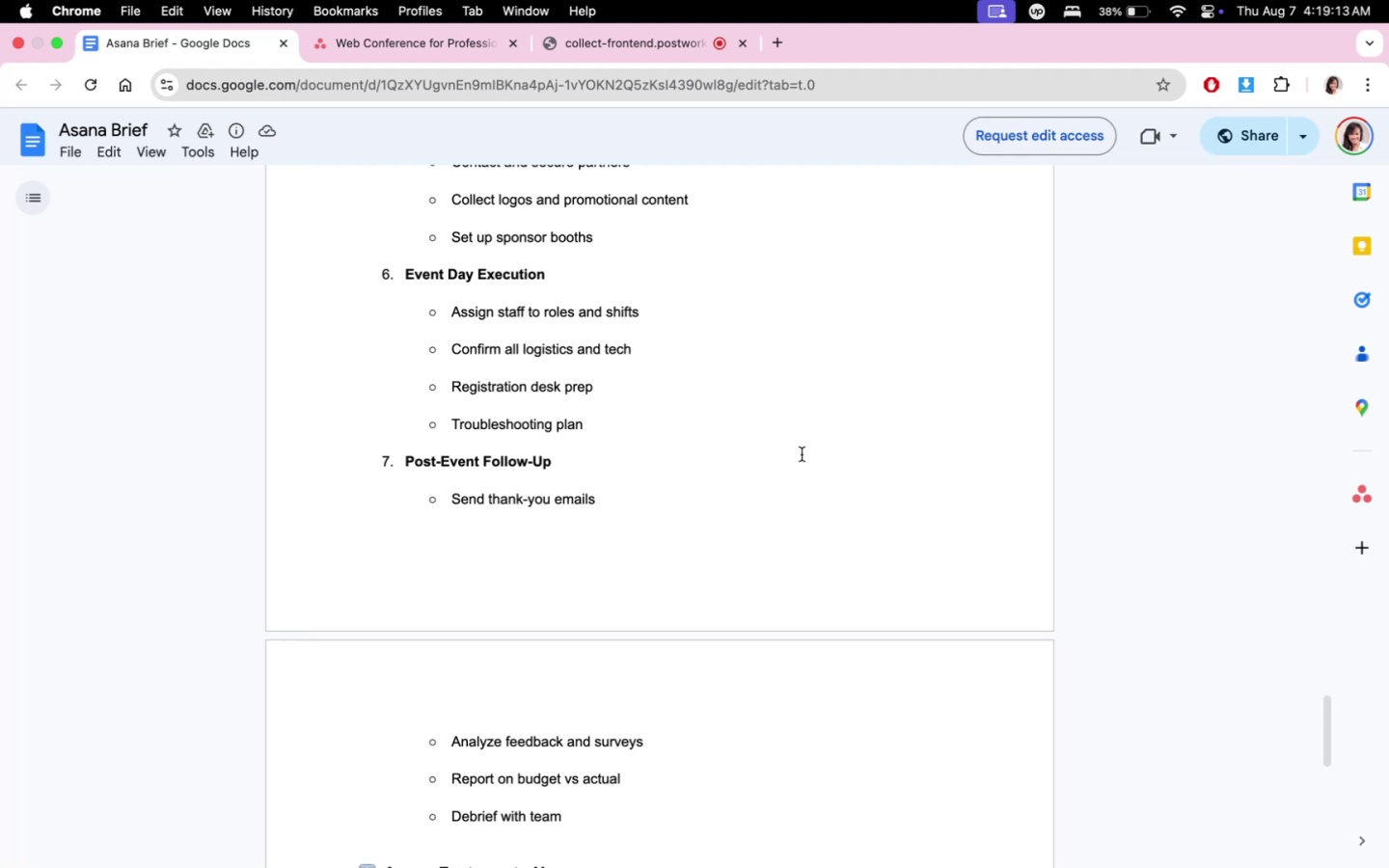 
scroll: coordinate [760, 451], scroll_direction: up, amount: 12.0
 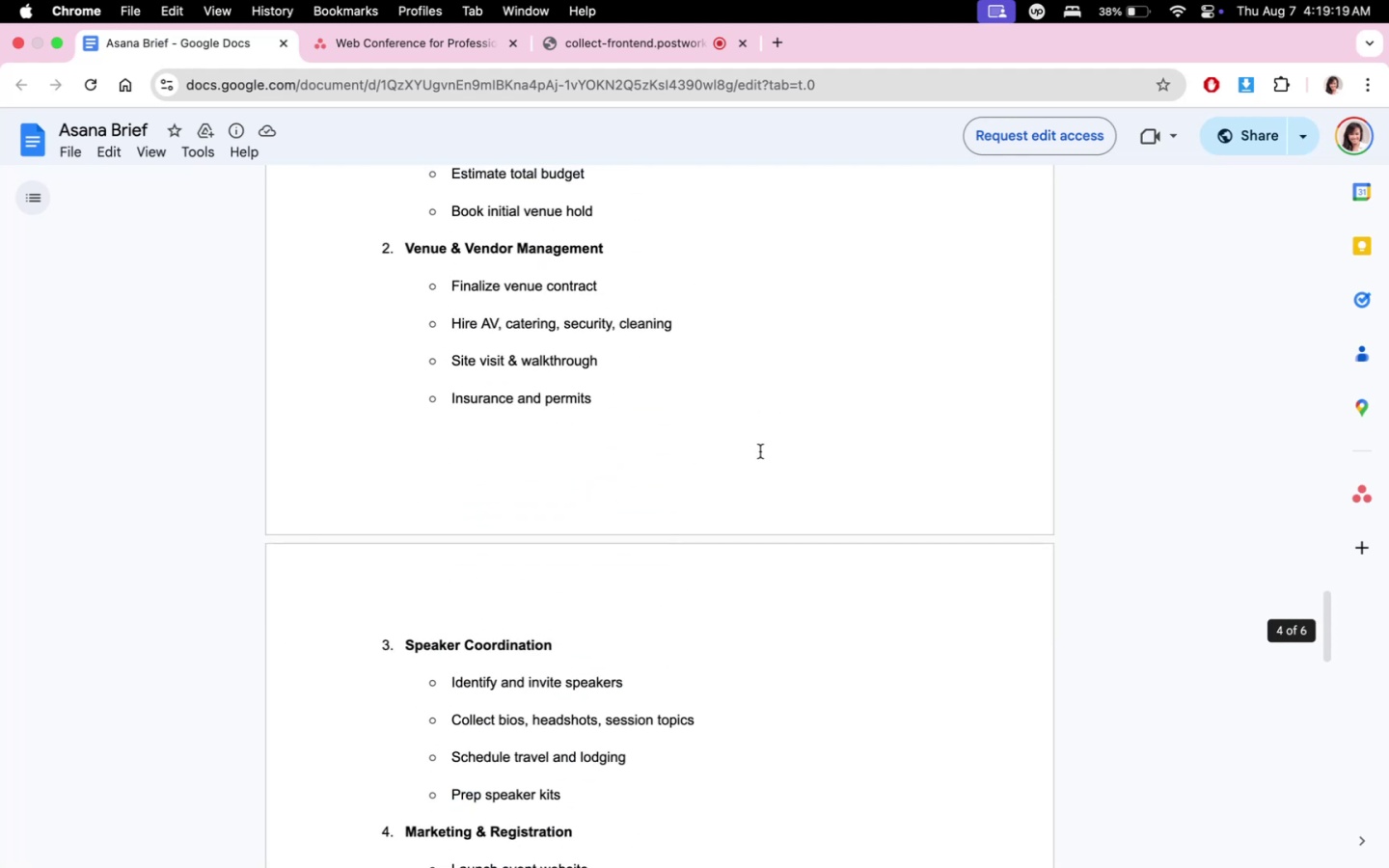 
scroll: coordinate [760, 451], scroll_direction: down, amount: 11.0
 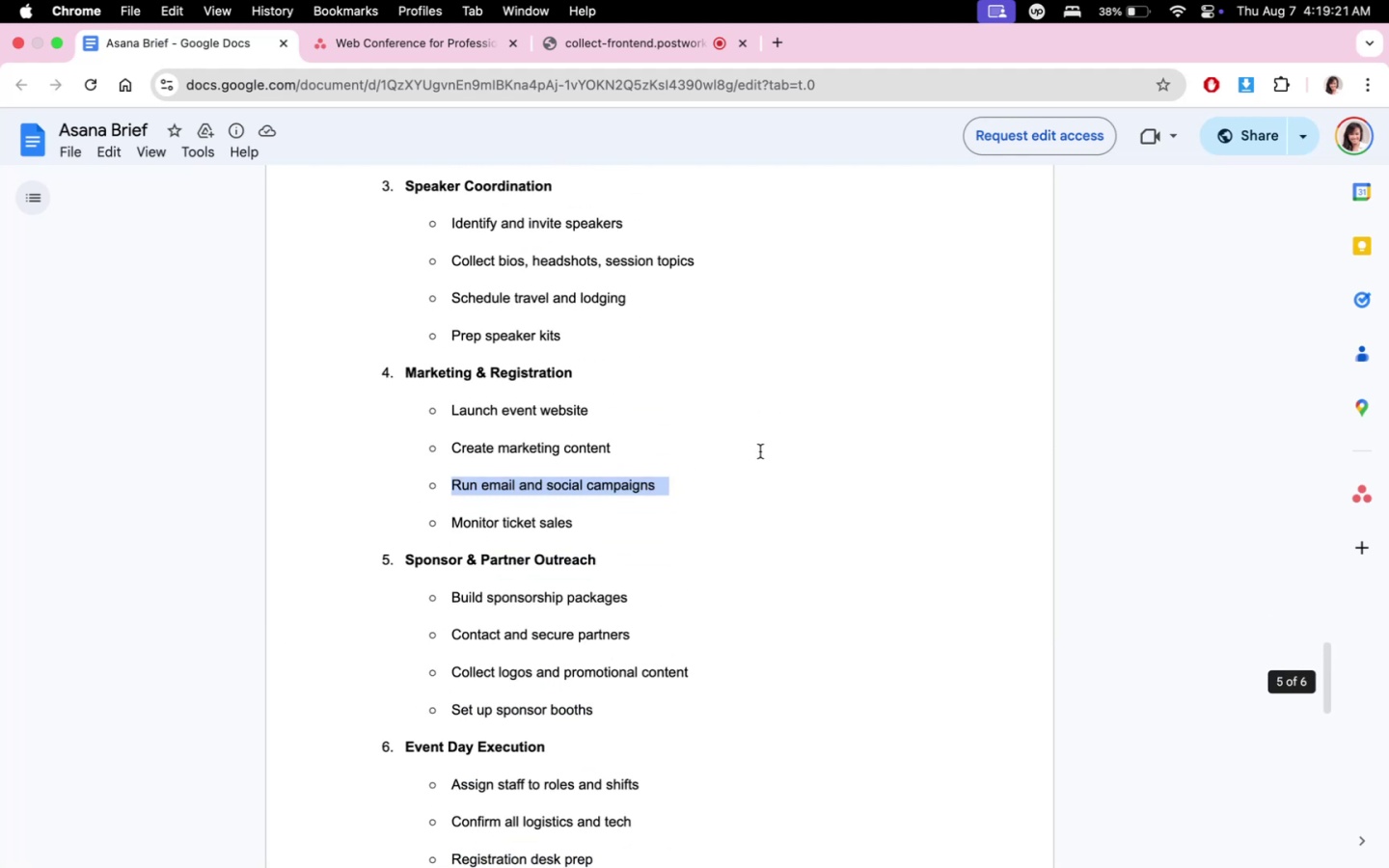 
scroll: coordinate [760, 451], scroll_direction: up, amount: 11.0
 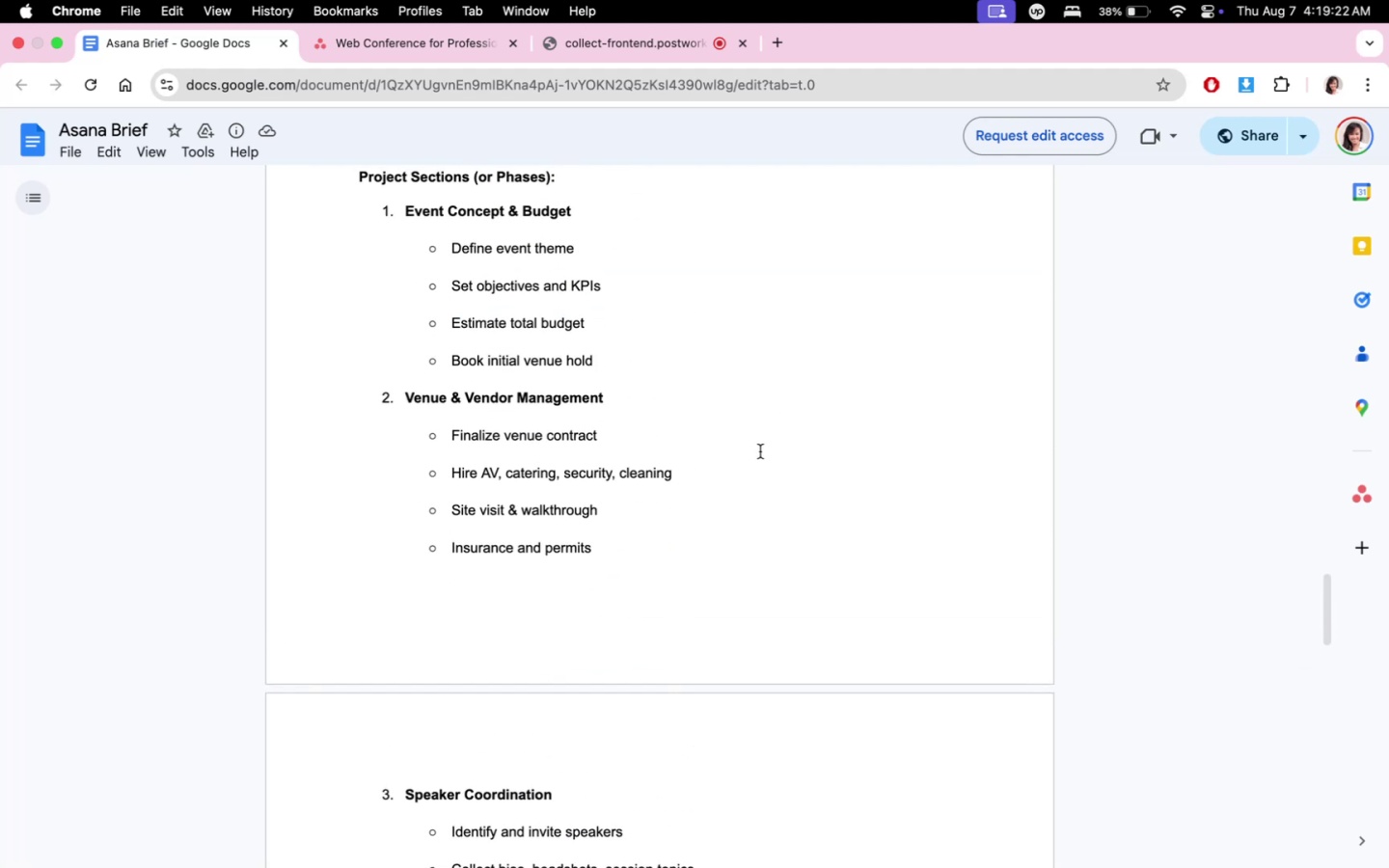 
scroll: coordinate [760, 451], scroll_direction: down, amount: 28.0
 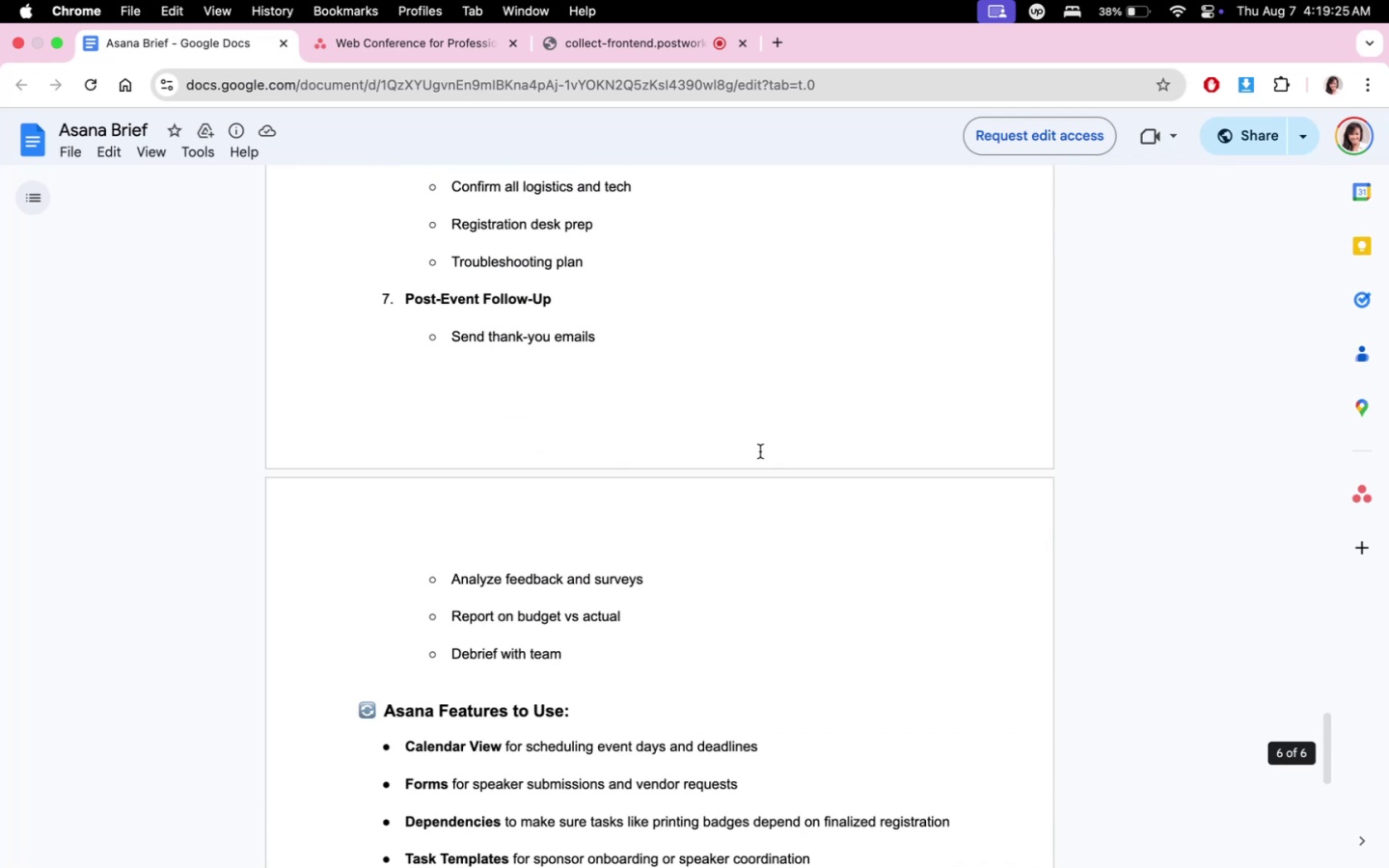 
scroll: coordinate [760, 451], scroll_direction: up, amount: 7.0
 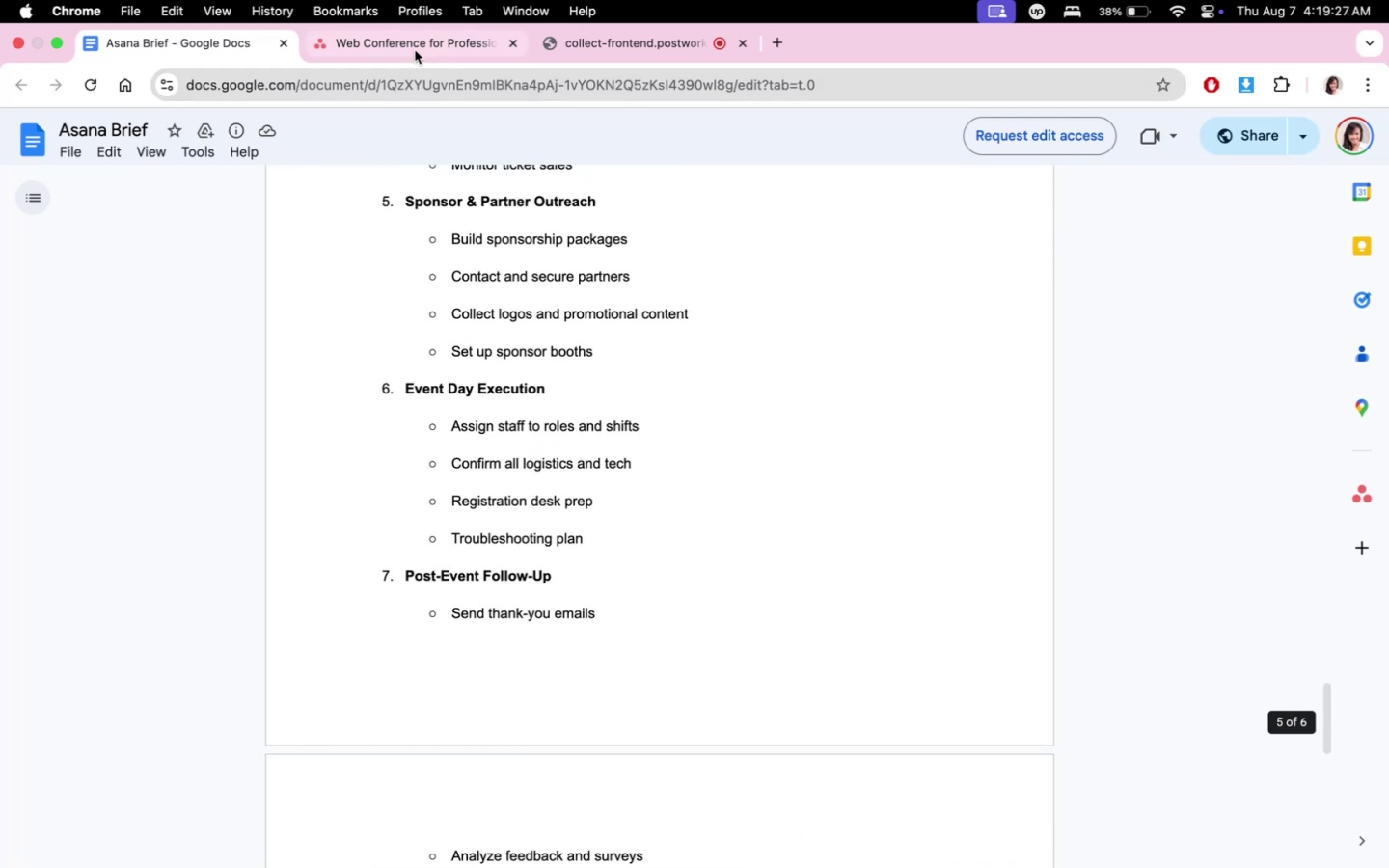 
left_click([414, 50])
 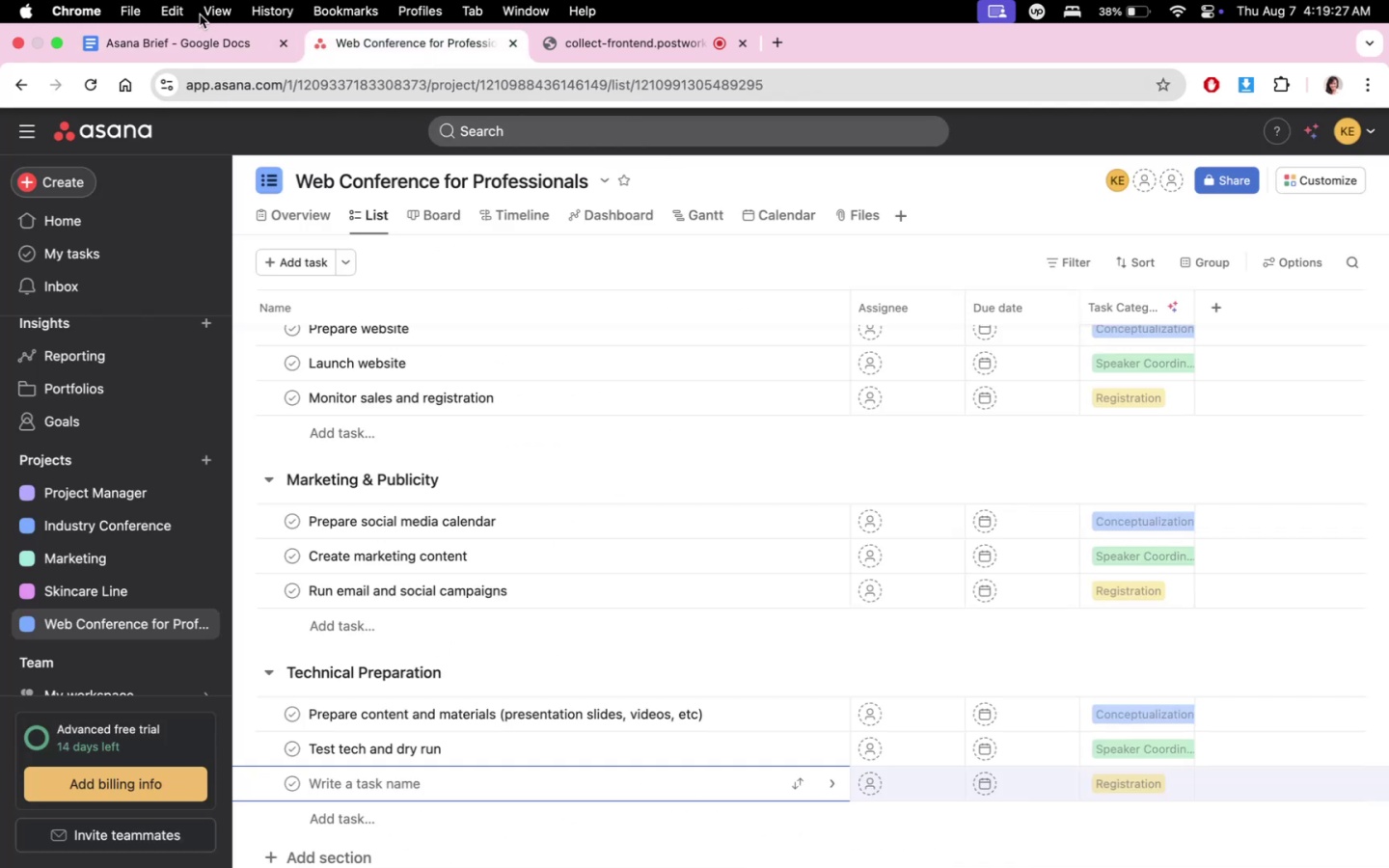 
left_click([203, 31])
 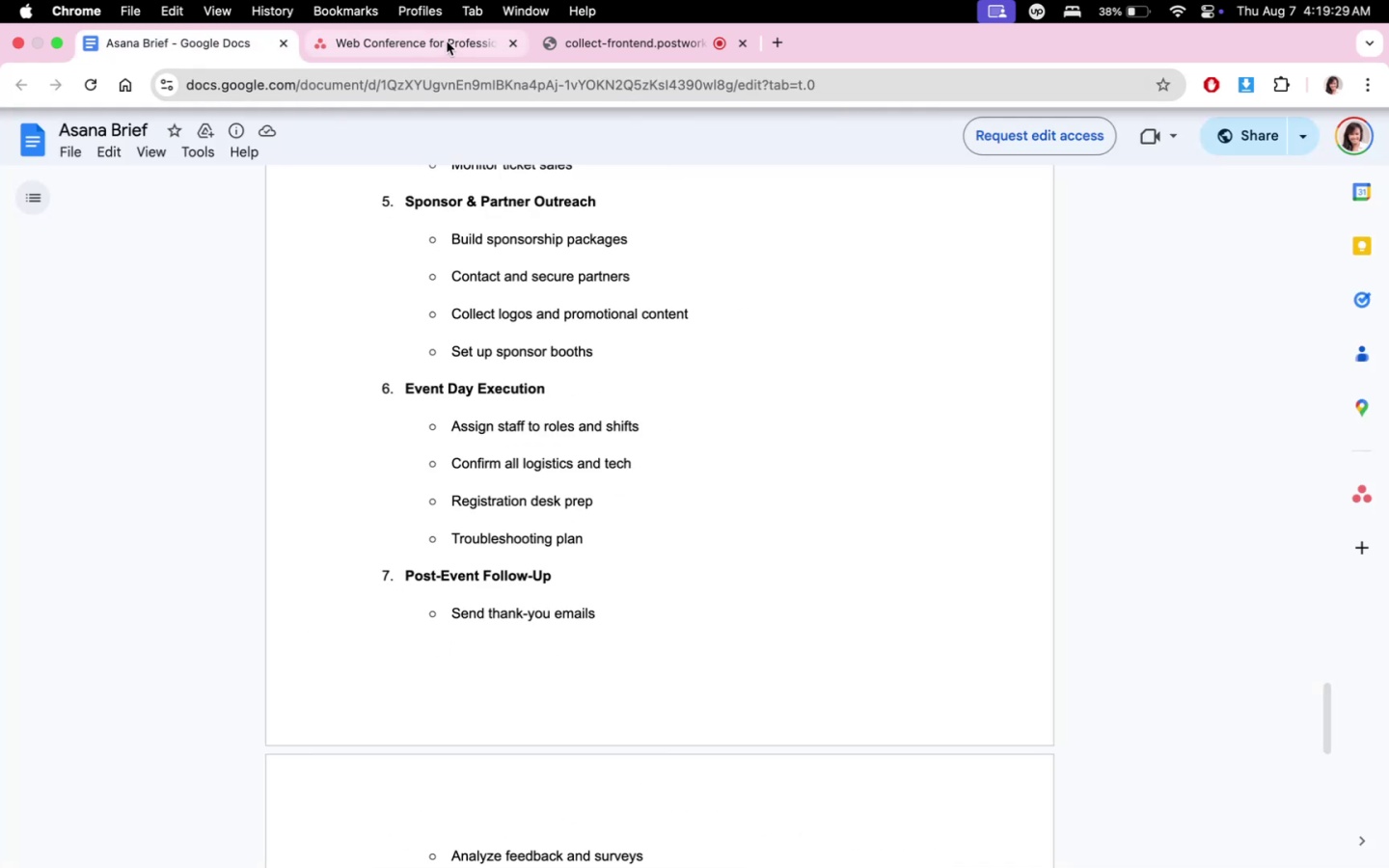 
left_click([447, 41])
 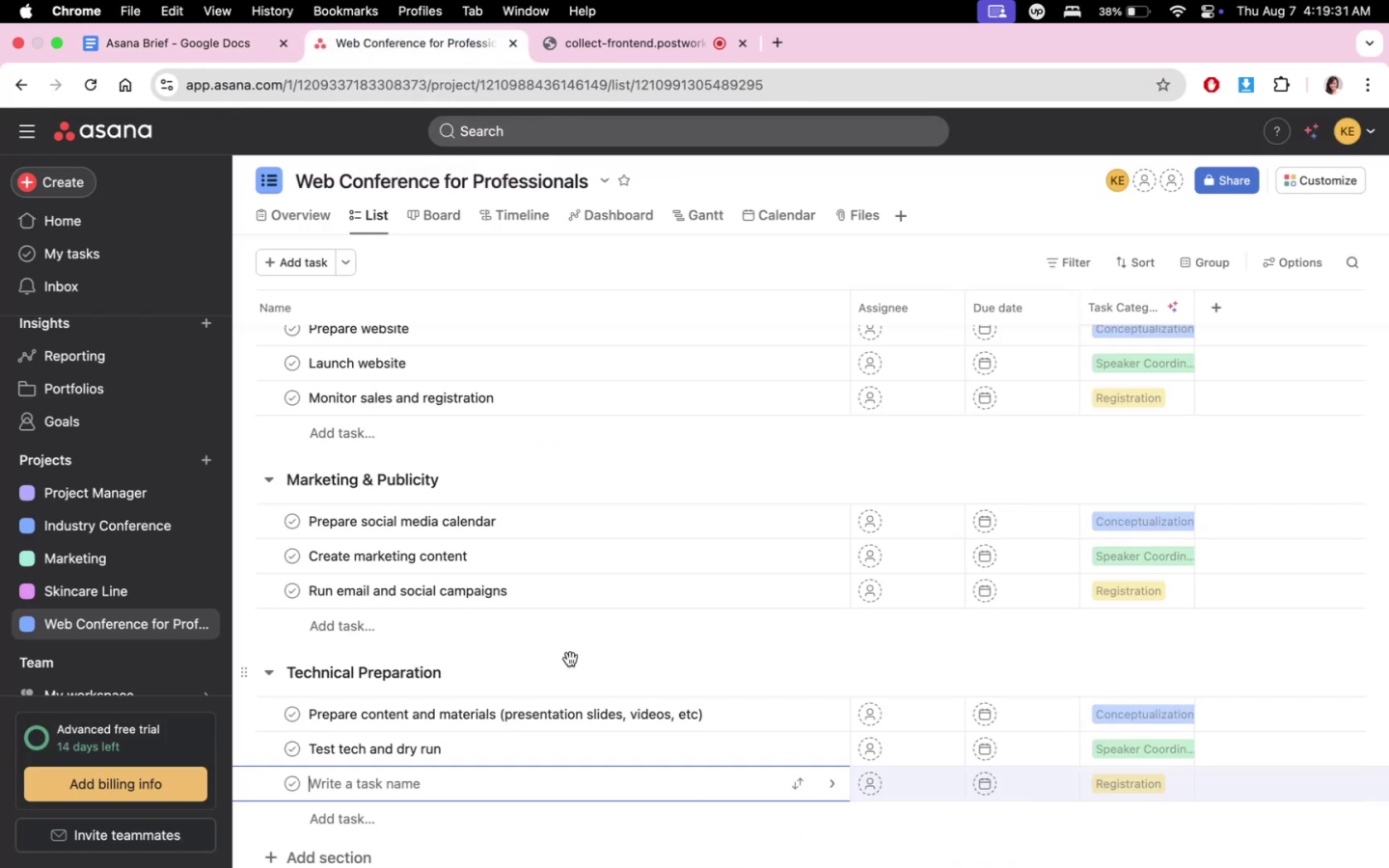 
hold_key(key=ShiftLeft, duration=0.32)
 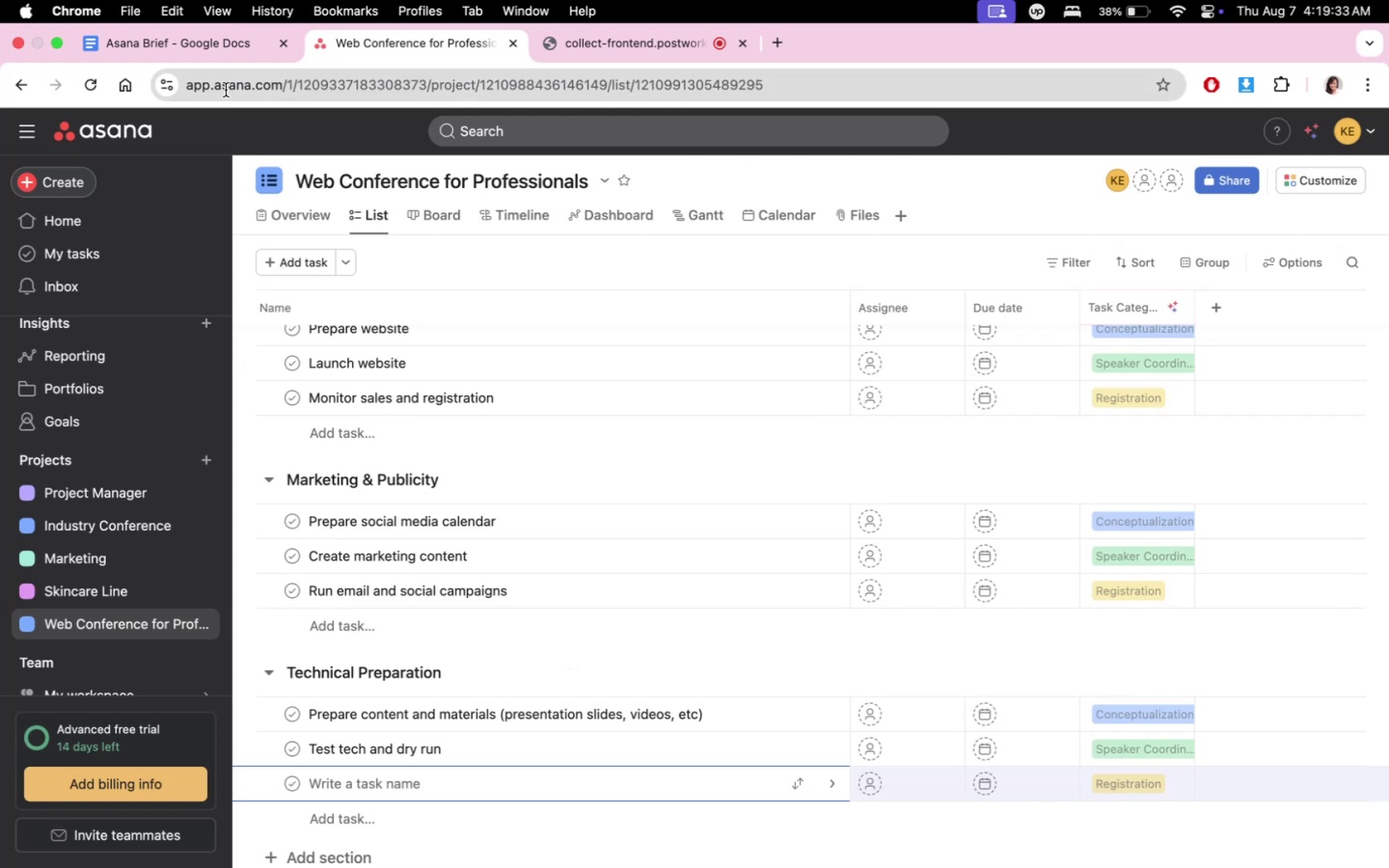 
left_click([222, 44])
 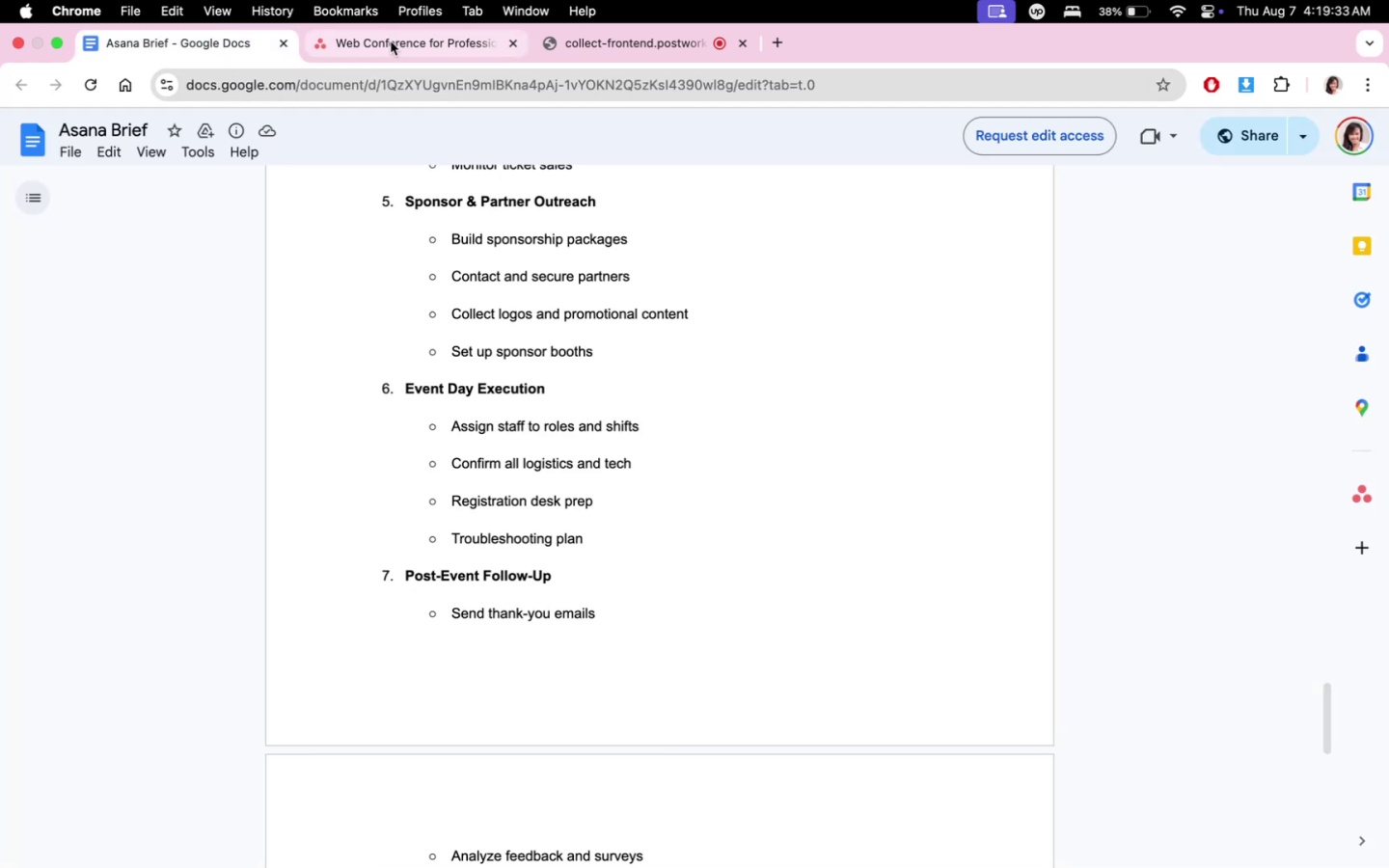 
double_click([391, 41])
 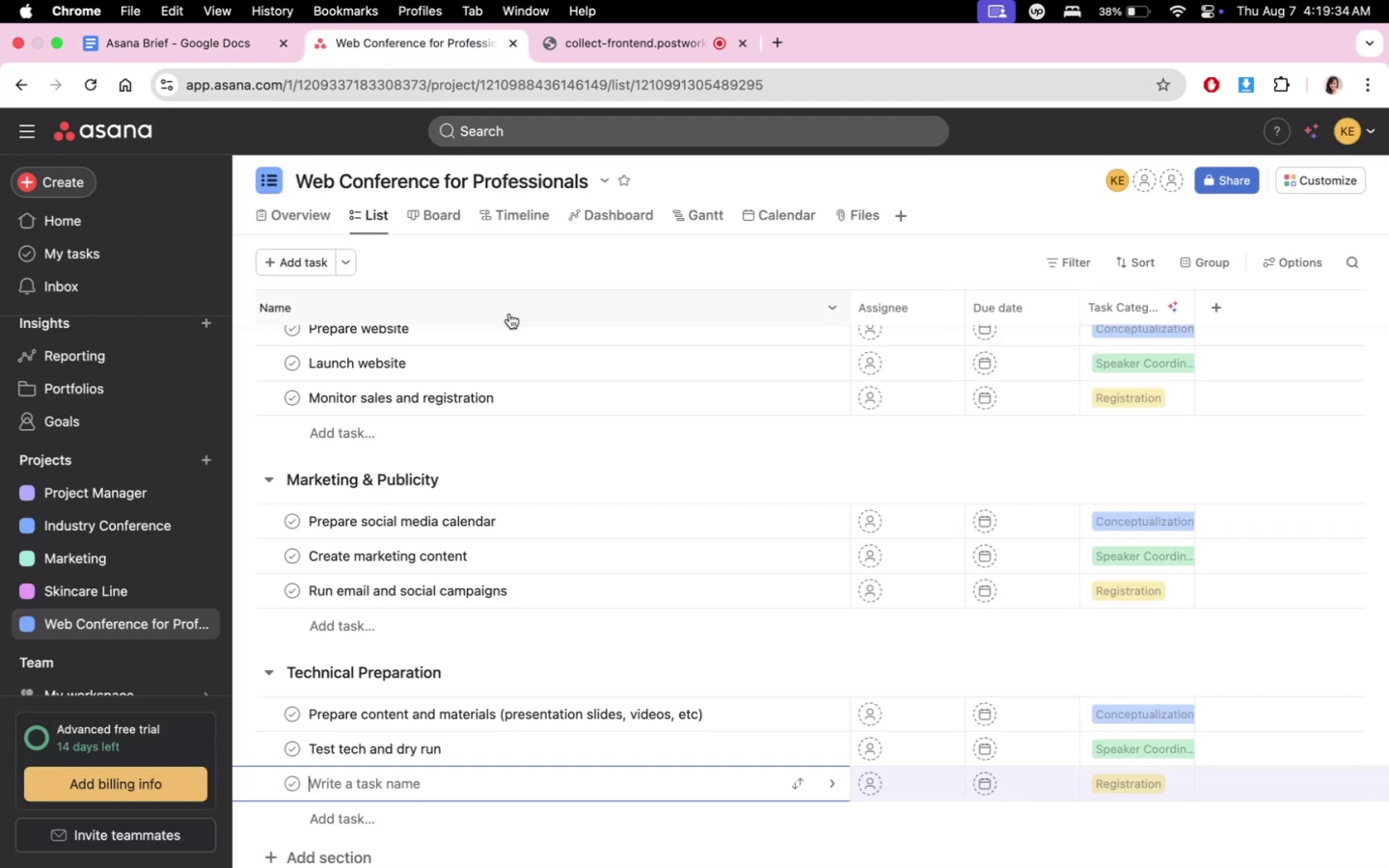 
type(Troubleshooting plan)
 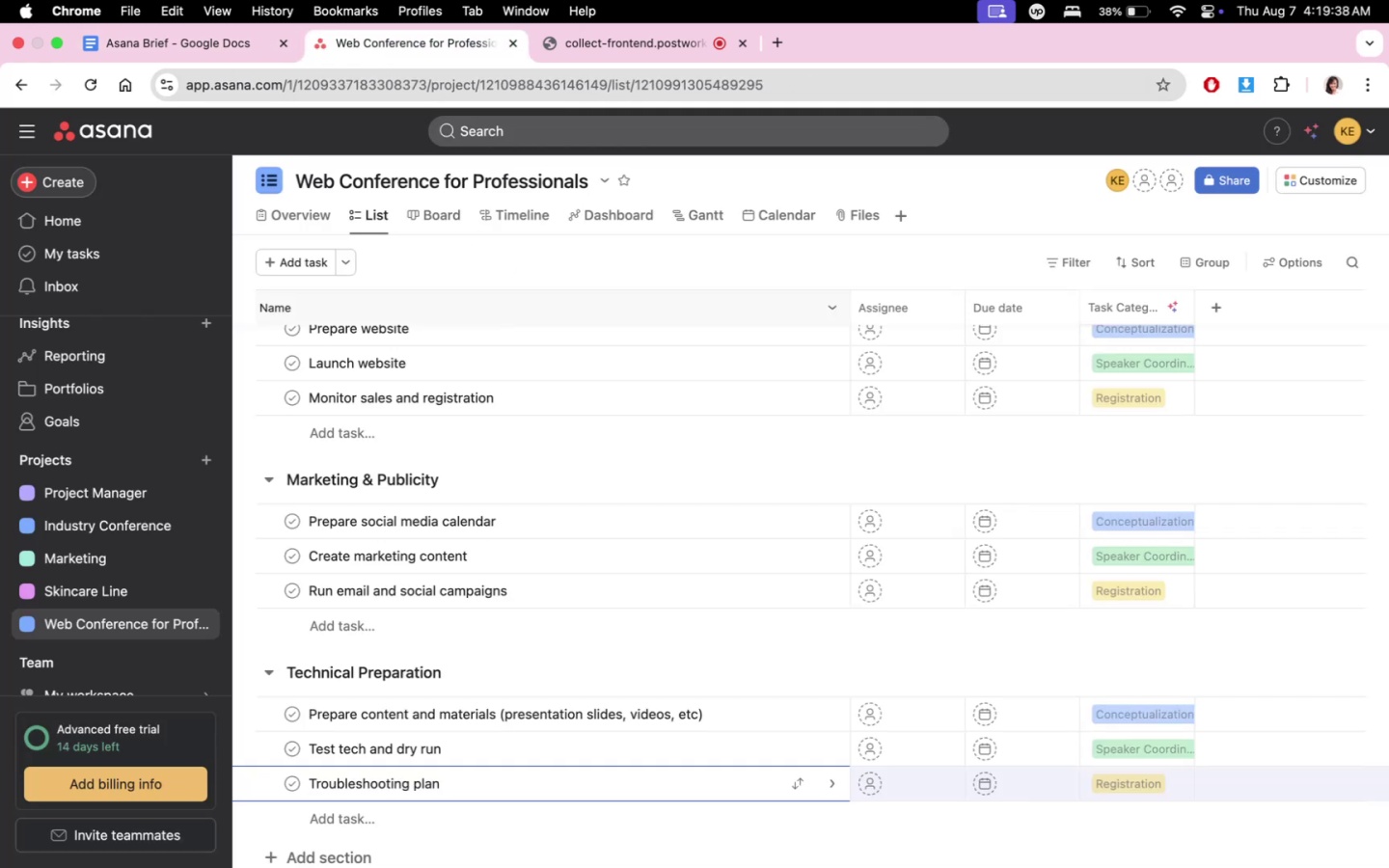 
scroll: coordinate [509, 315], scroll_direction: down, amount: 4.0
 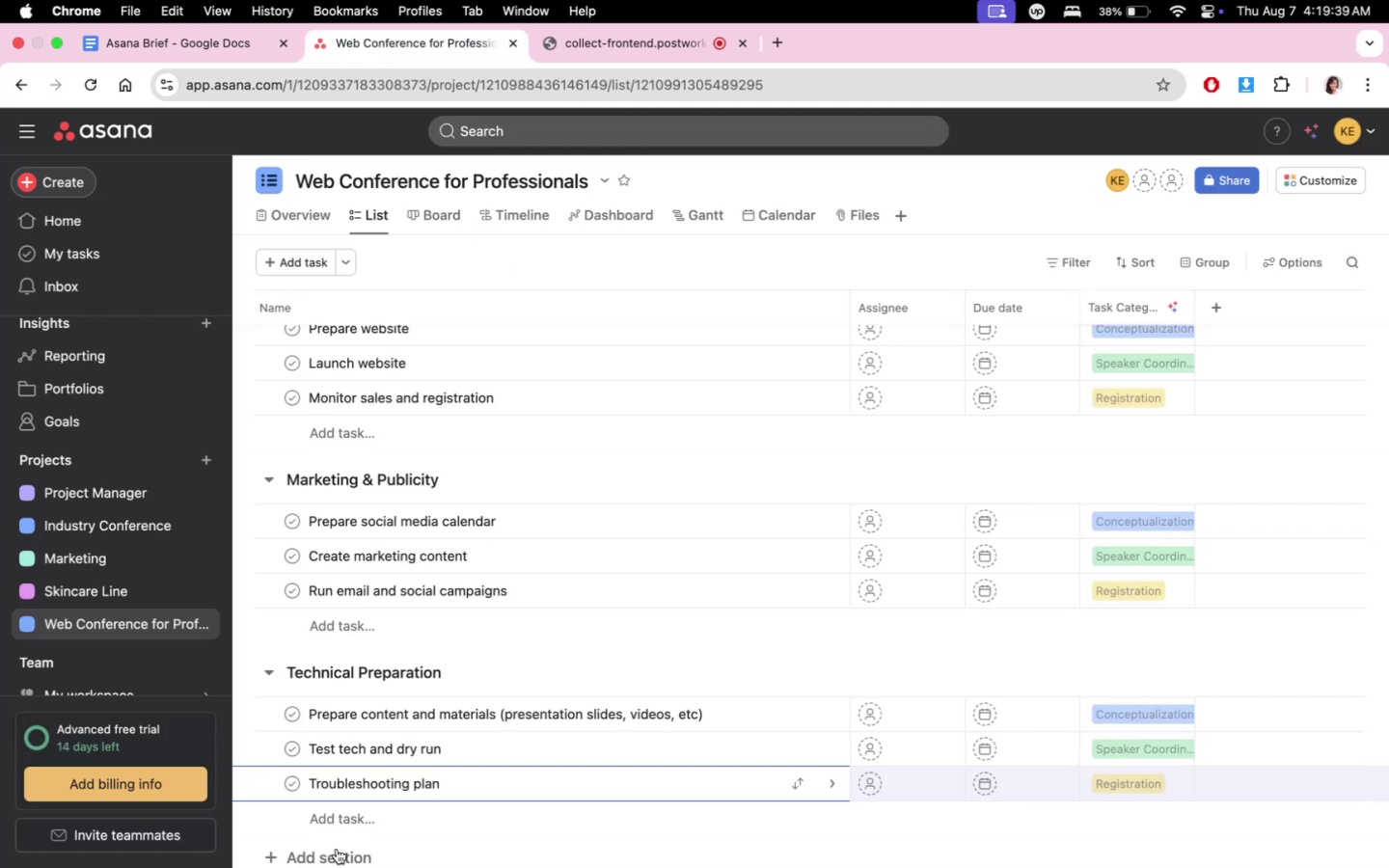 
left_click([333, 861])
 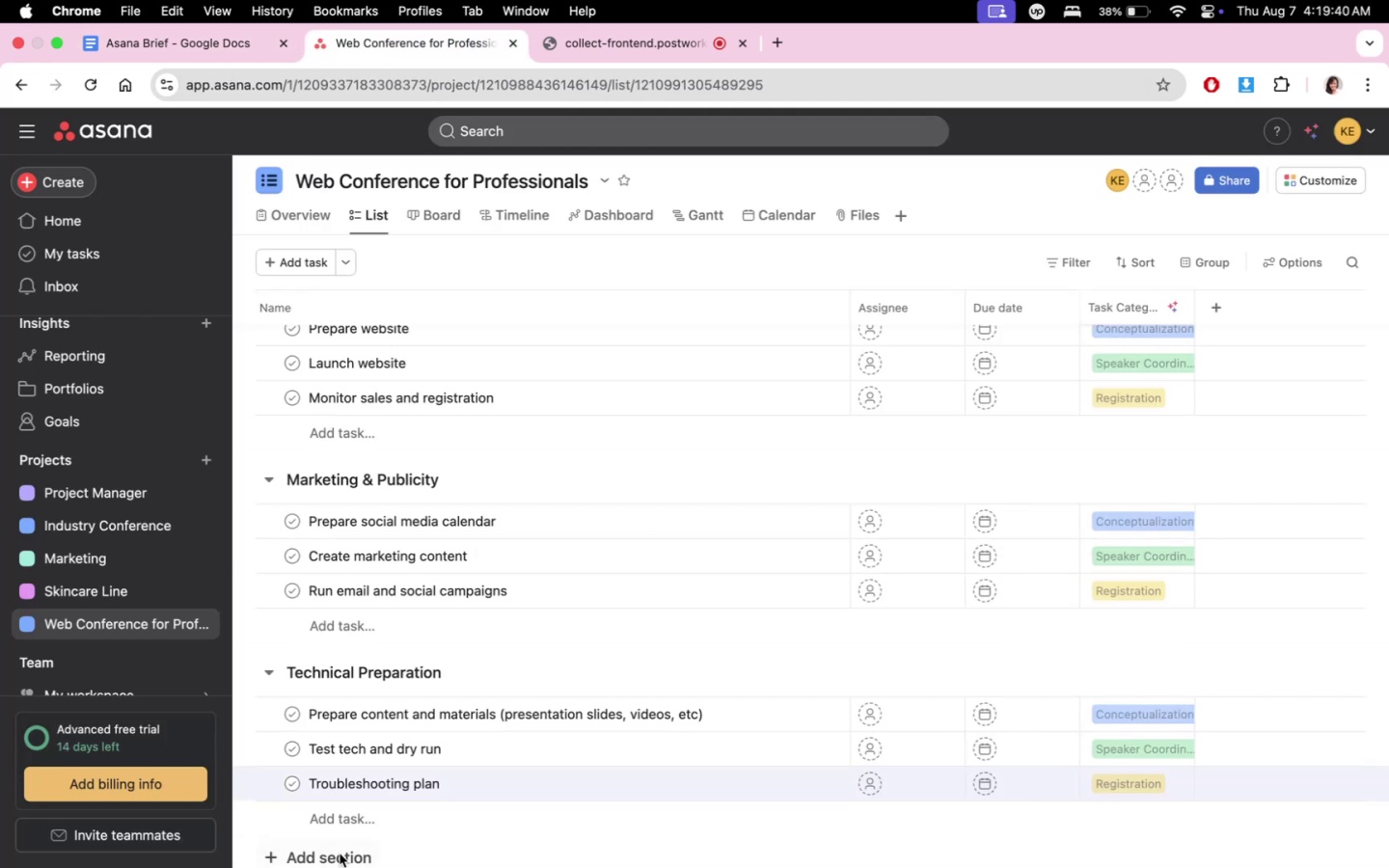 
left_click([339, 855])
 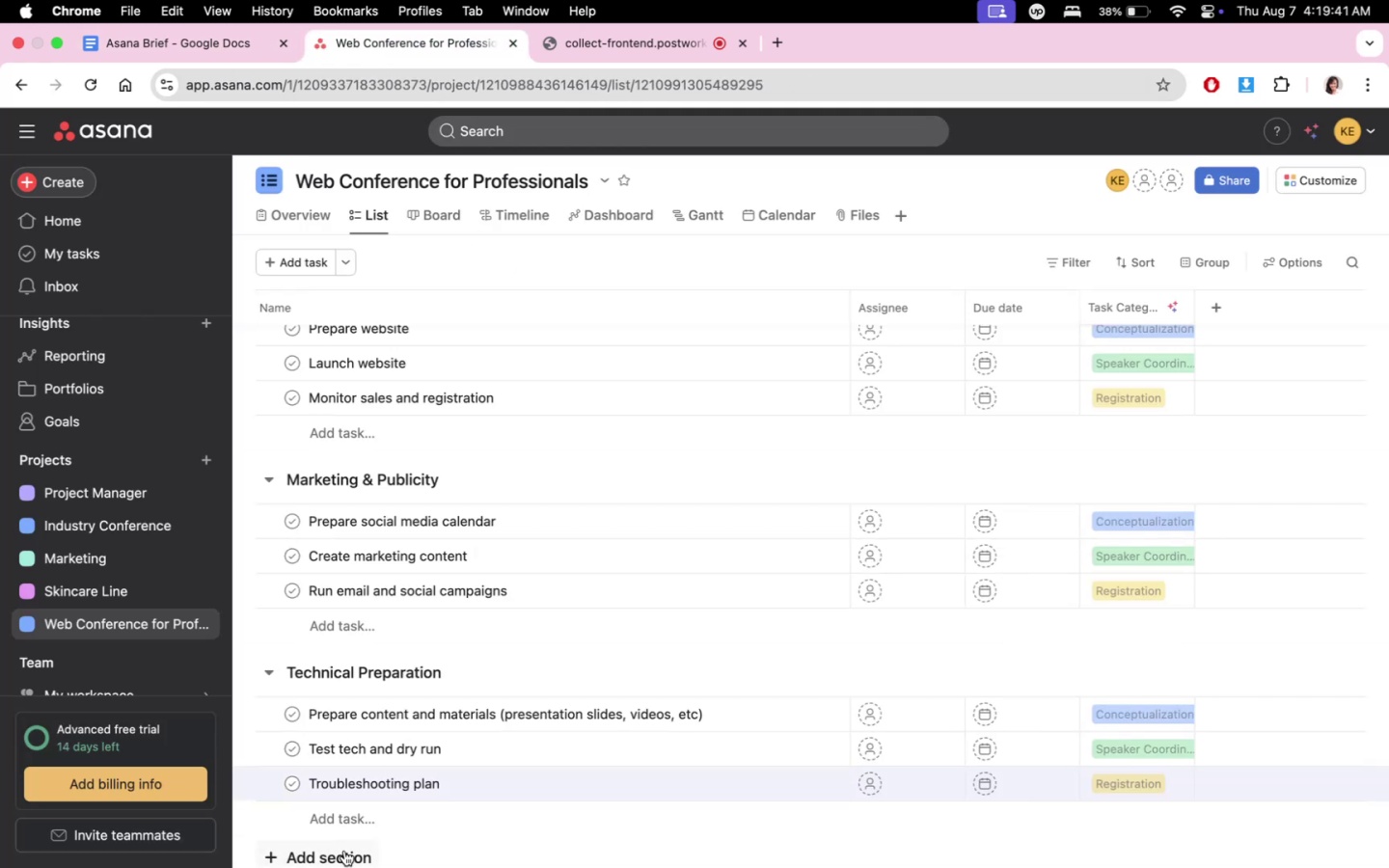 
double_click([348, 854])
 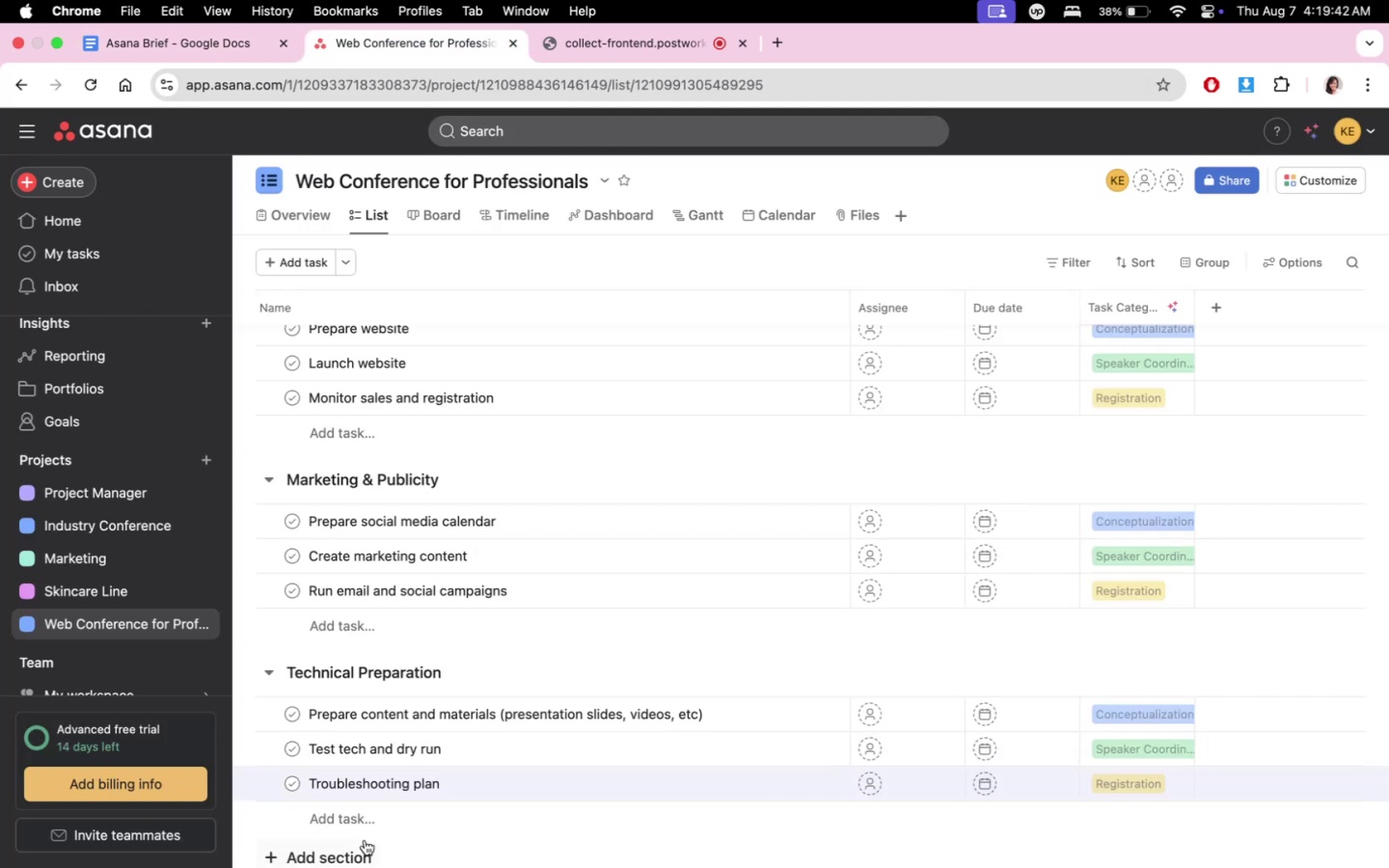 
triple_click([335, 859])
 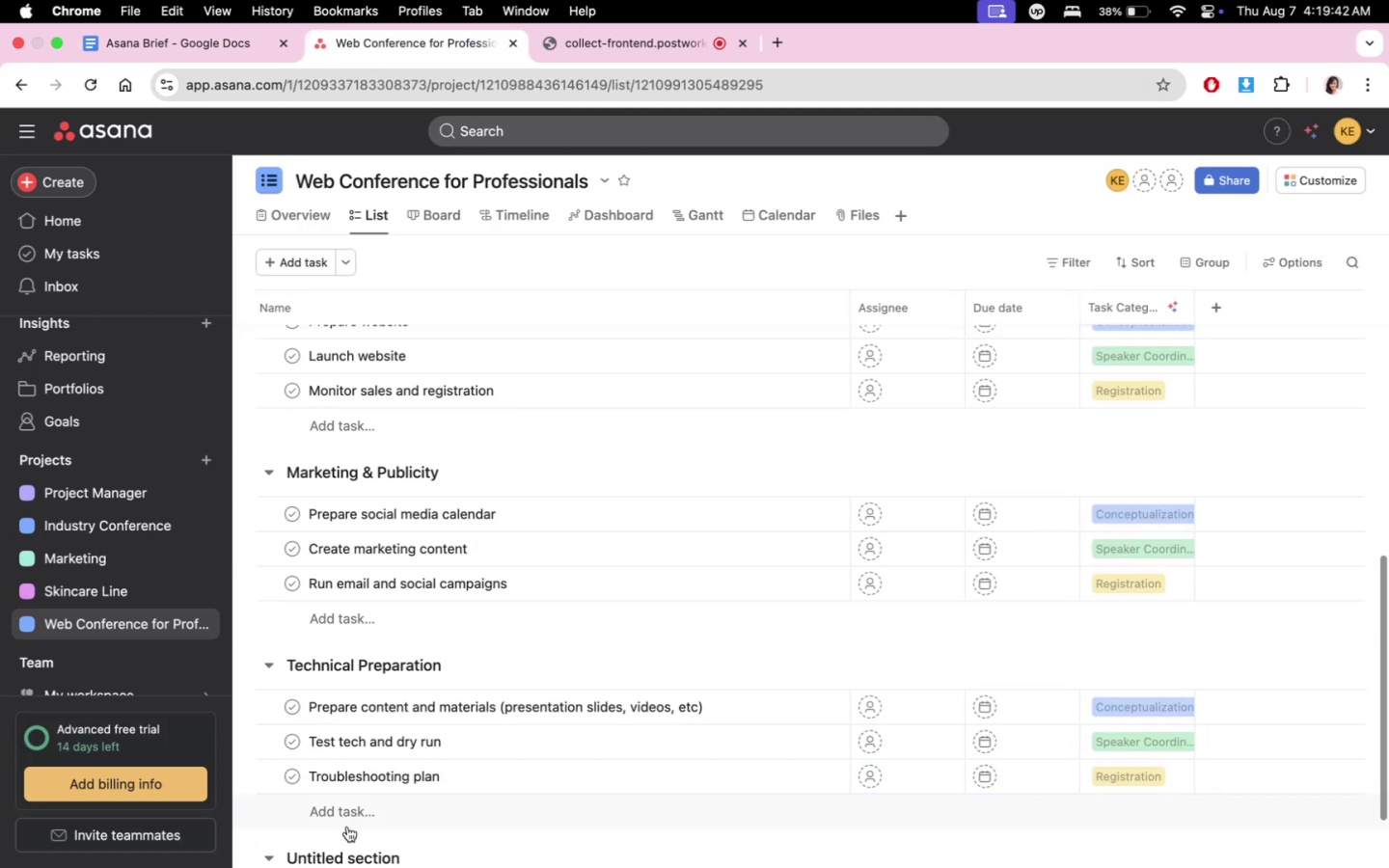 
triple_click([340, 850])
 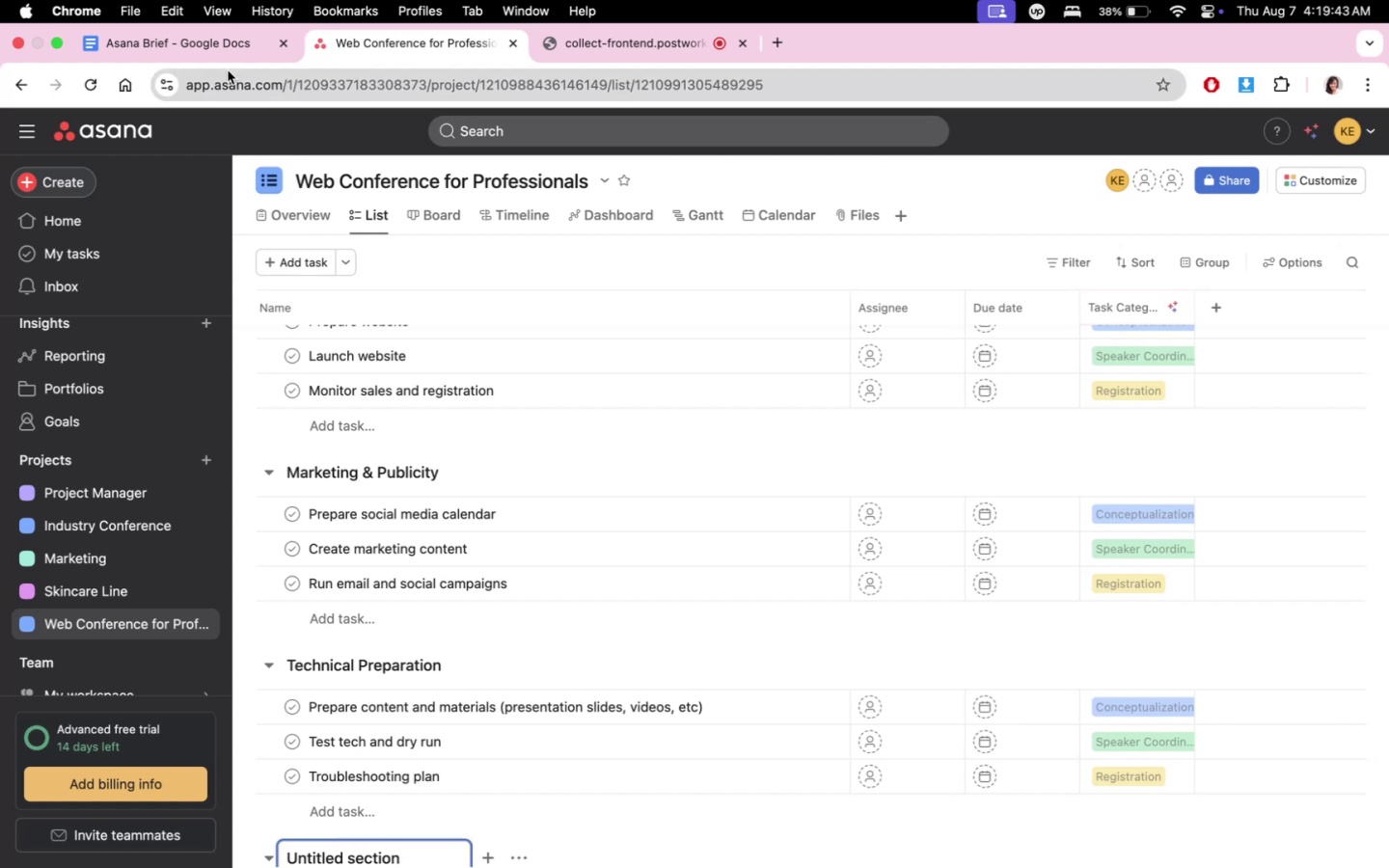 
left_click([190, 41])
 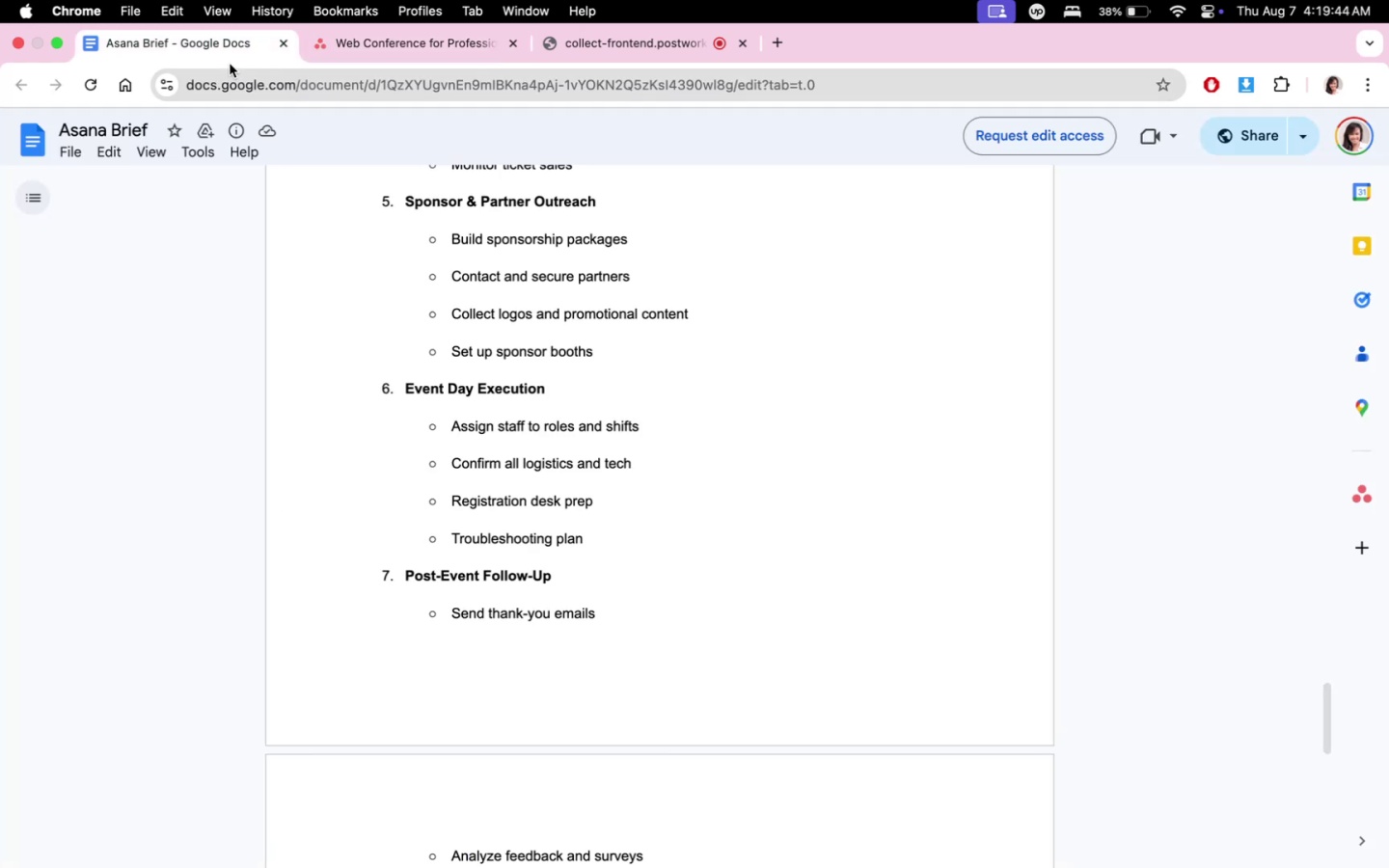 
scroll: coordinate [692, 443], scroll_direction: up, amount: 53.0
 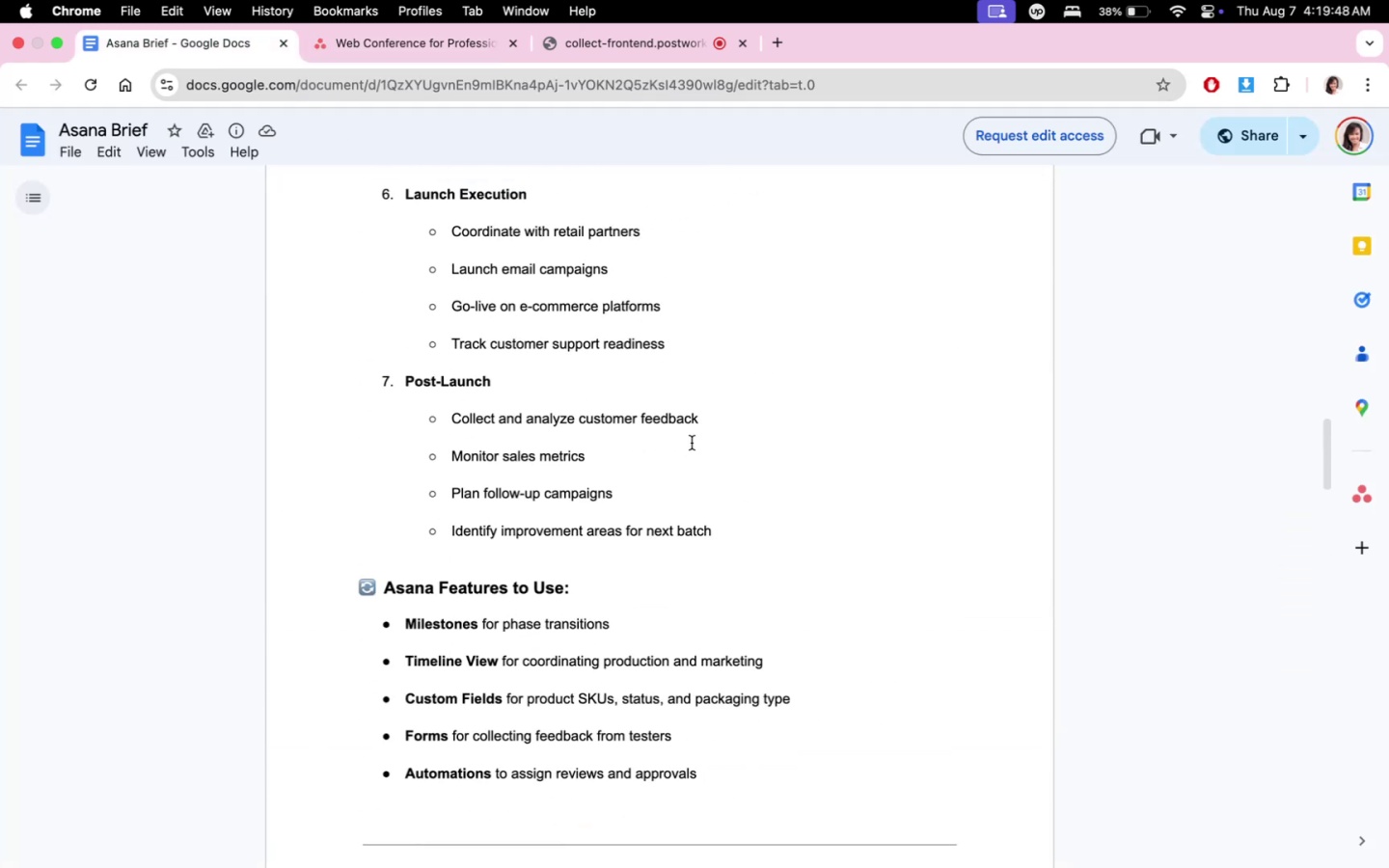 
scroll: coordinate [692, 443], scroll_direction: down, amount: 80.0
 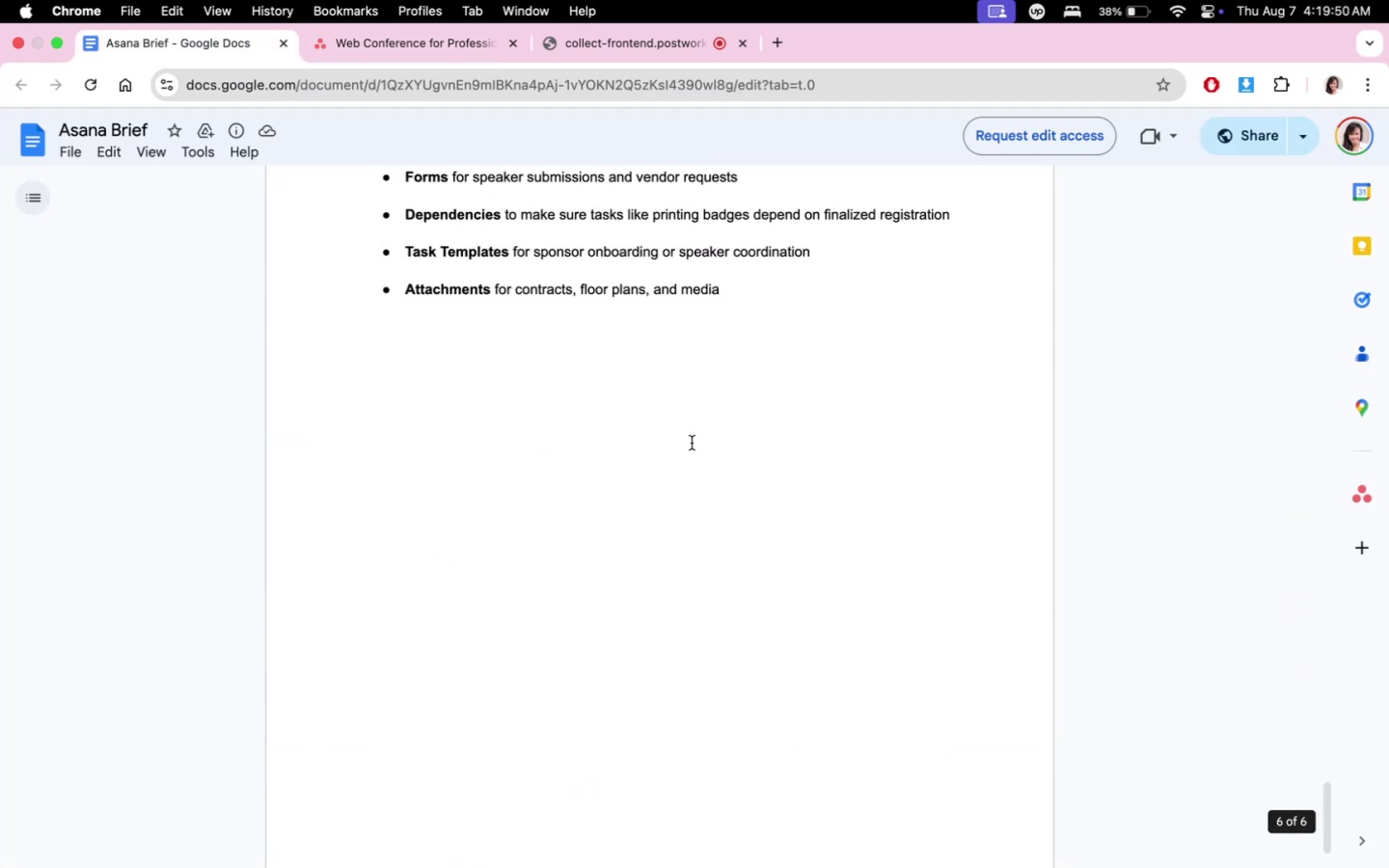 
scroll: coordinate [696, 354], scroll_direction: up, amount: 16.0
 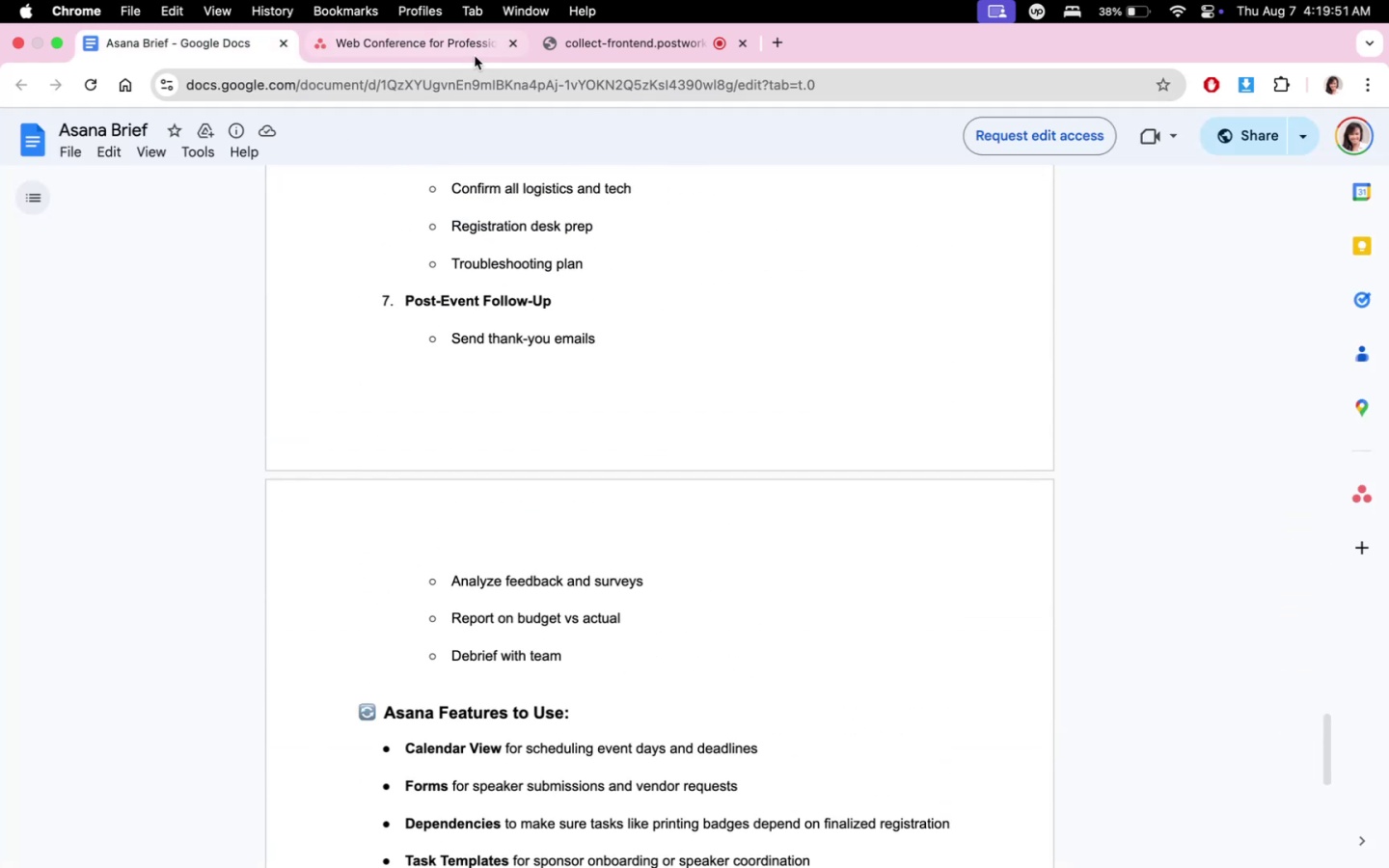 
left_click([444, 52])
 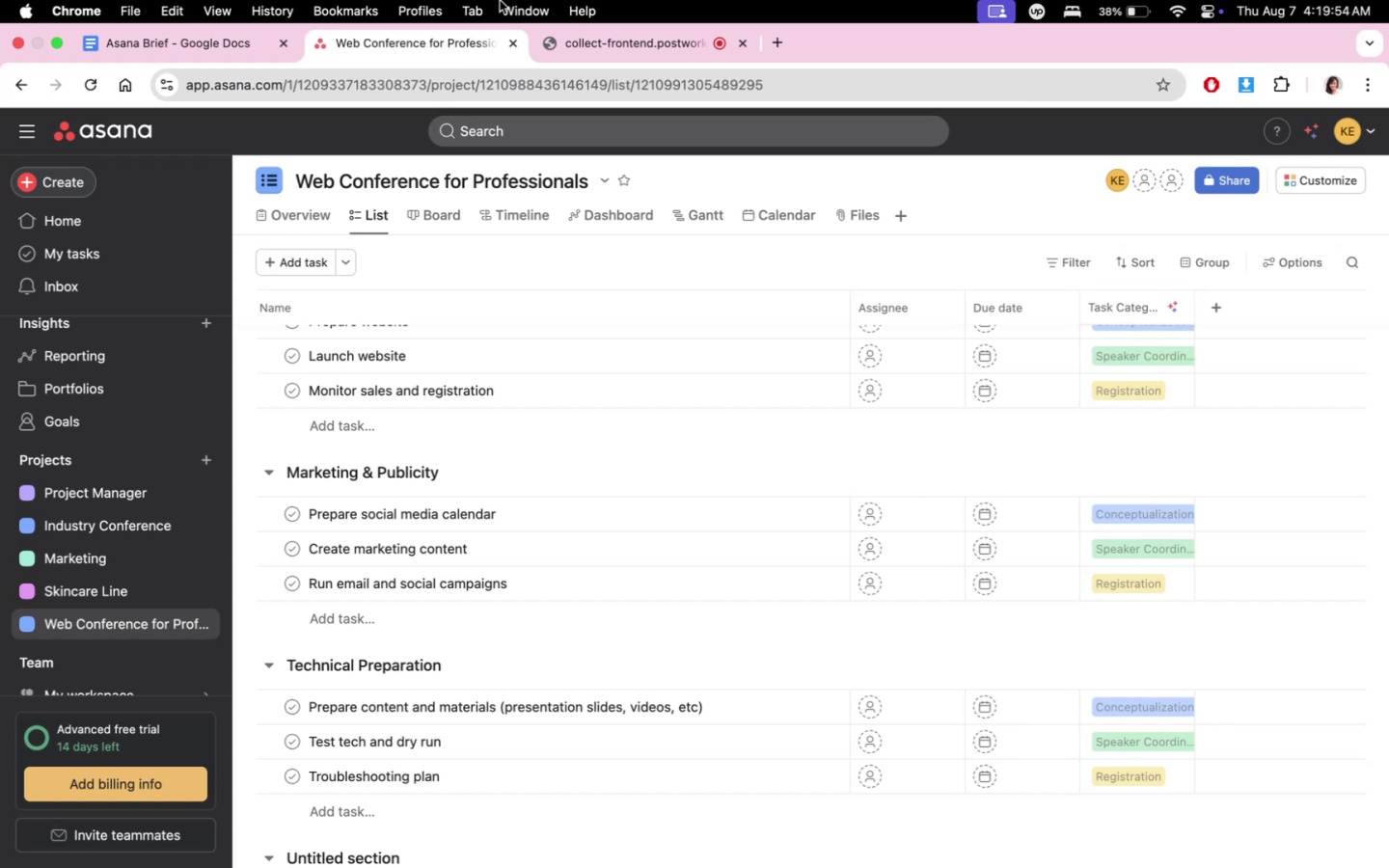 
left_click([219, 45])
 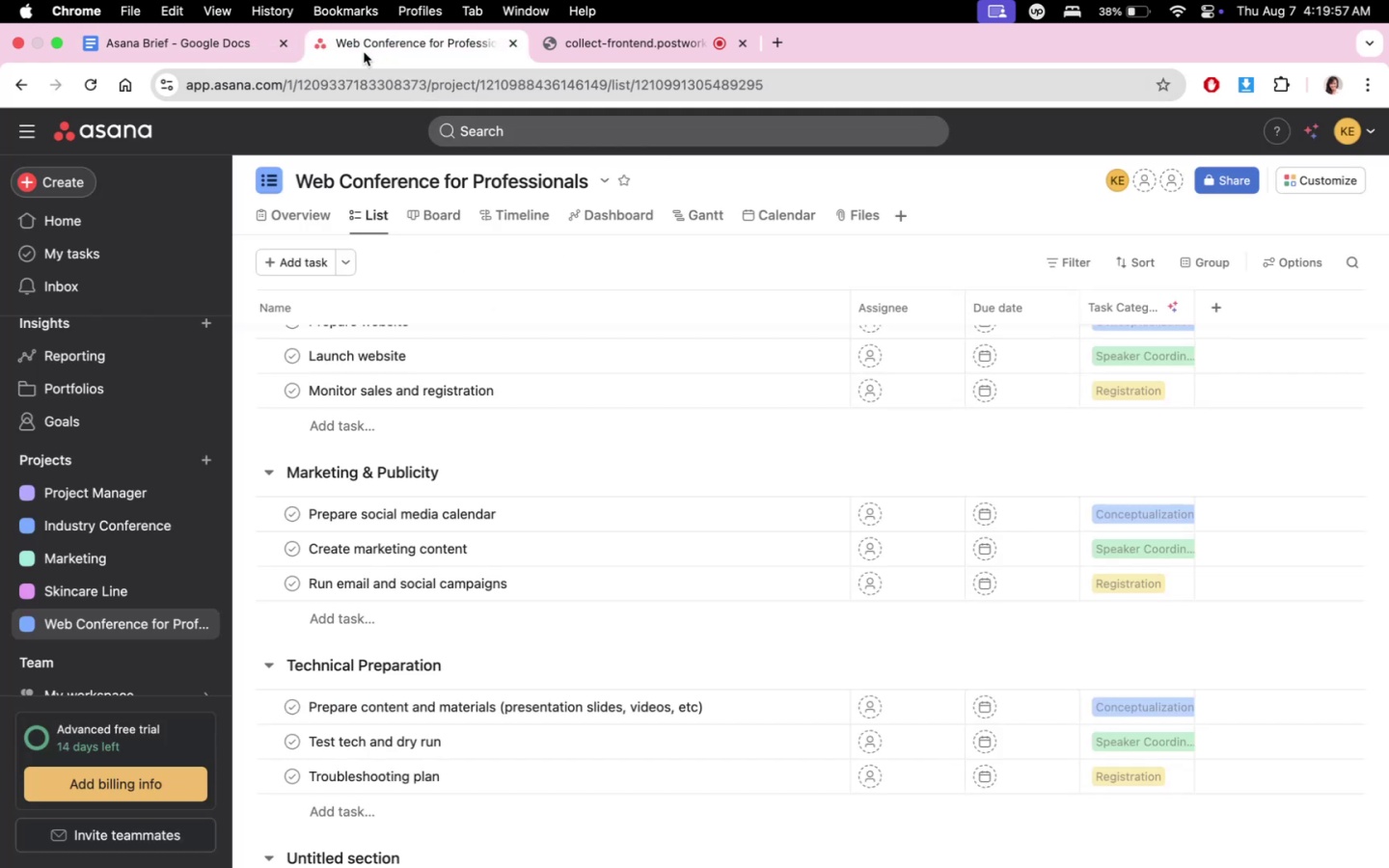 
double_click([233, 55])
 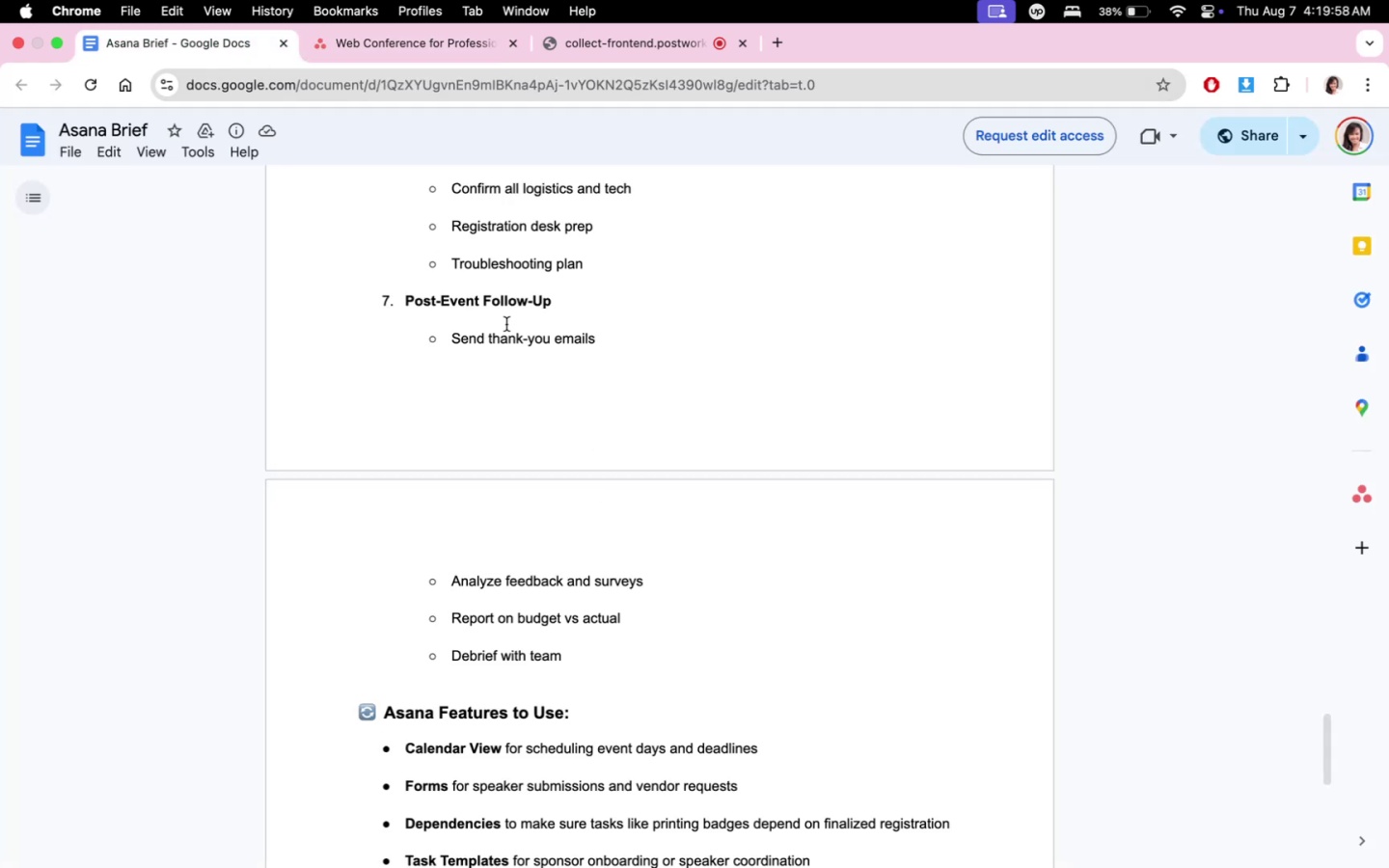 
double_click([493, 308])
 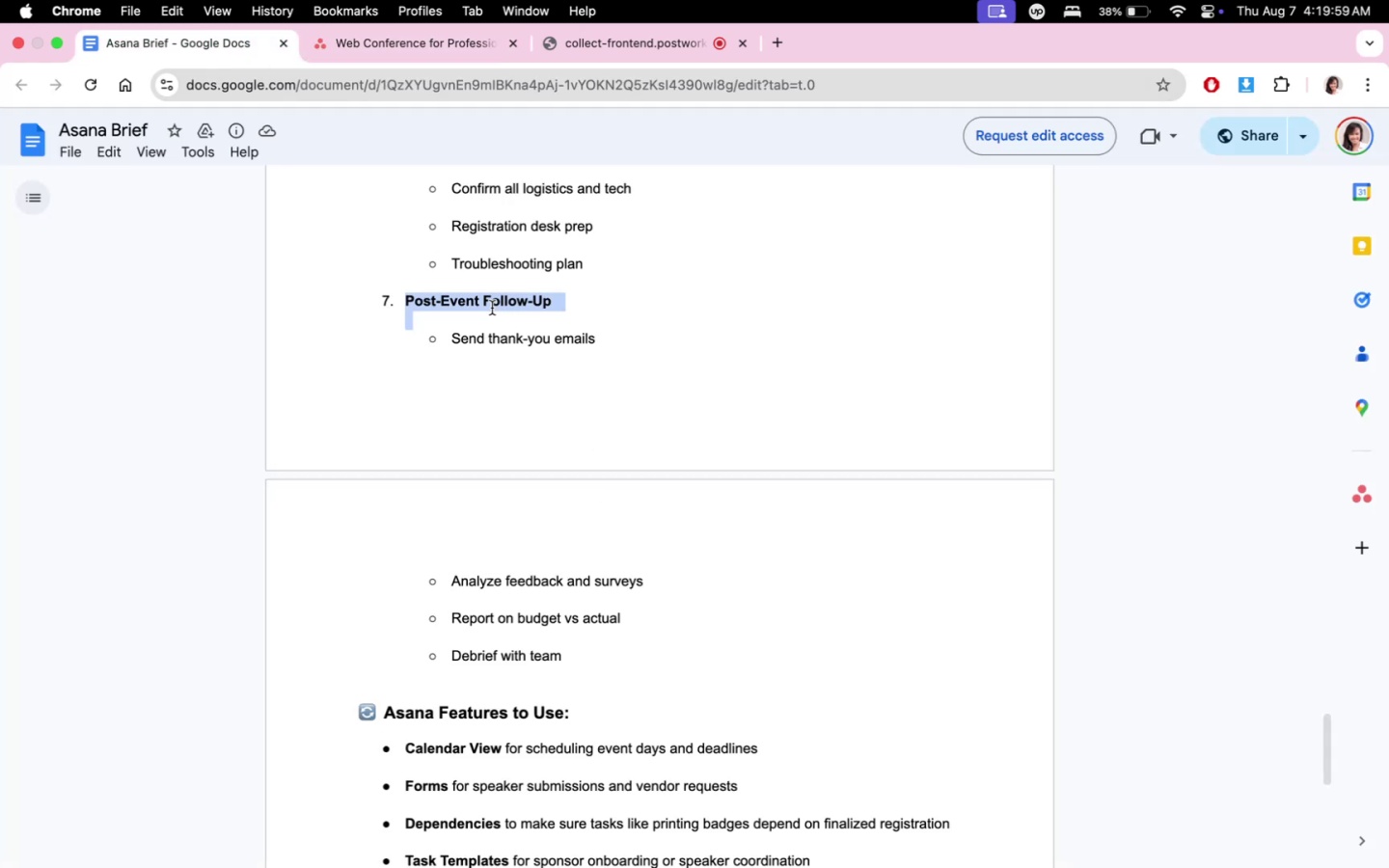 
triple_click([492, 308])
 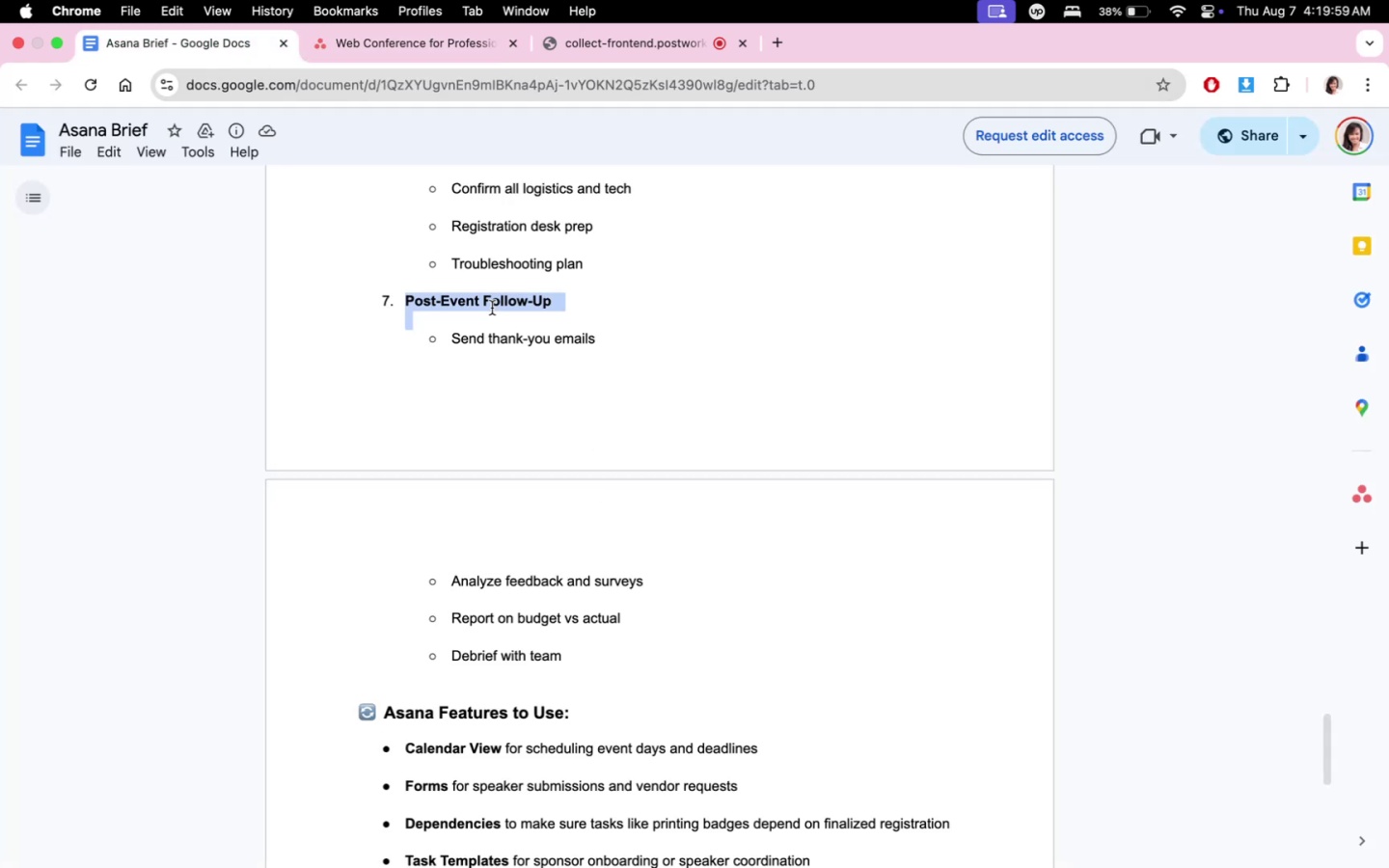 
hold_key(key=X, duration=0.41)
 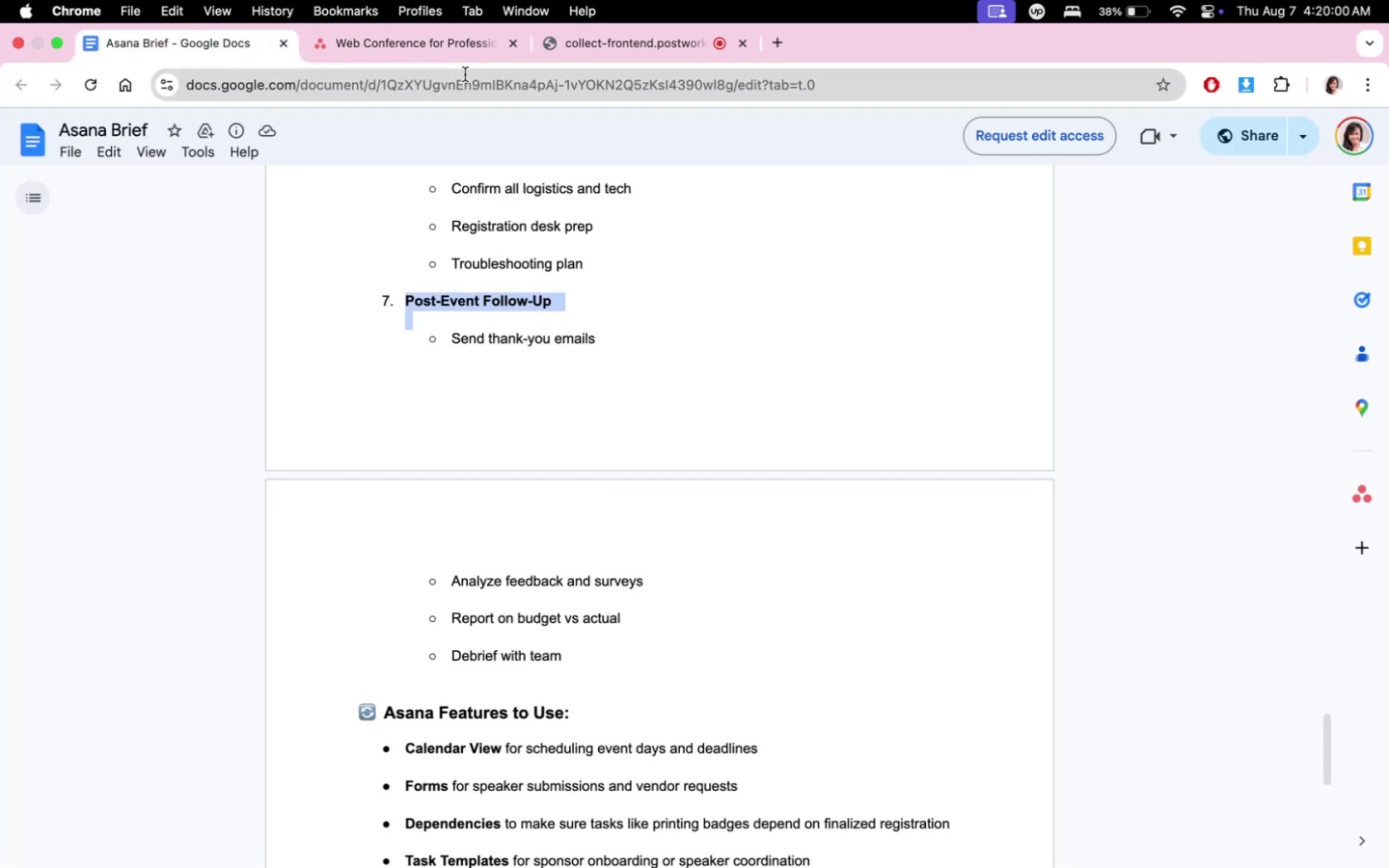 
key(Meta+C)
 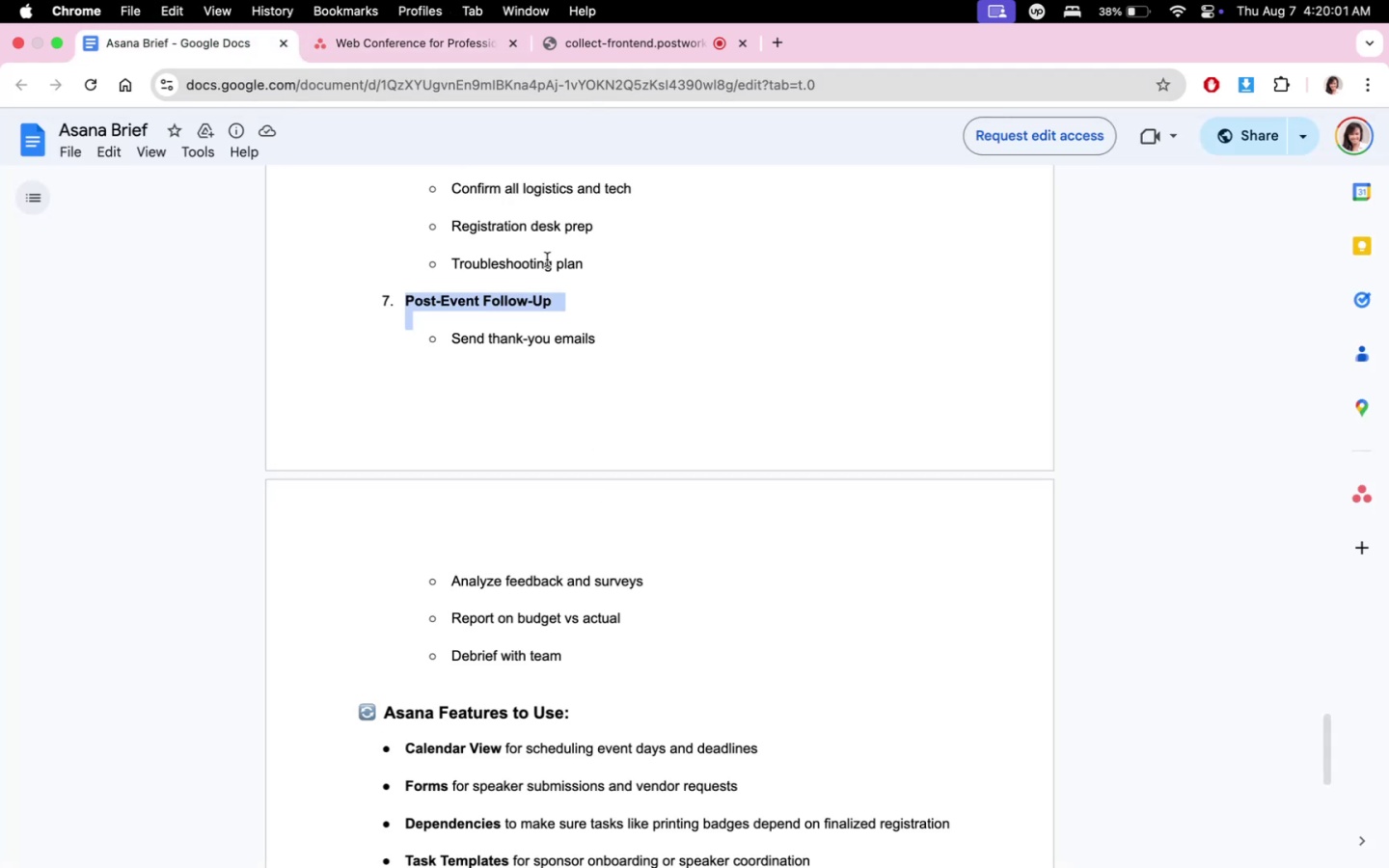 
left_click([549, 264])
 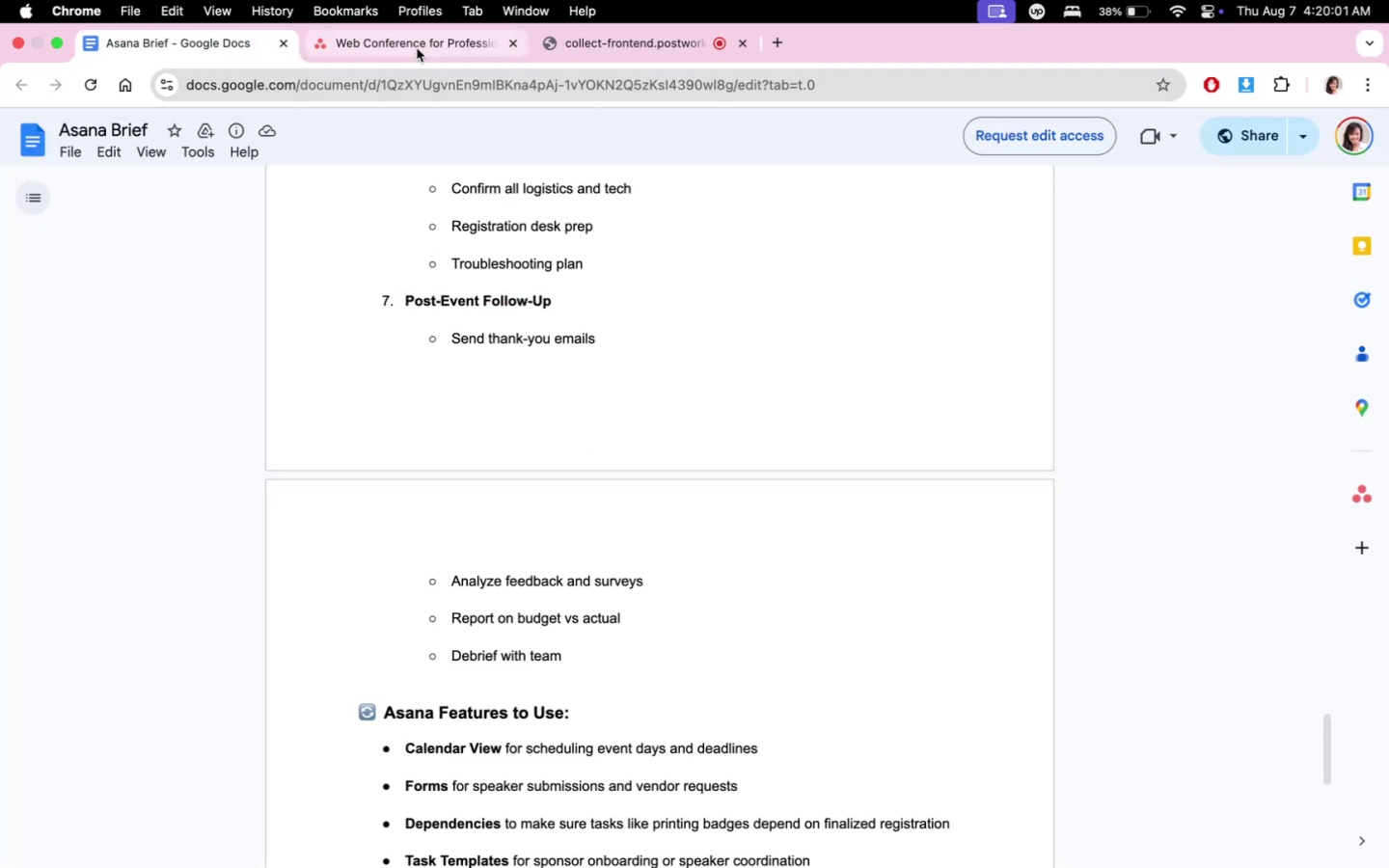 
double_click([413, 49])
 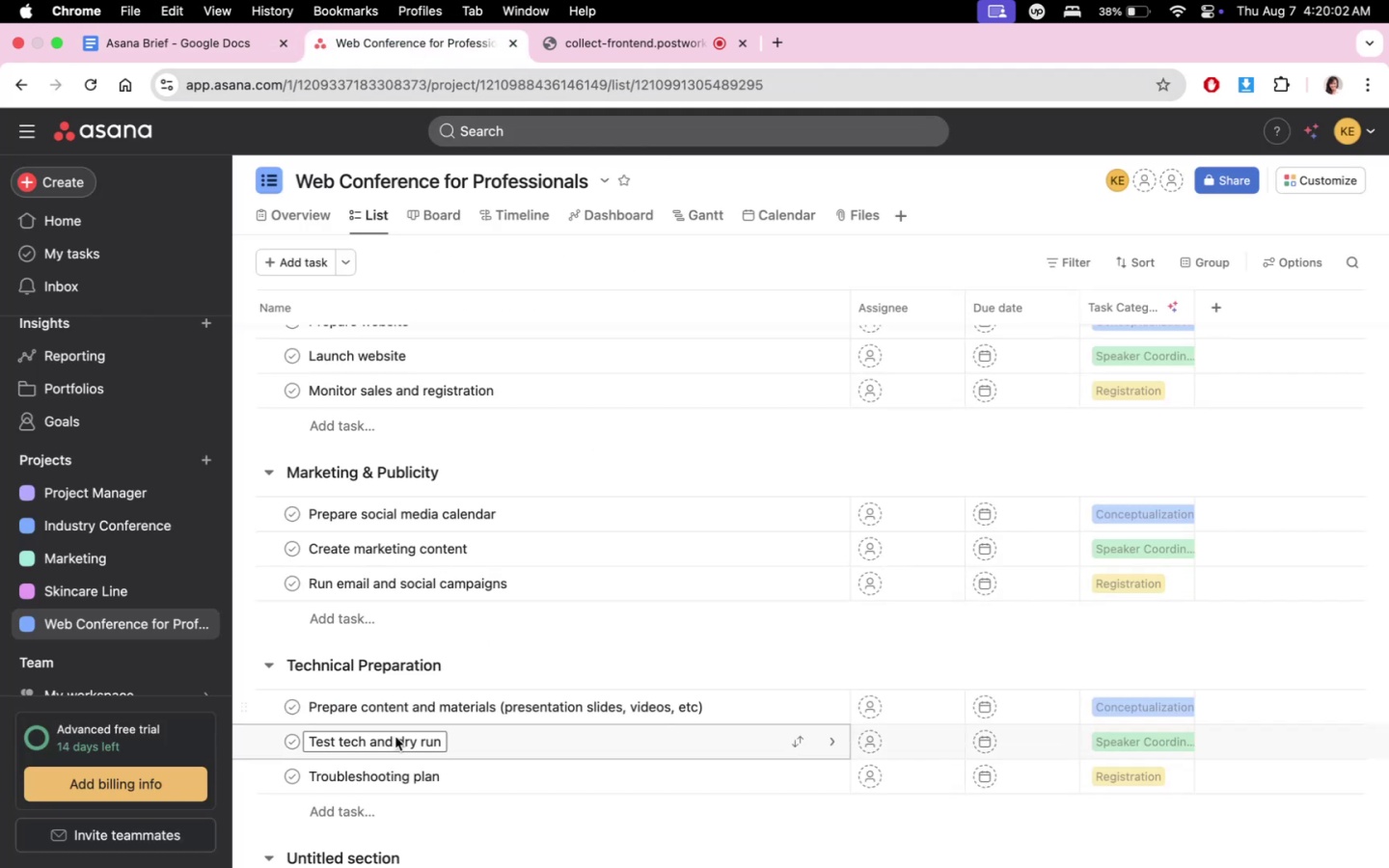 
scroll: coordinate [411, 765], scroll_direction: down, amount: 6.0
 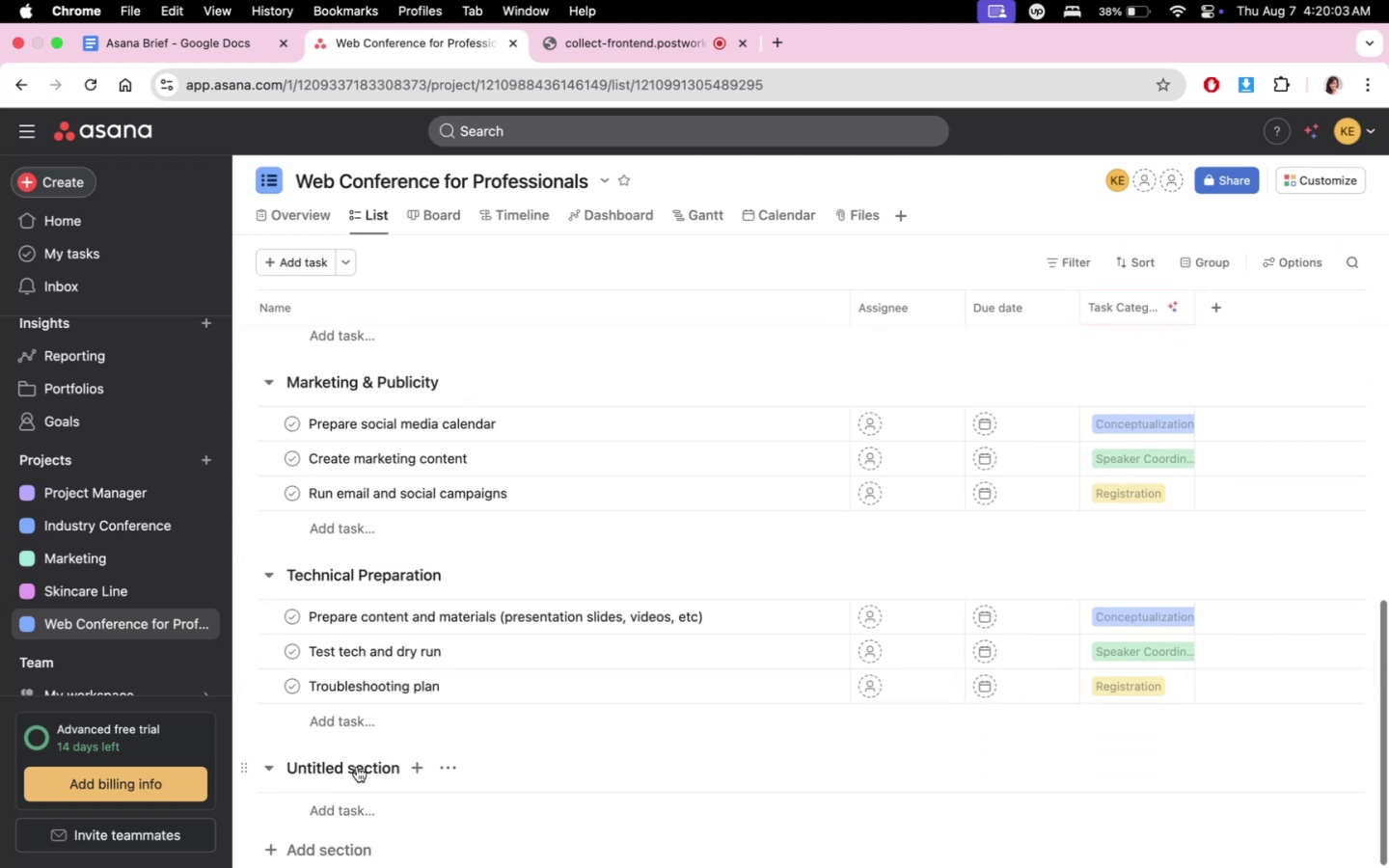 
double_click([357, 767])
 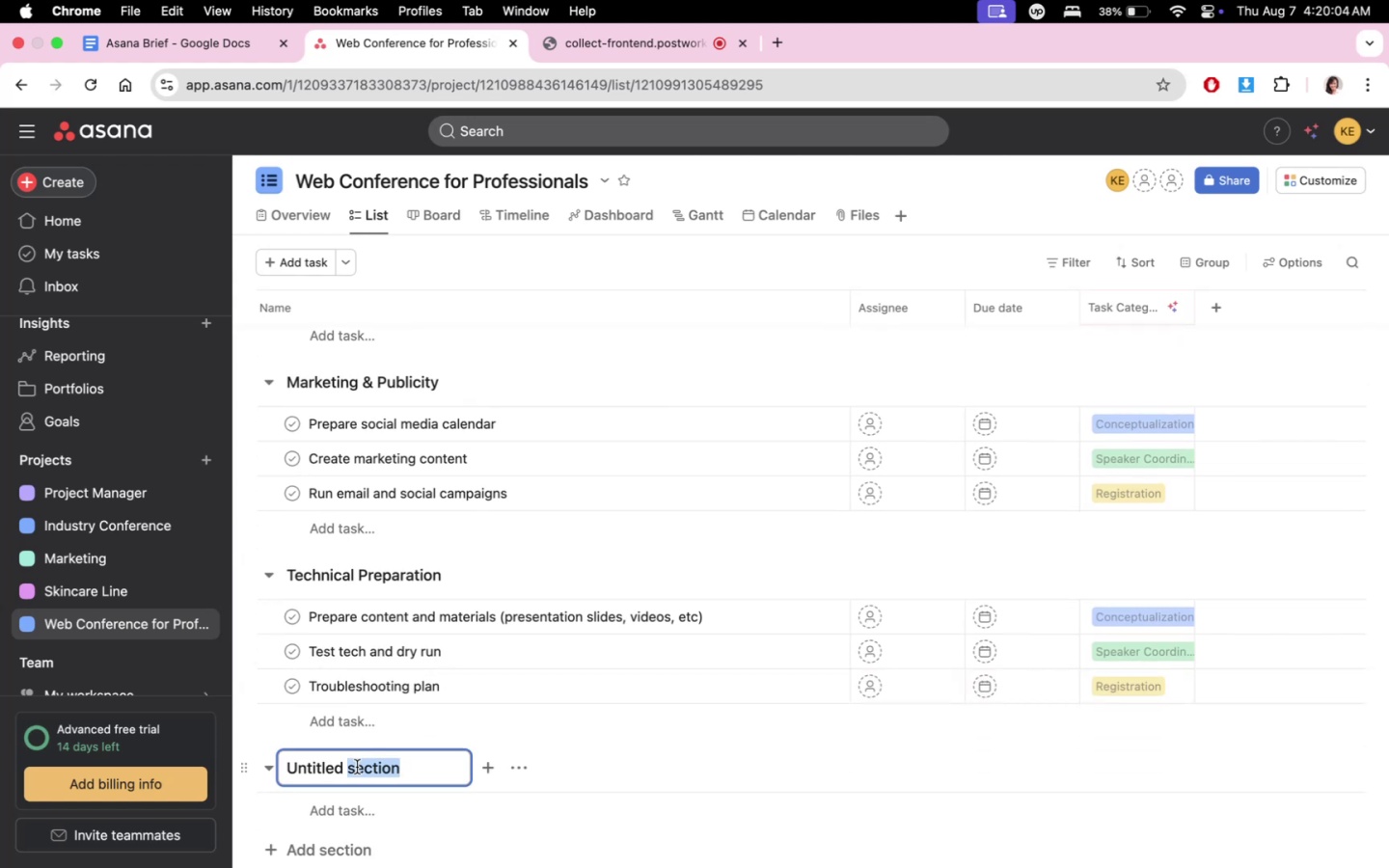 
triple_click([357, 767])
 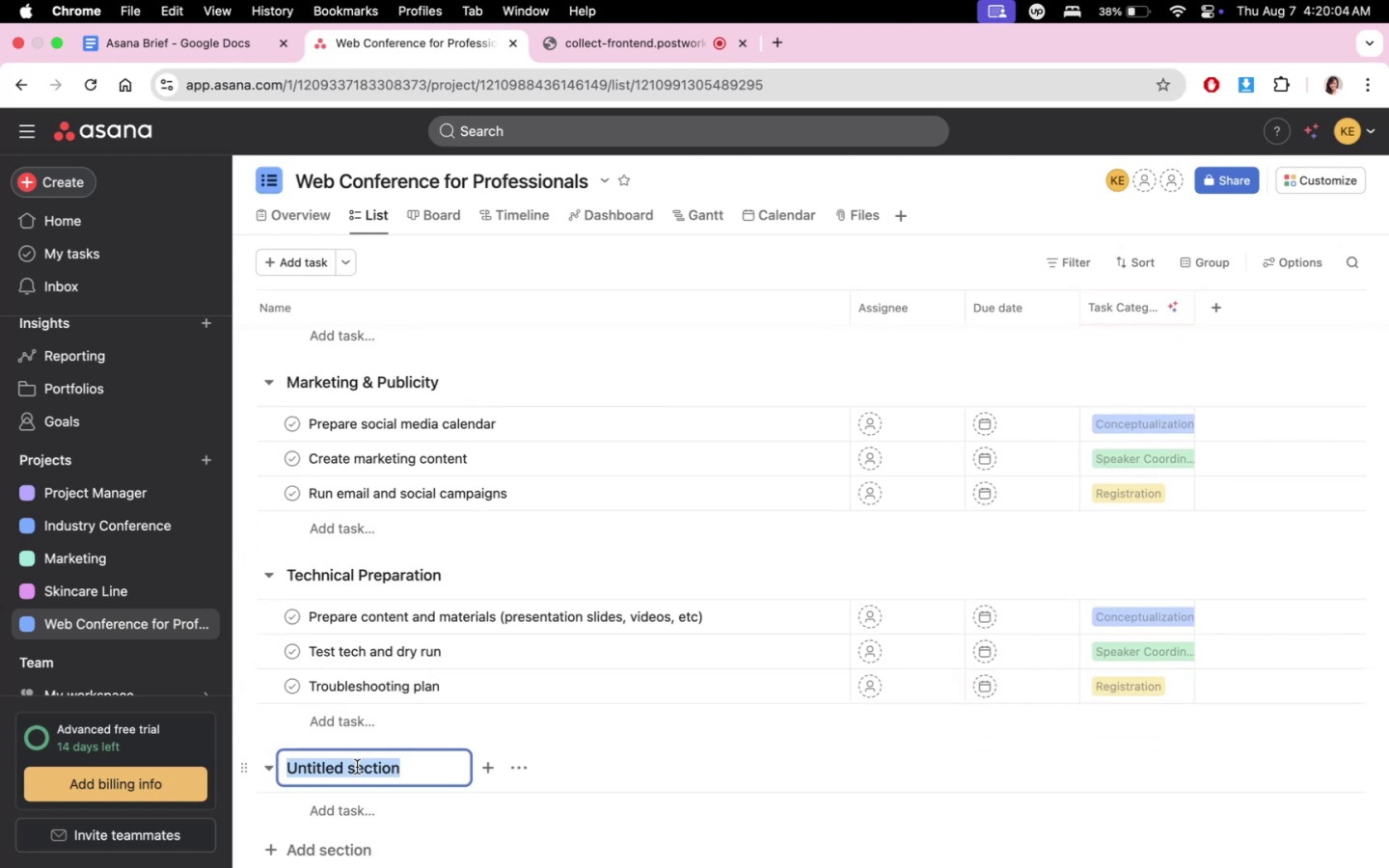 
key(Meta+V)
 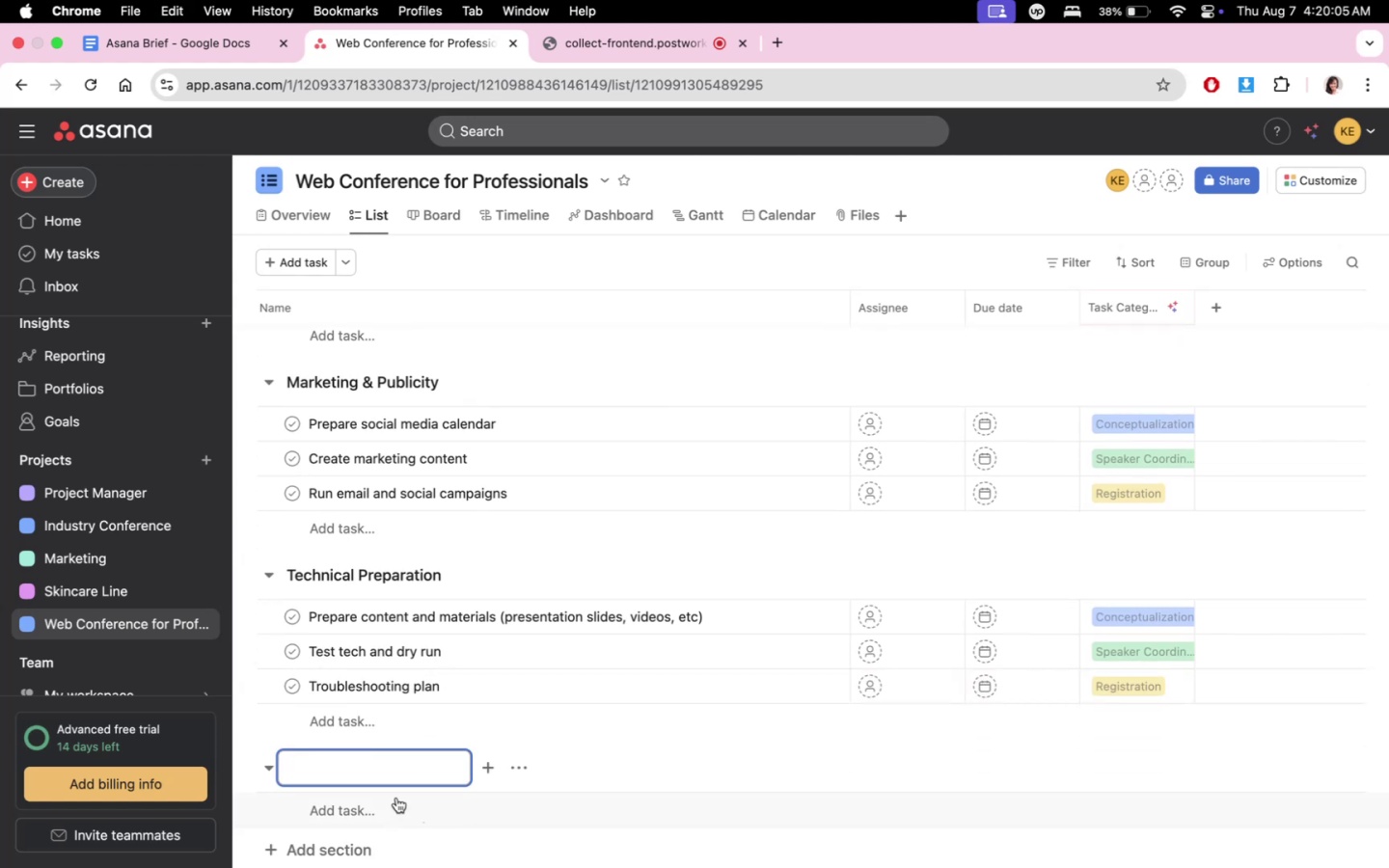 
key(Backspace)
 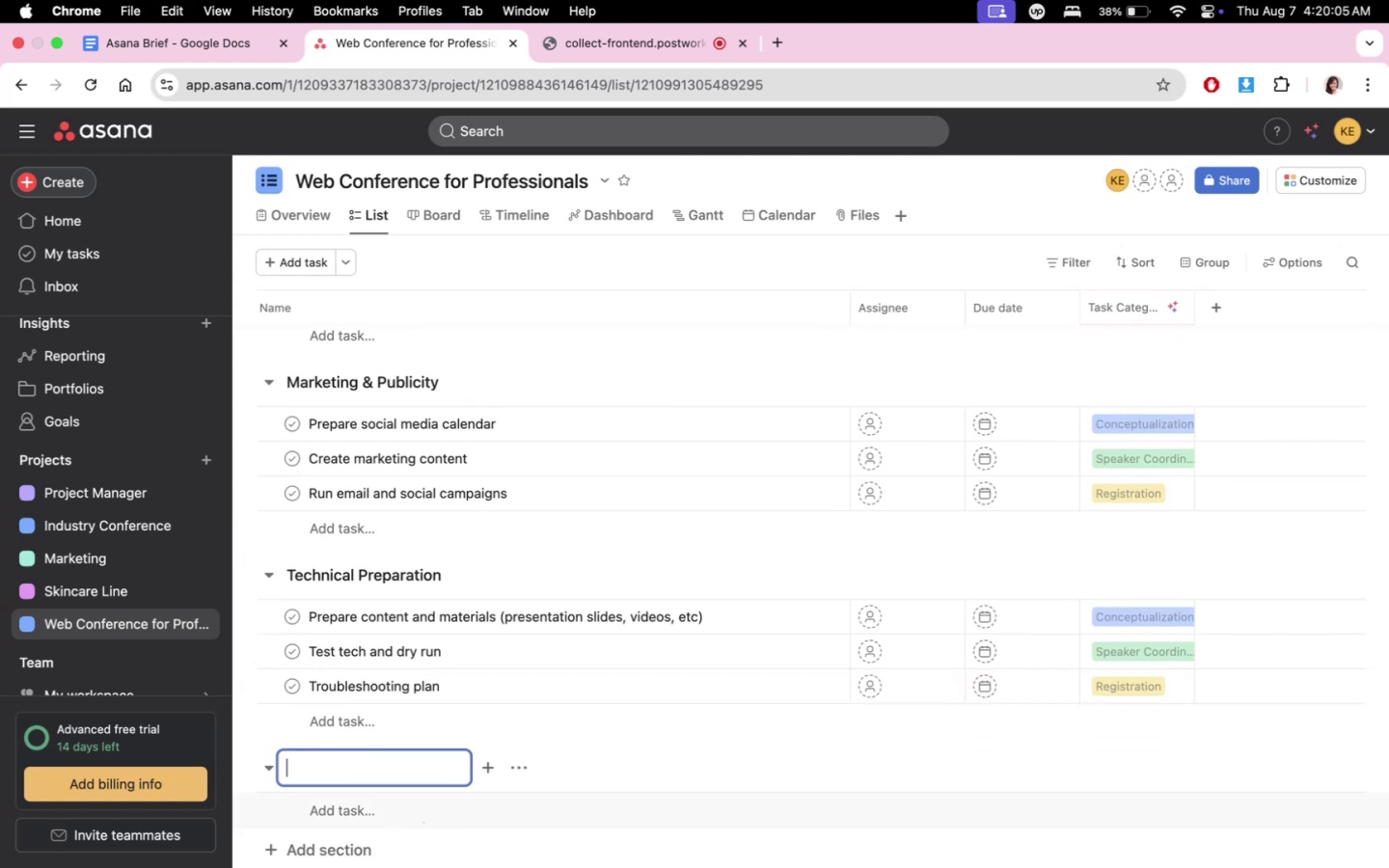 
key(Backspace)
 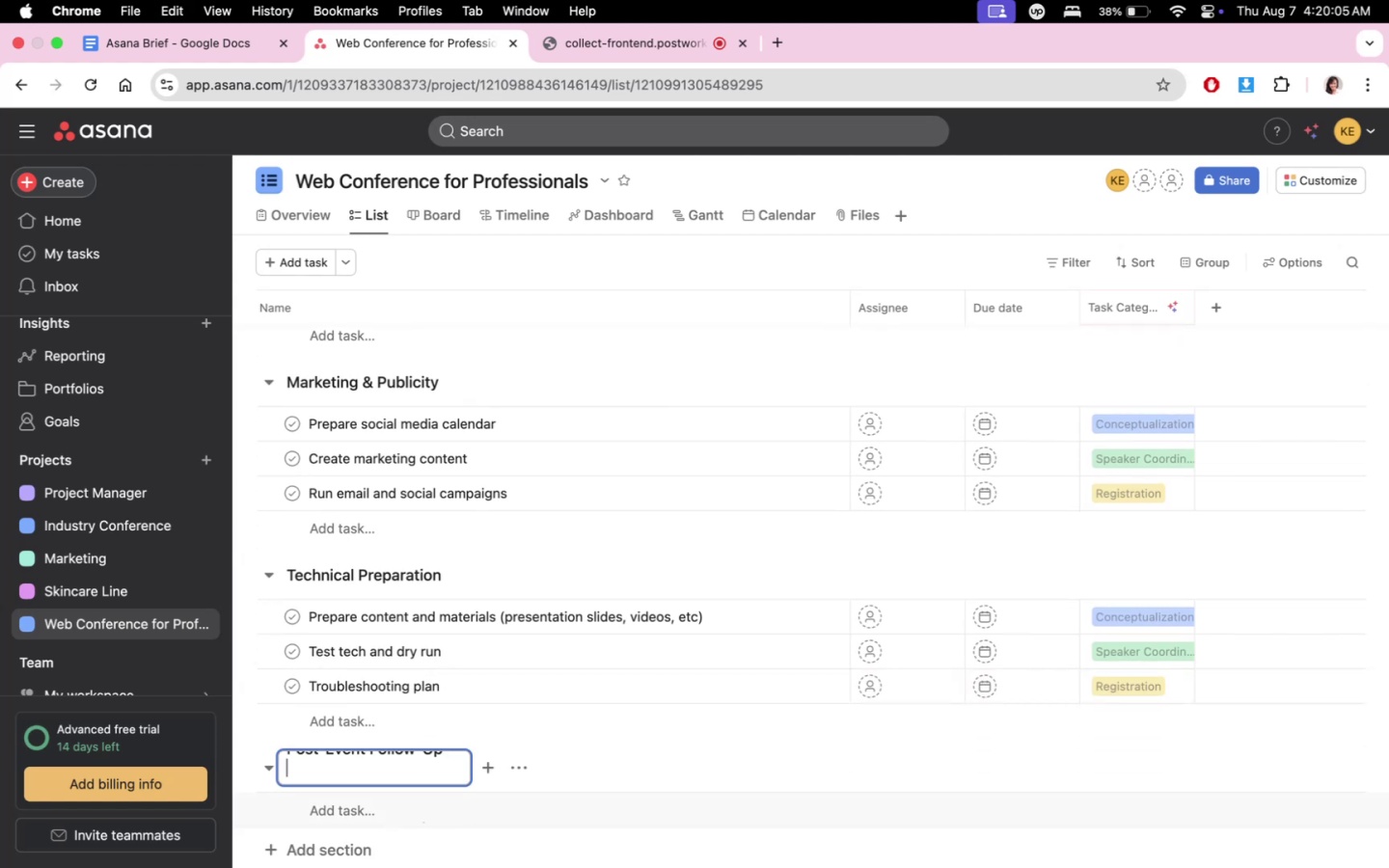 
key(Backspace)
 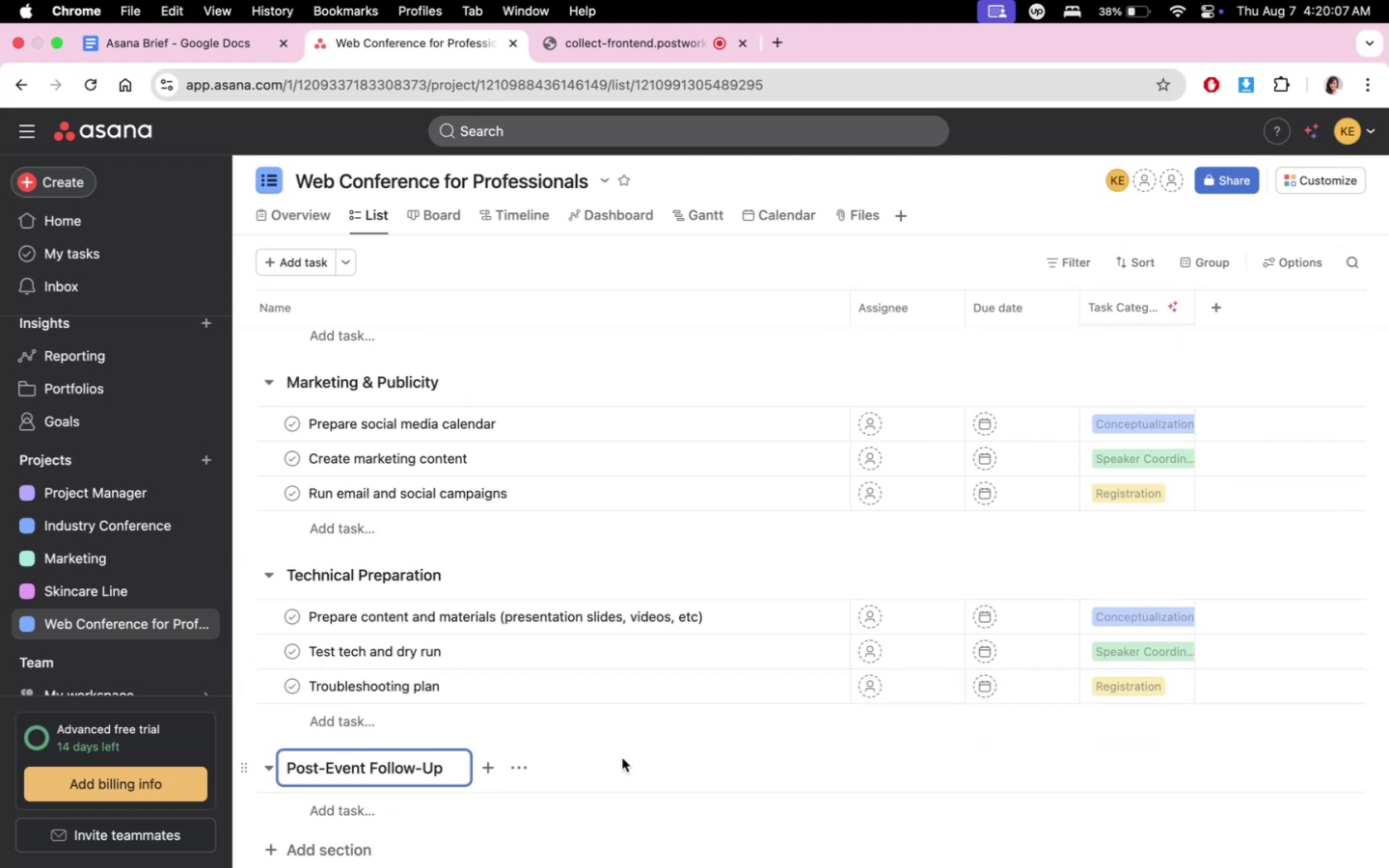 
left_click([710, 726])
 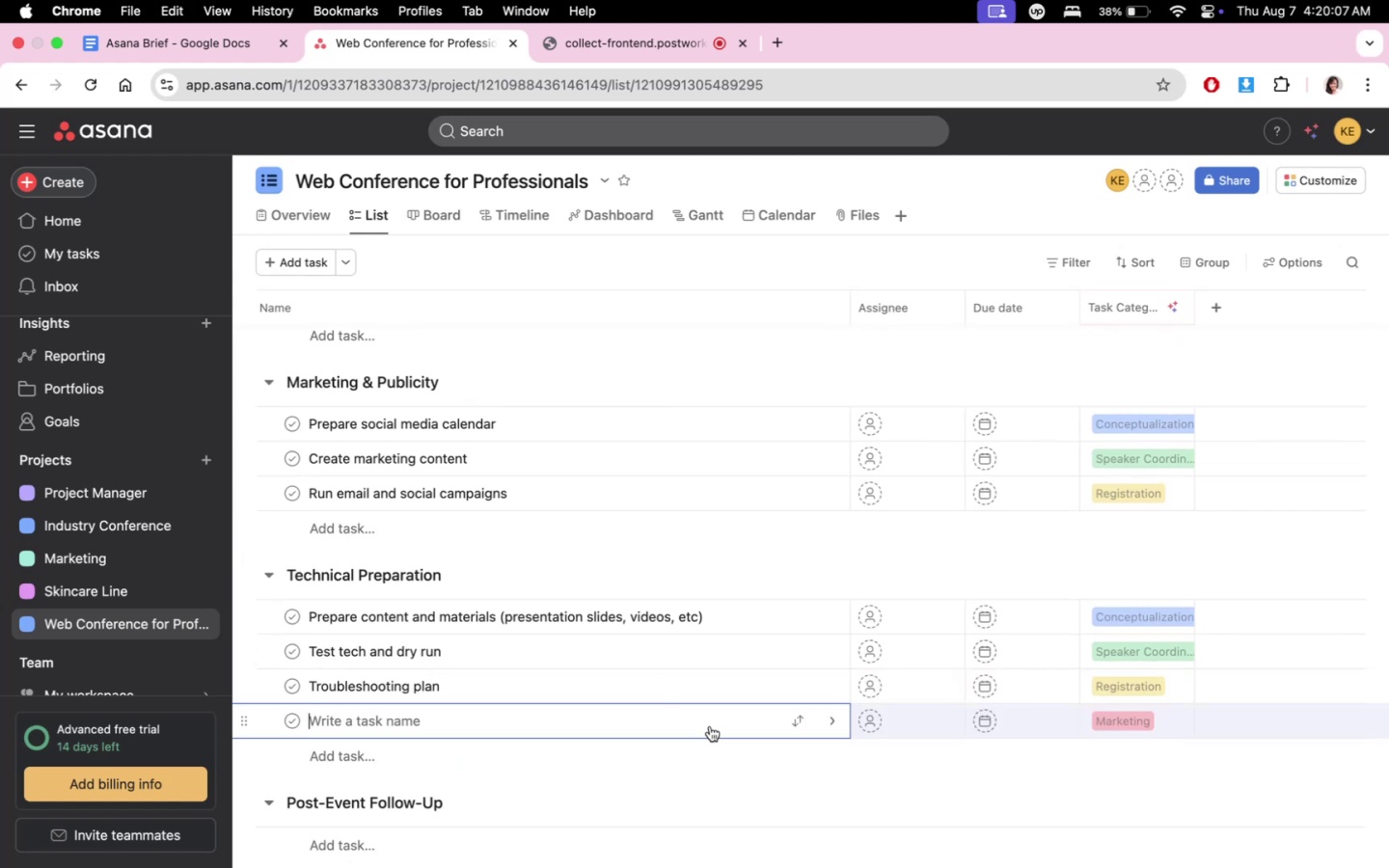 
scroll: coordinate [664, 778], scroll_direction: down, amount: 6.0
 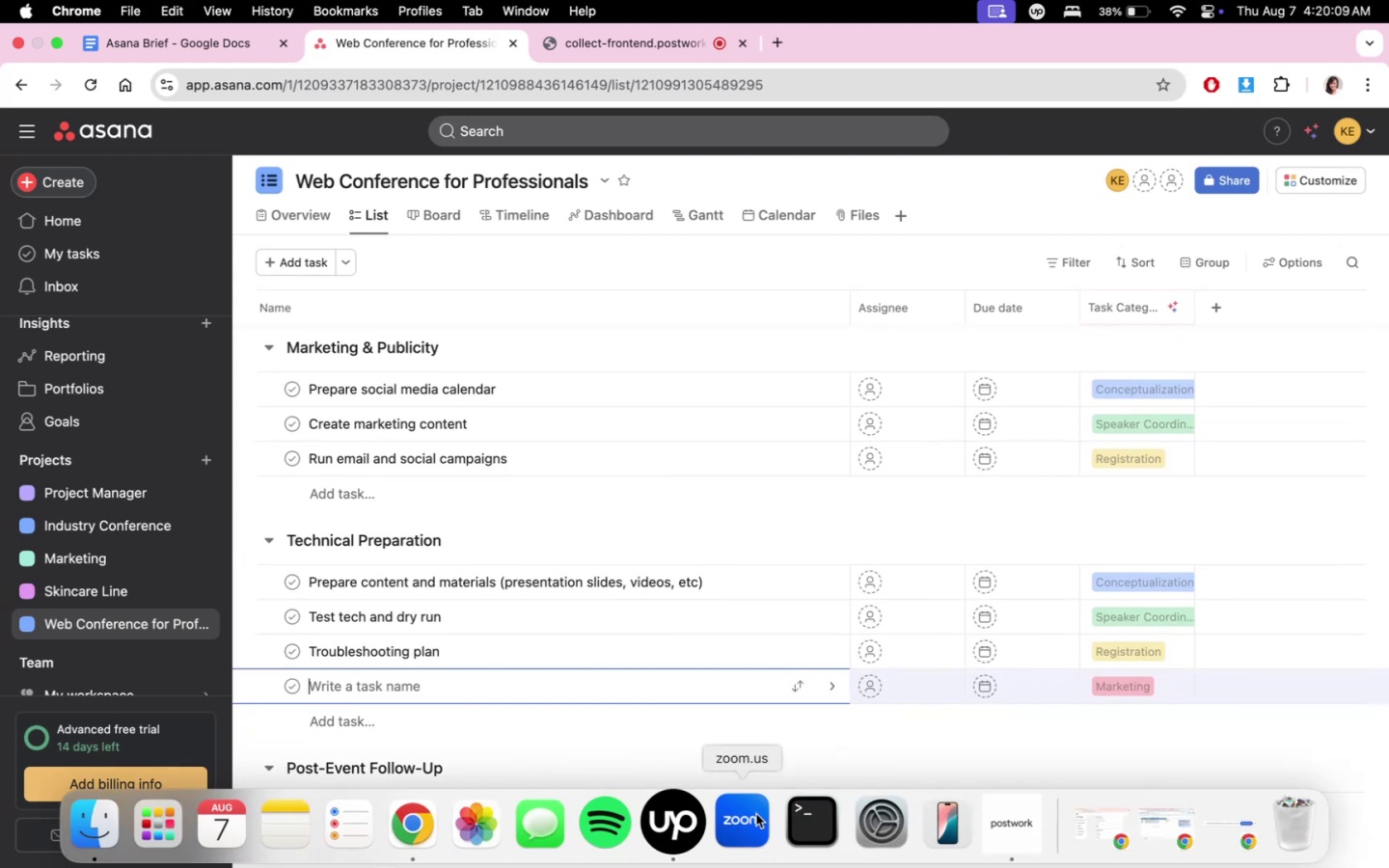 
left_click([688, 822])
 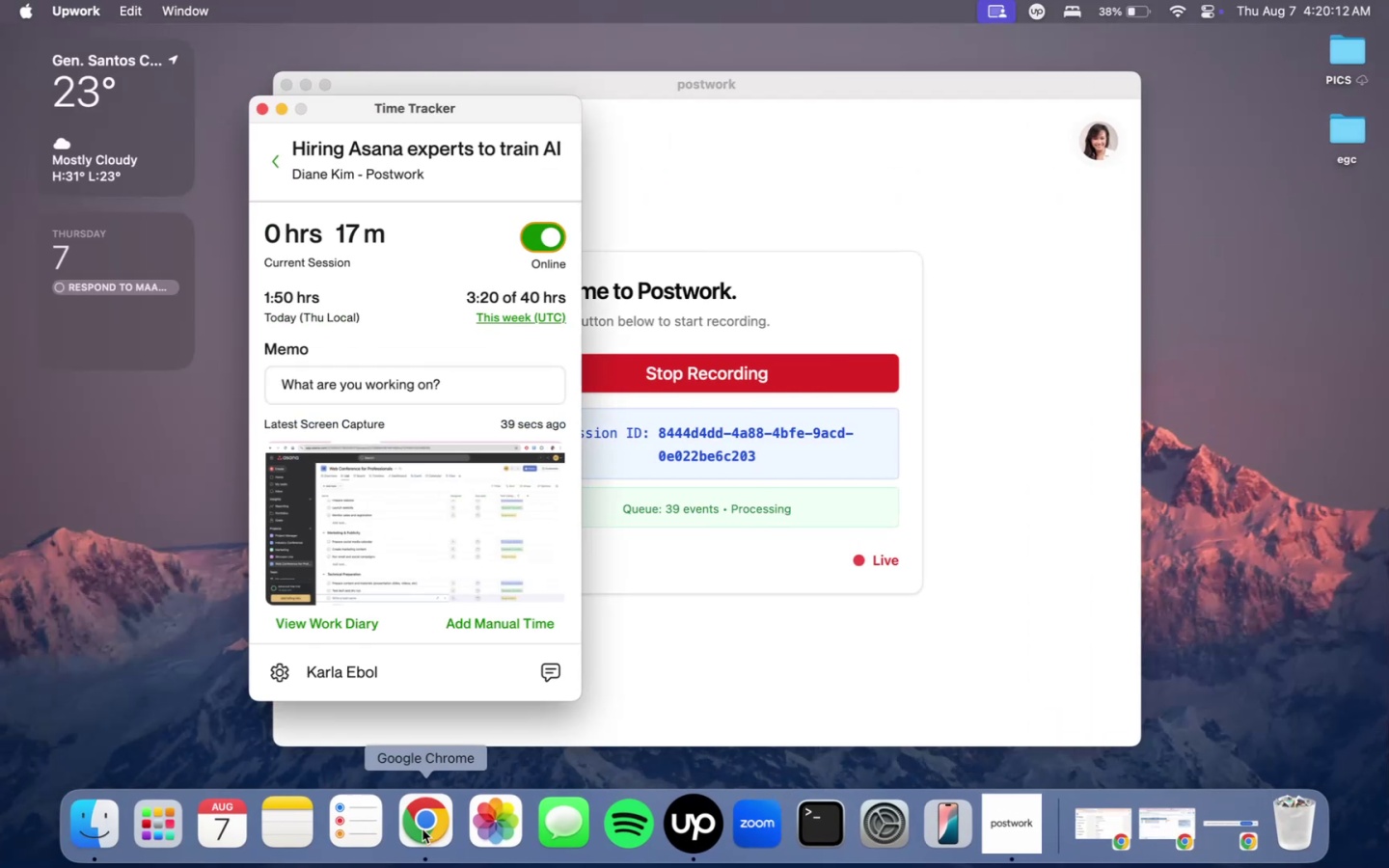 
double_click([408, 829])
 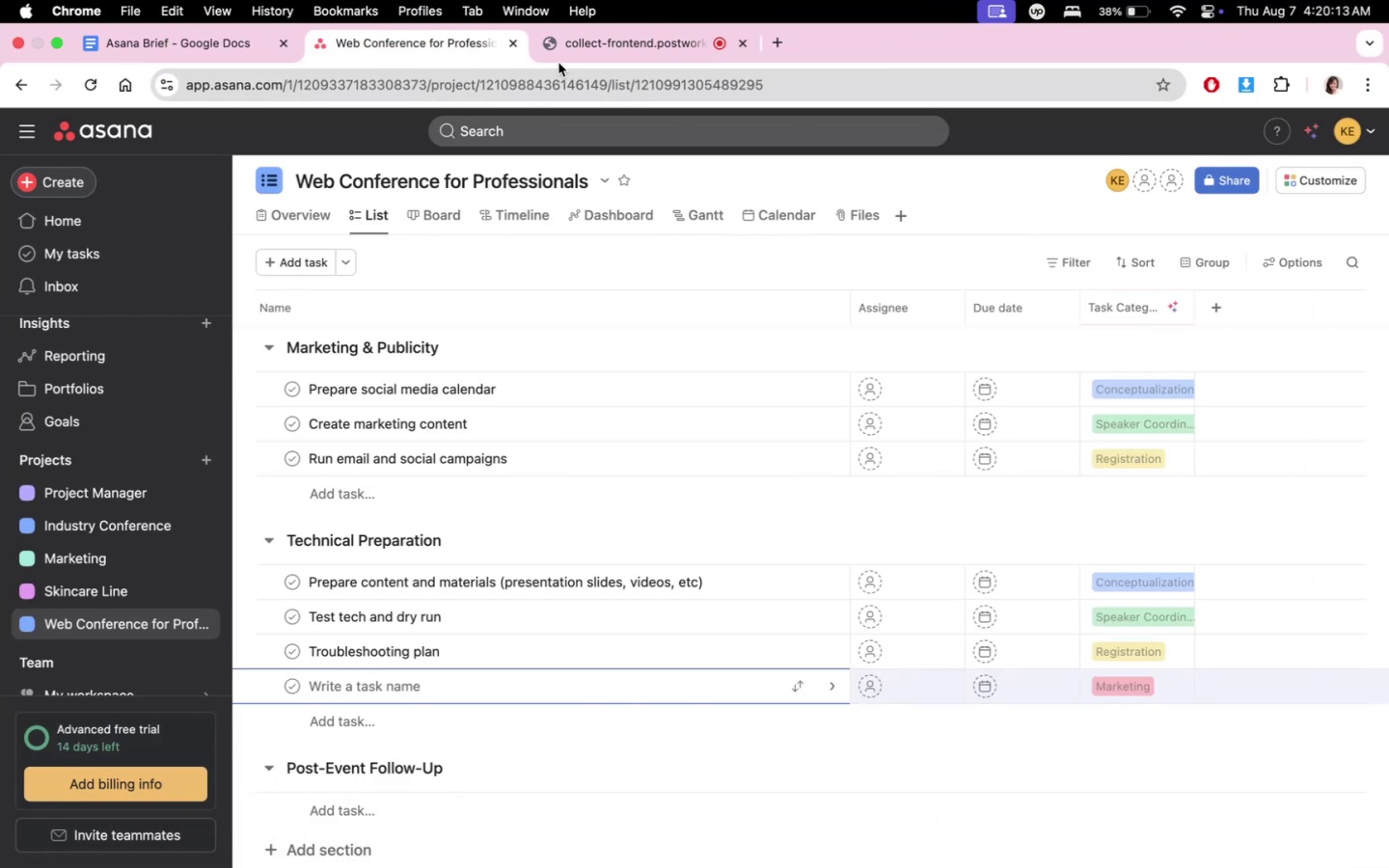 
left_click([576, 42])
 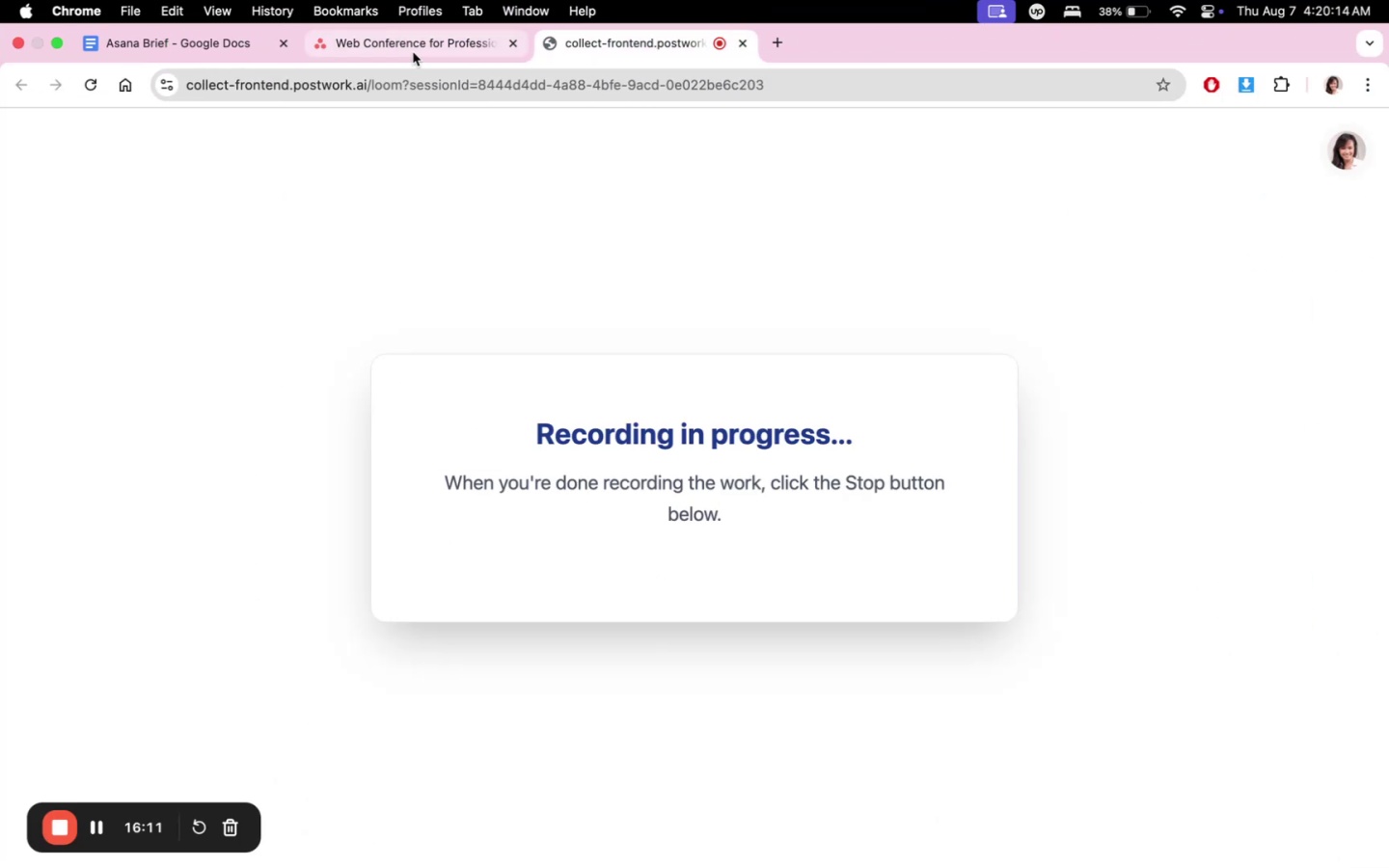 
left_click([413, 52])
 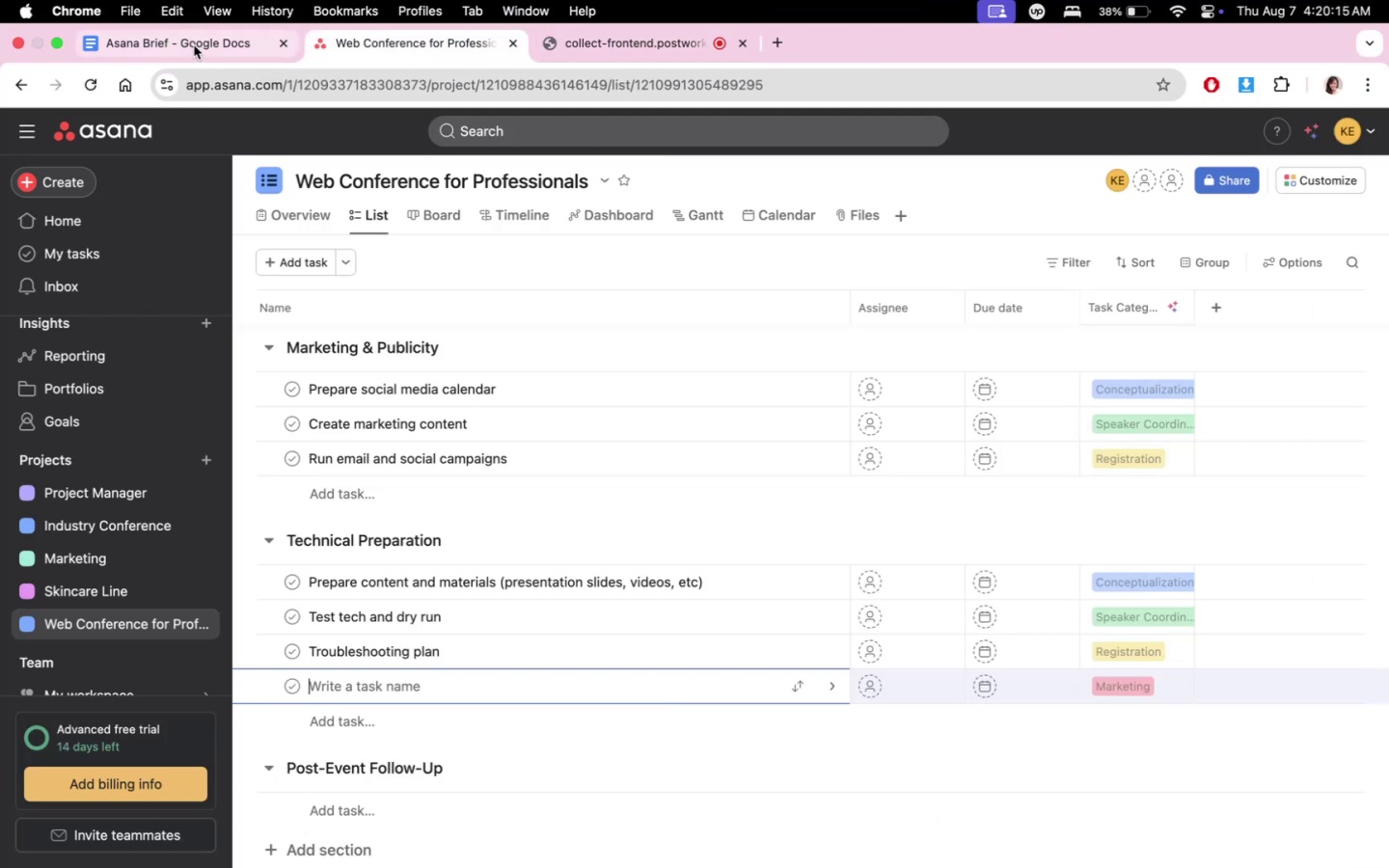 
double_click([194, 45])
 